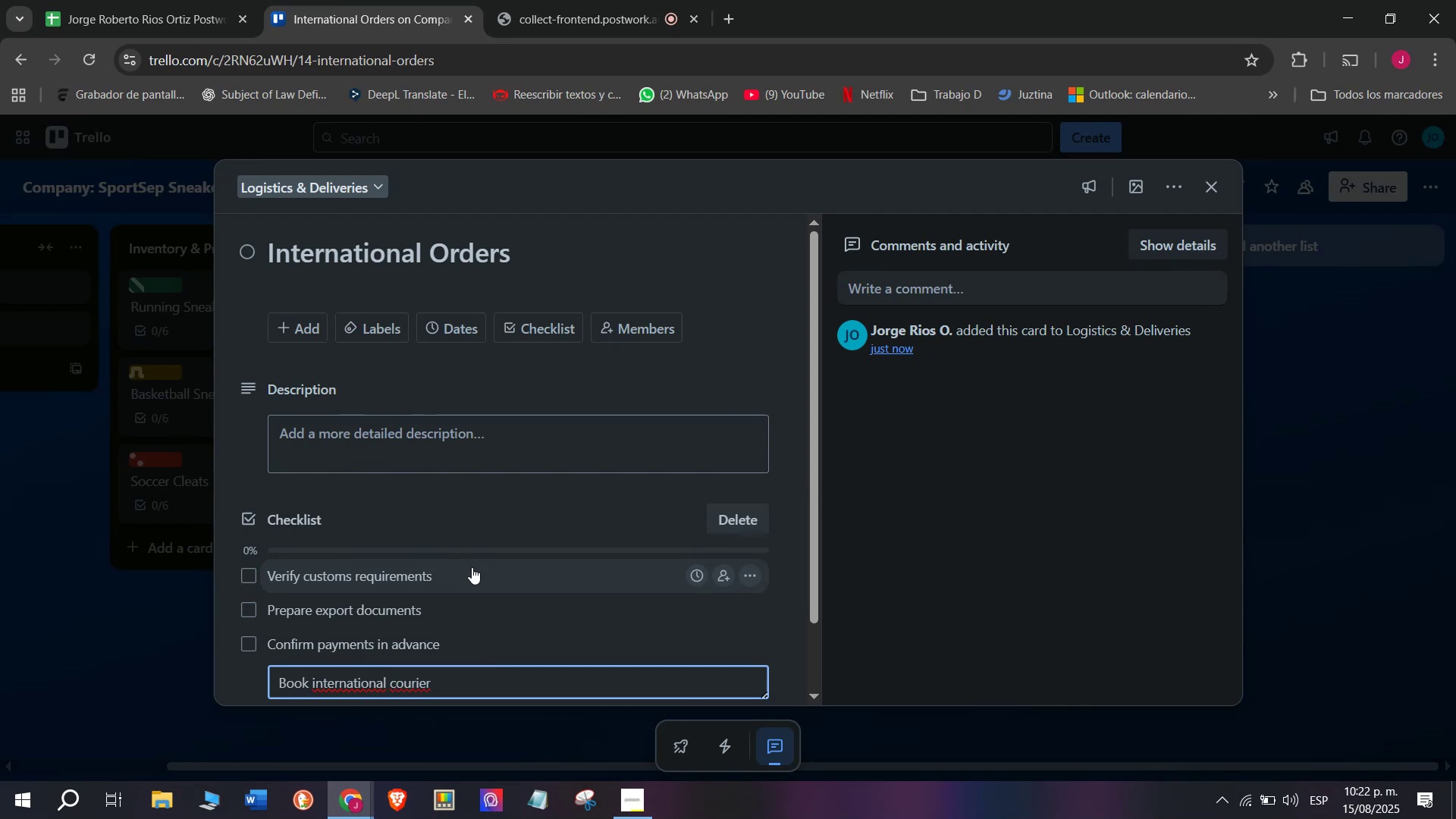 
key(Enter)
 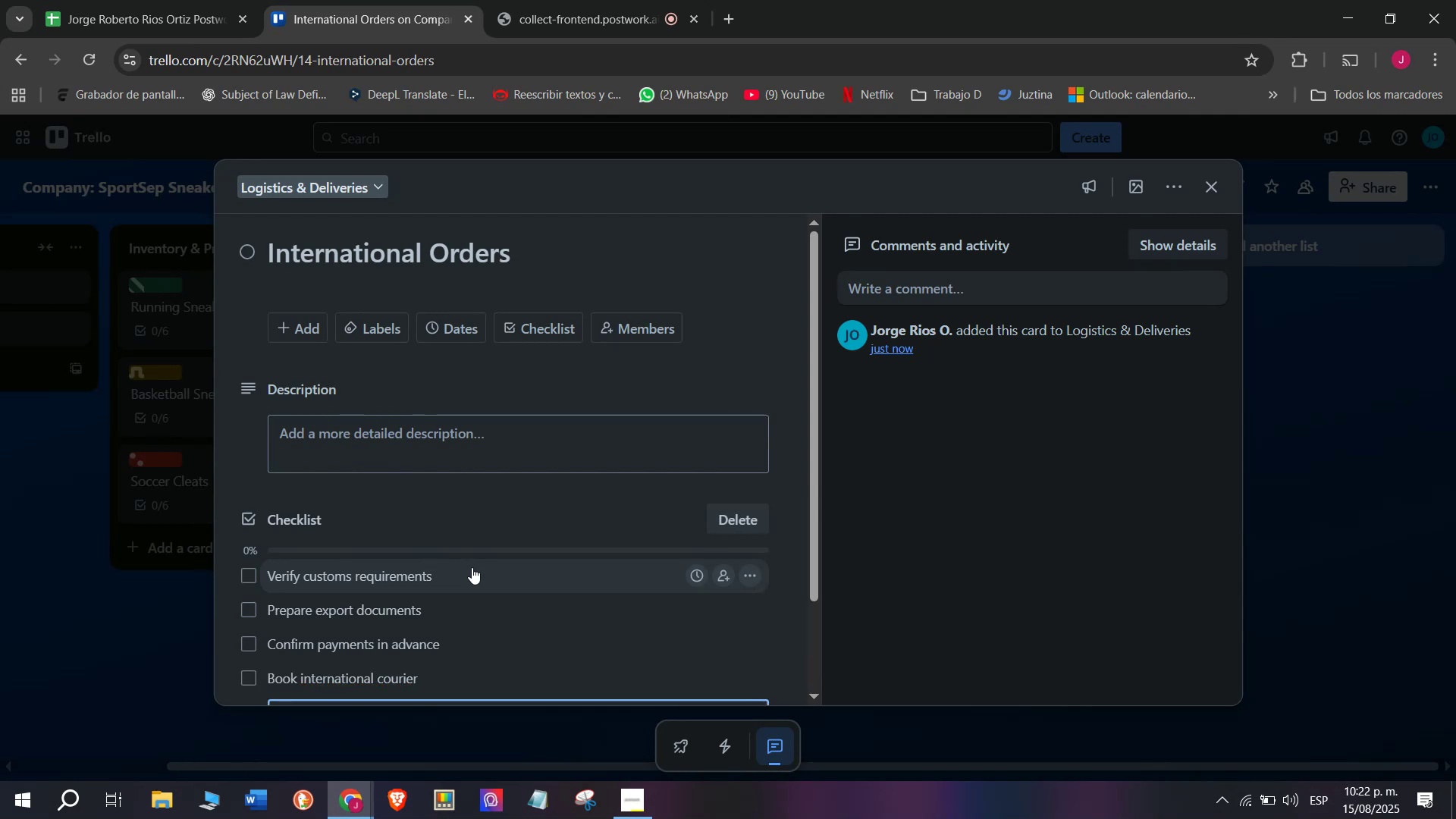 
type(Pack products securely)
 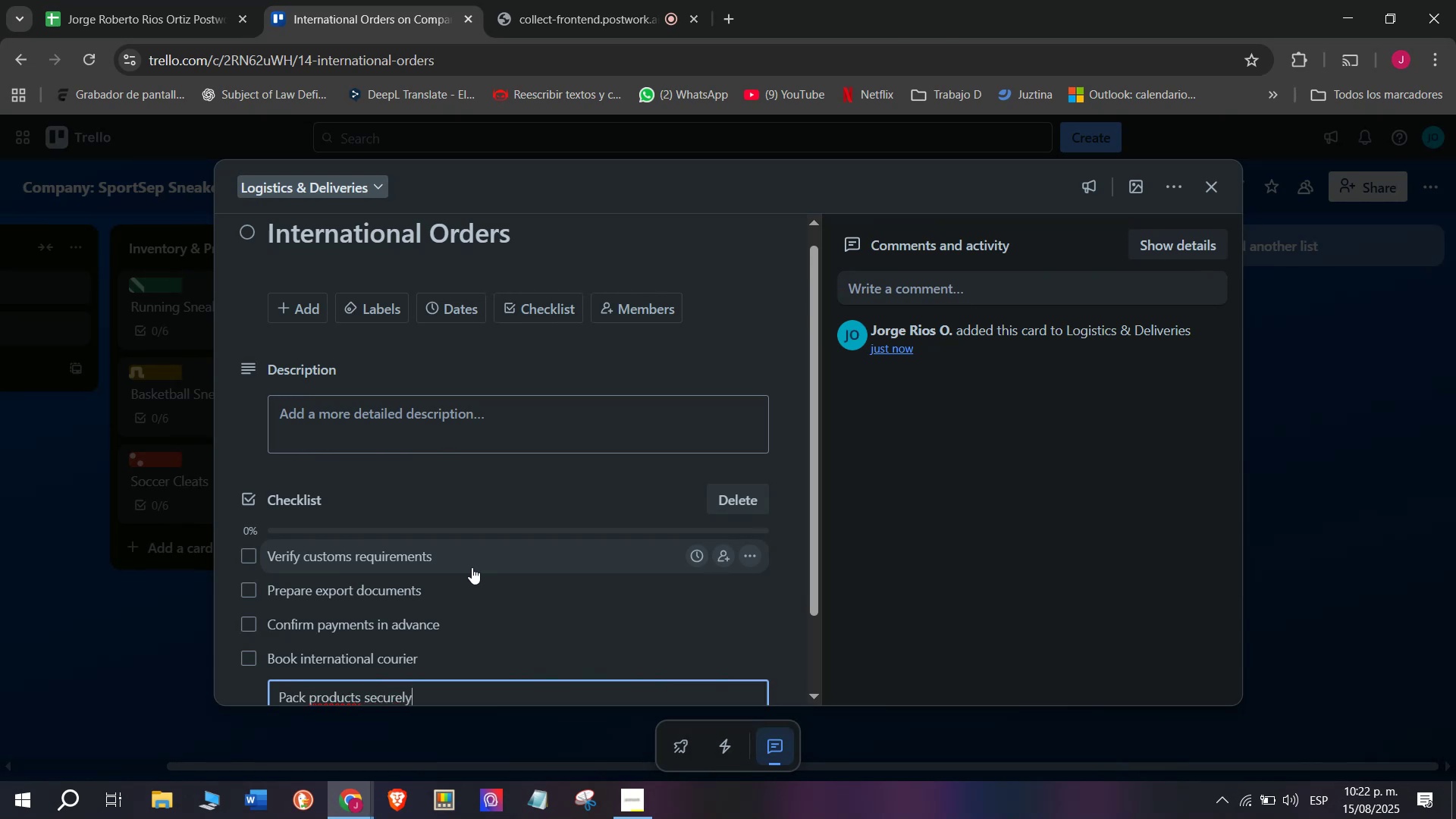 
key(Enter)
 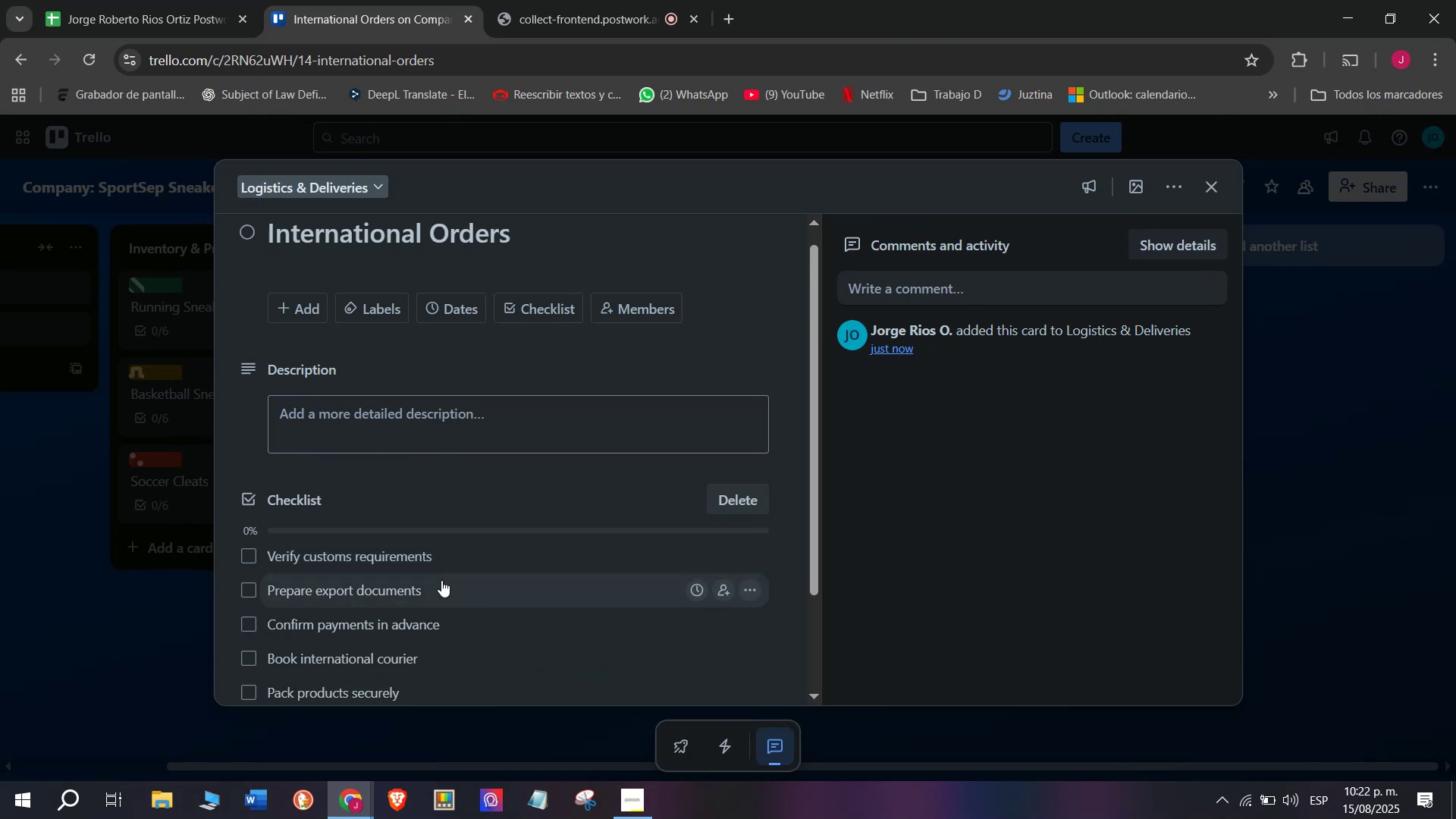 
scroll: coordinate [230, 657], scroll_direction: down, amount: 5.0
 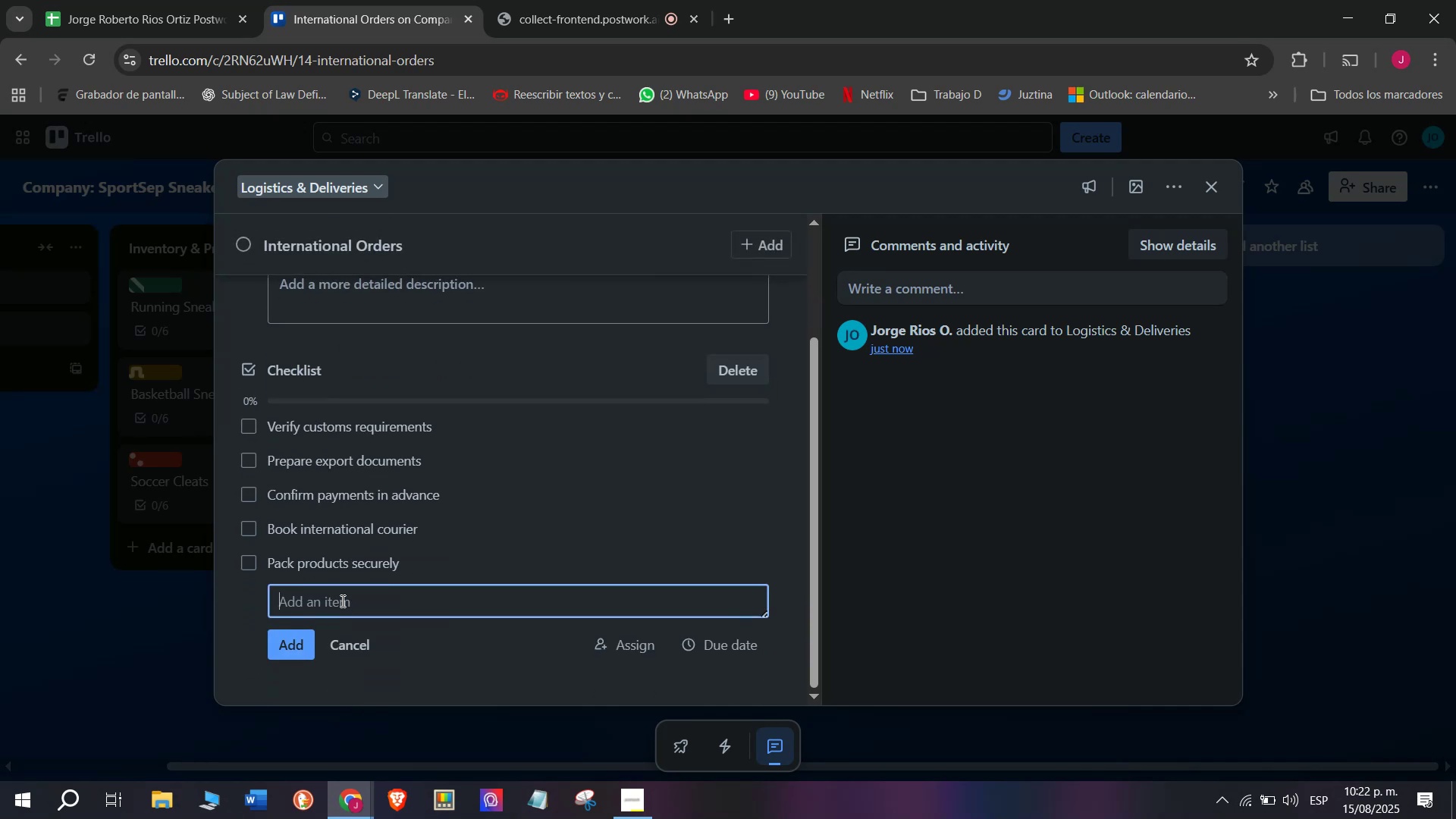 
left_click([343, 600])
 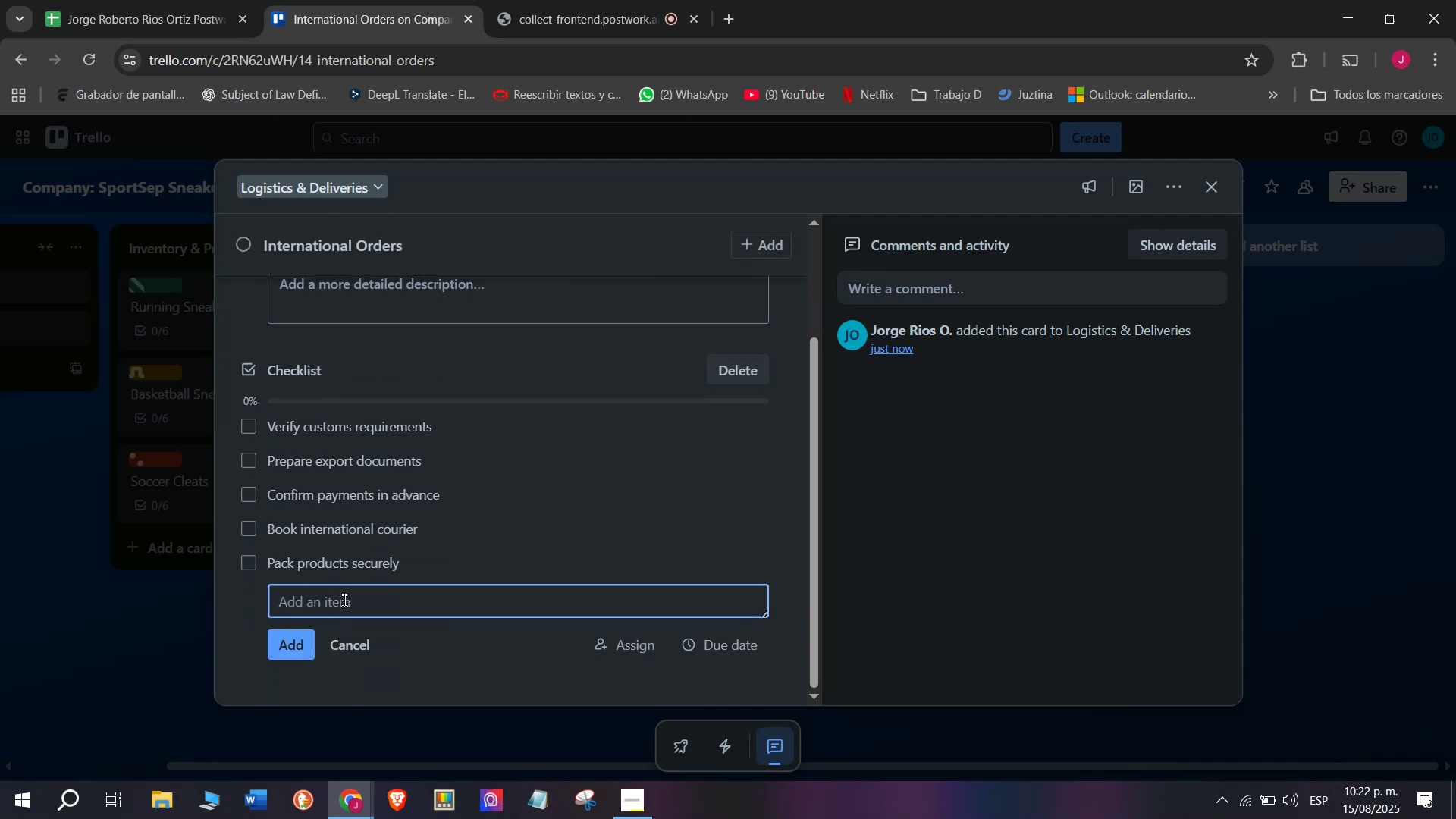 
type(Senmd]])
key(Backspace)
key(Backspace)
key(Backspace)
key(Backspace)
key(Backspace)
type(d)
key(Backspace)
type(end)
key(Backspace)
key(Backspace)
key(Backspace)
type(nd tracki)
 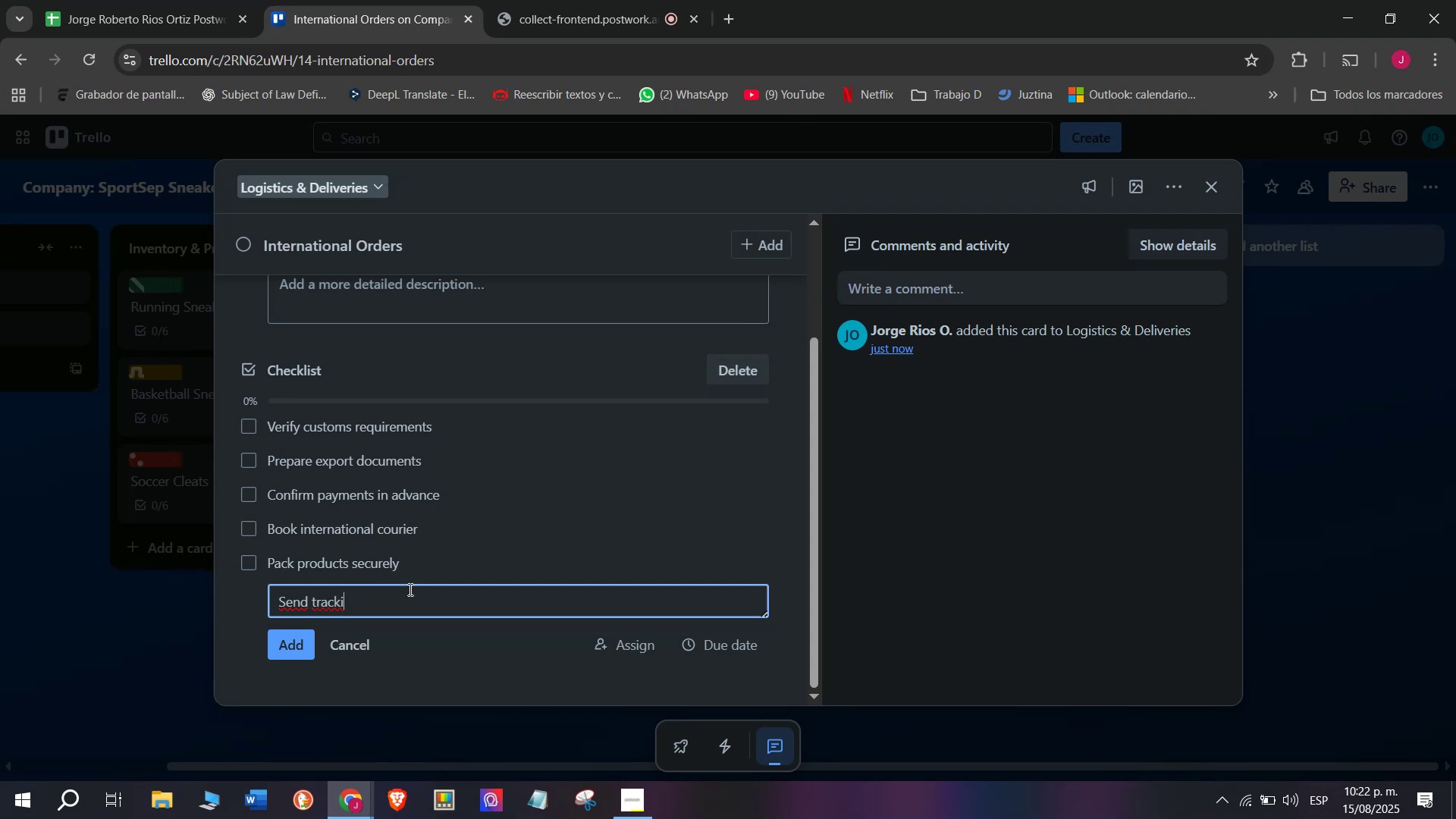 
type(ng info to clientre)
key(Backspace)
key(Backspace)
type( )
 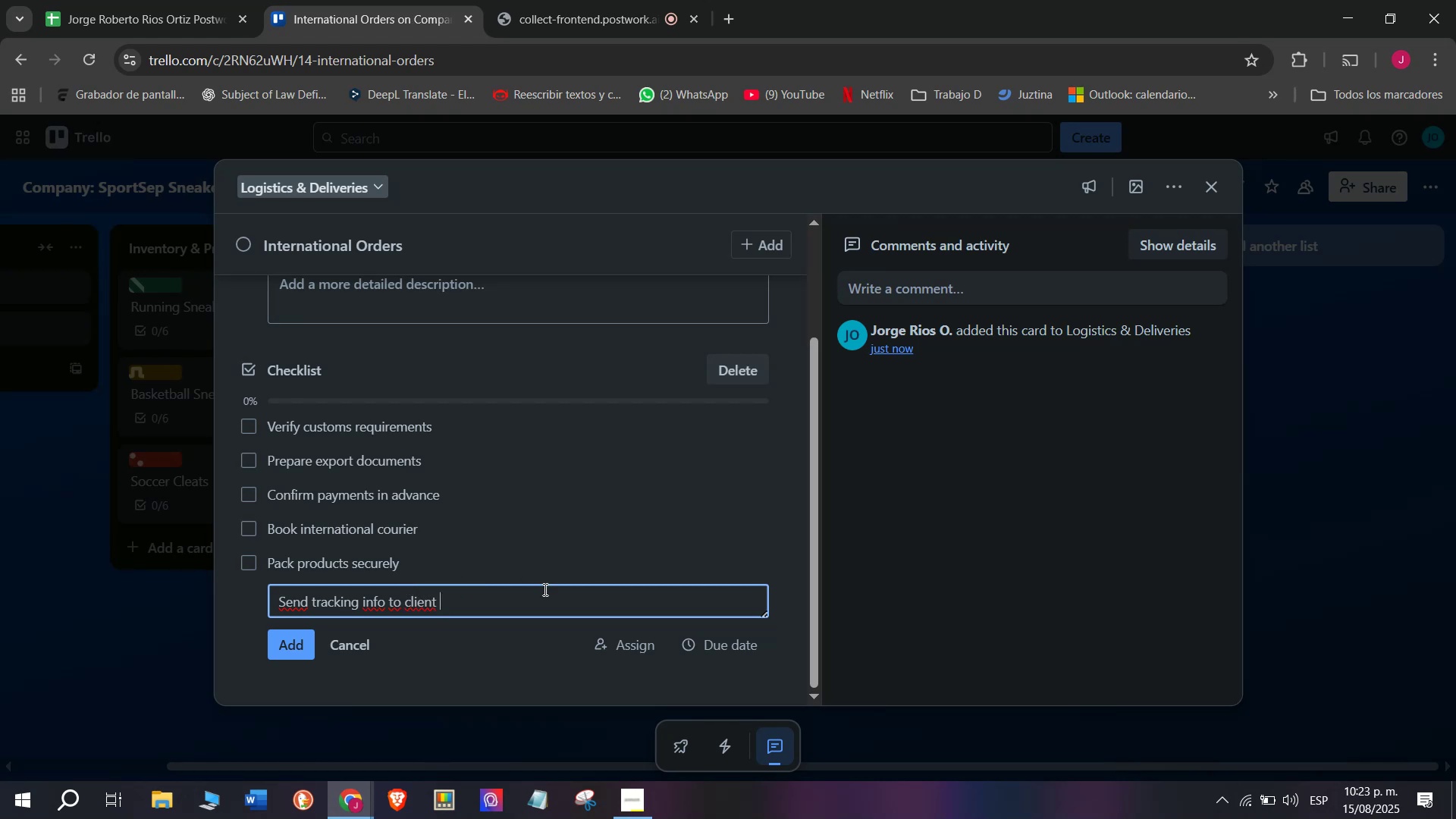 
key(Enter)
 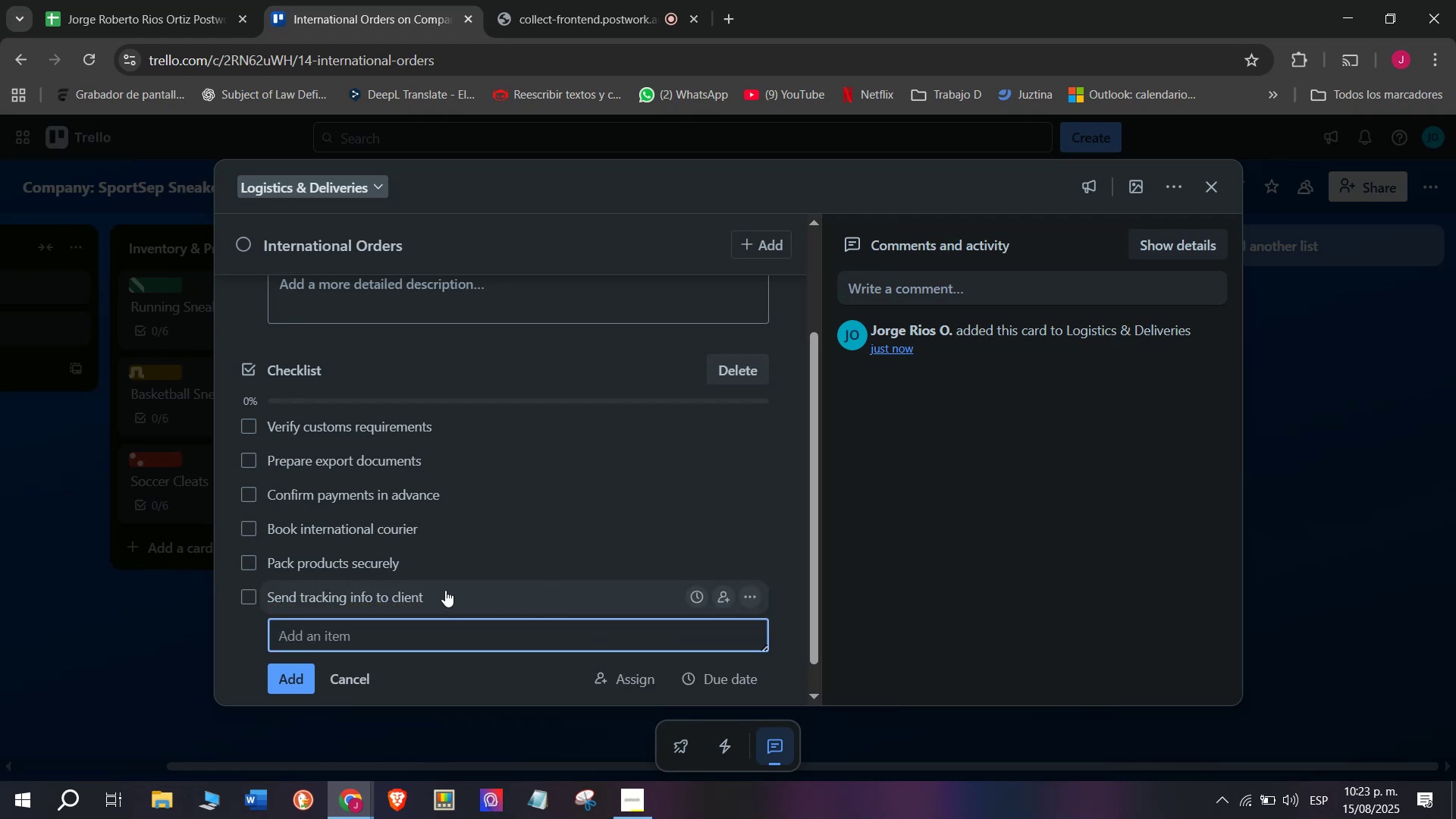 
scroll: coordinate [445, 590], scroll_direction: up, amount: 5.0
 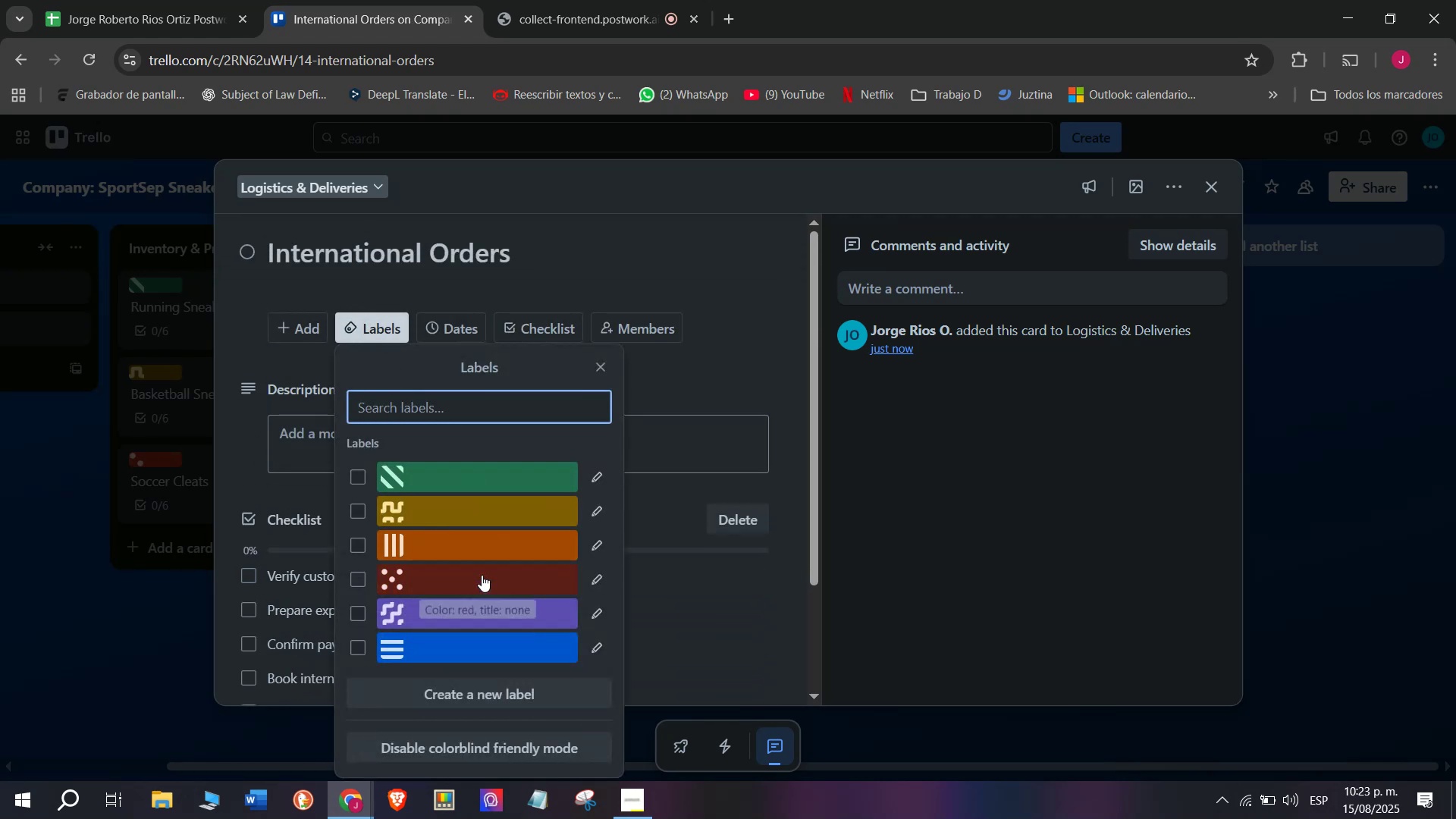 
left_click([482, 571])
 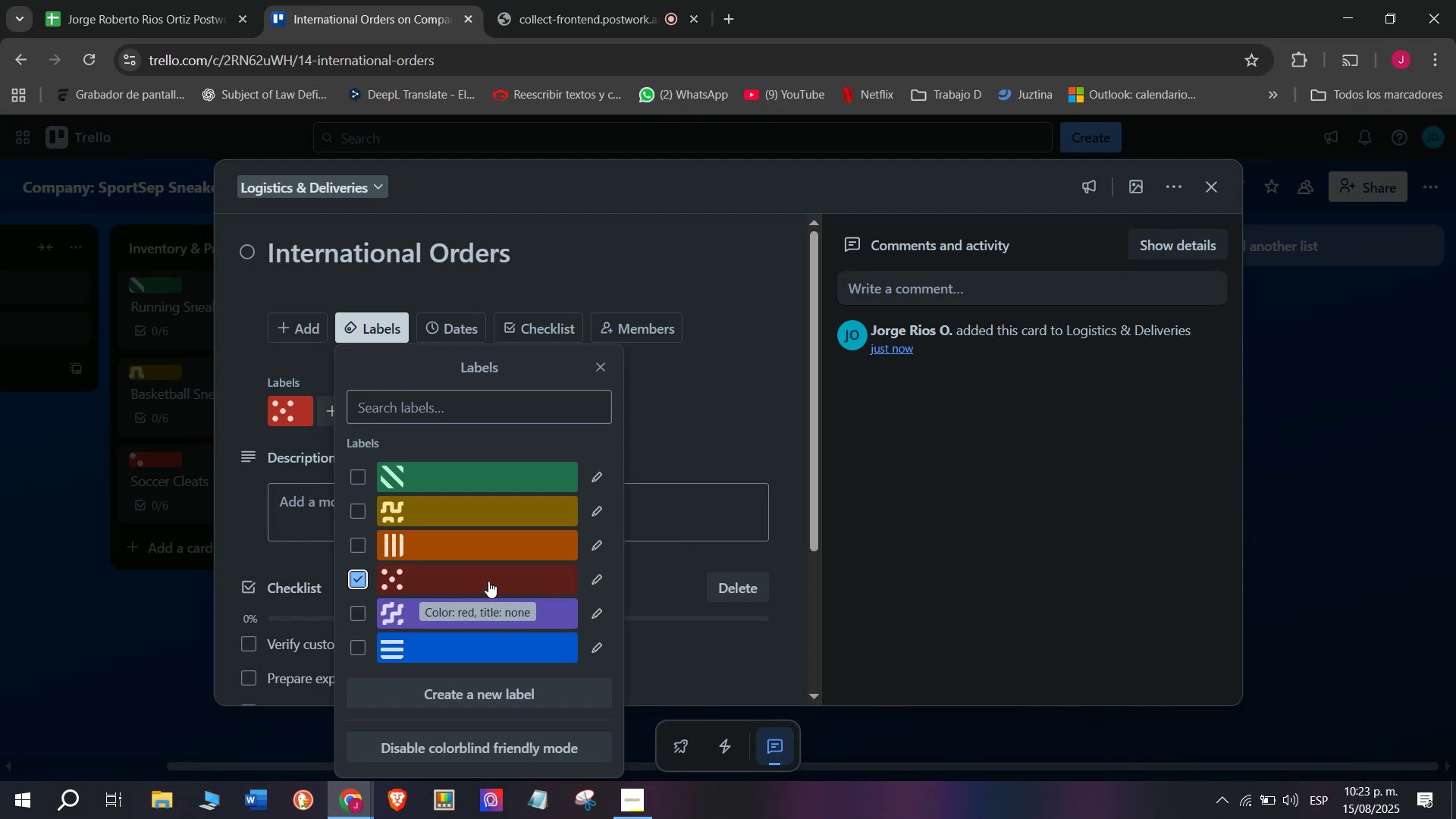 
left_click([148, 651])
 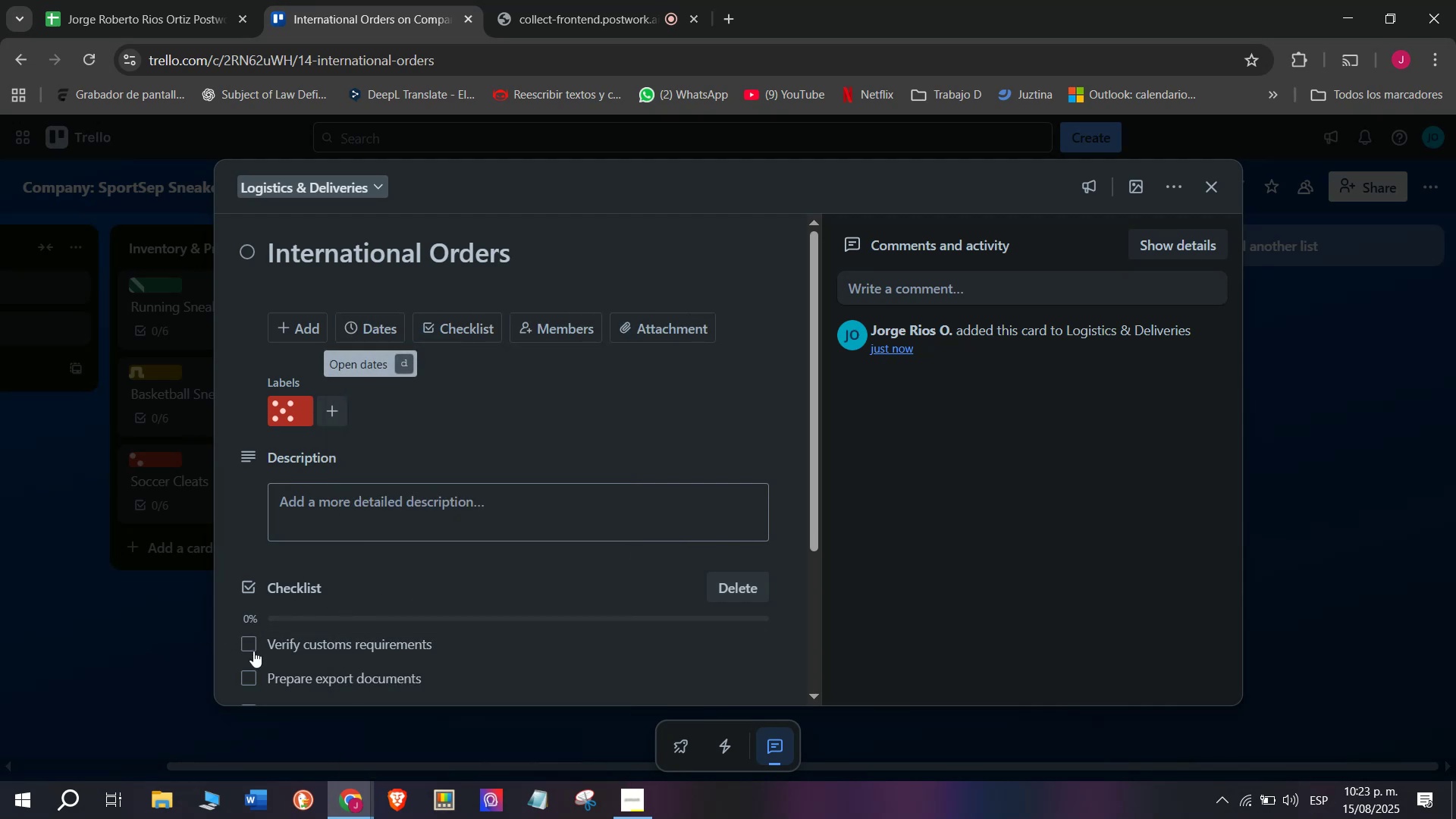 
left_click([117, 667])
 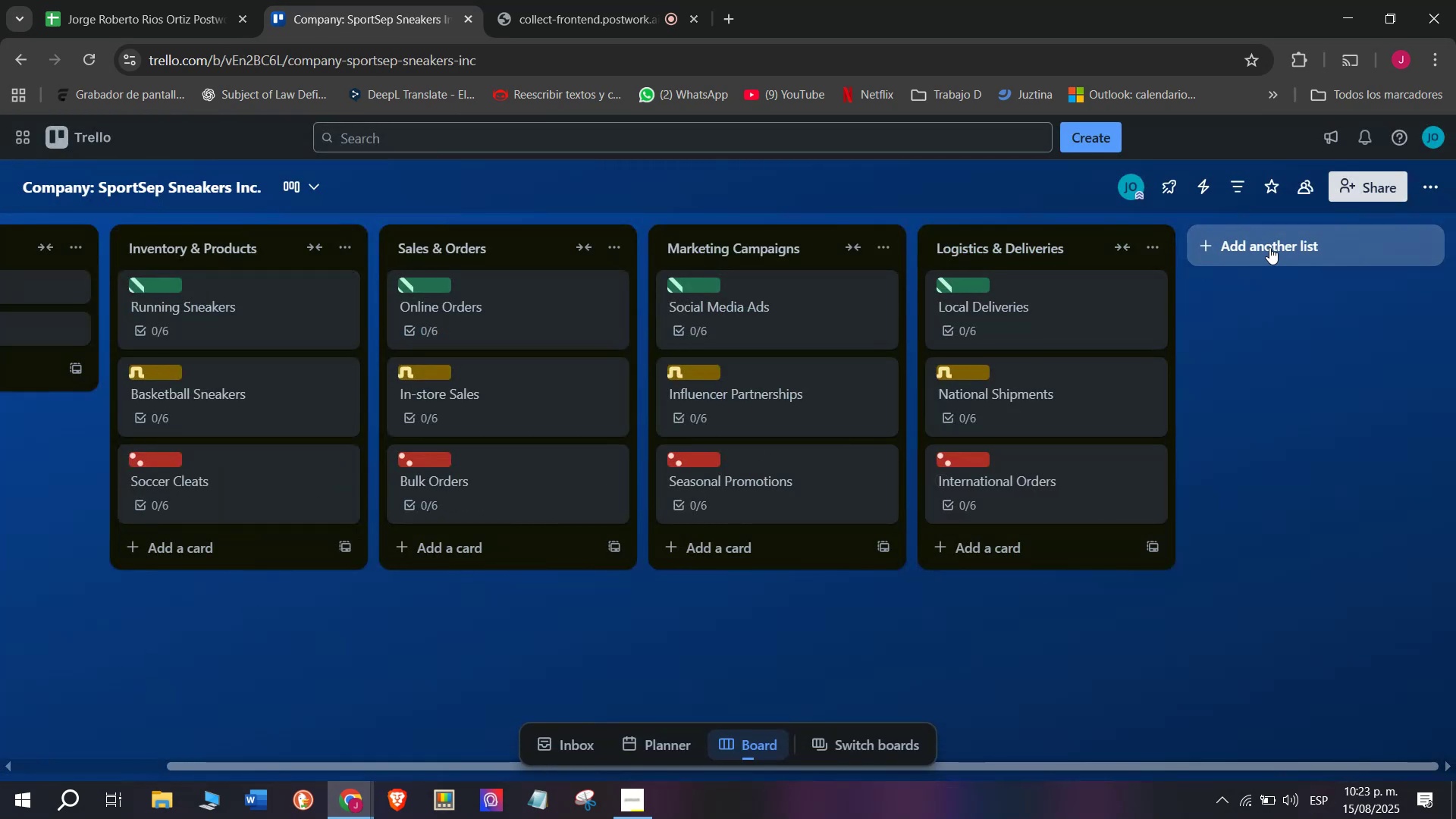 
left_click([1269, 247])
 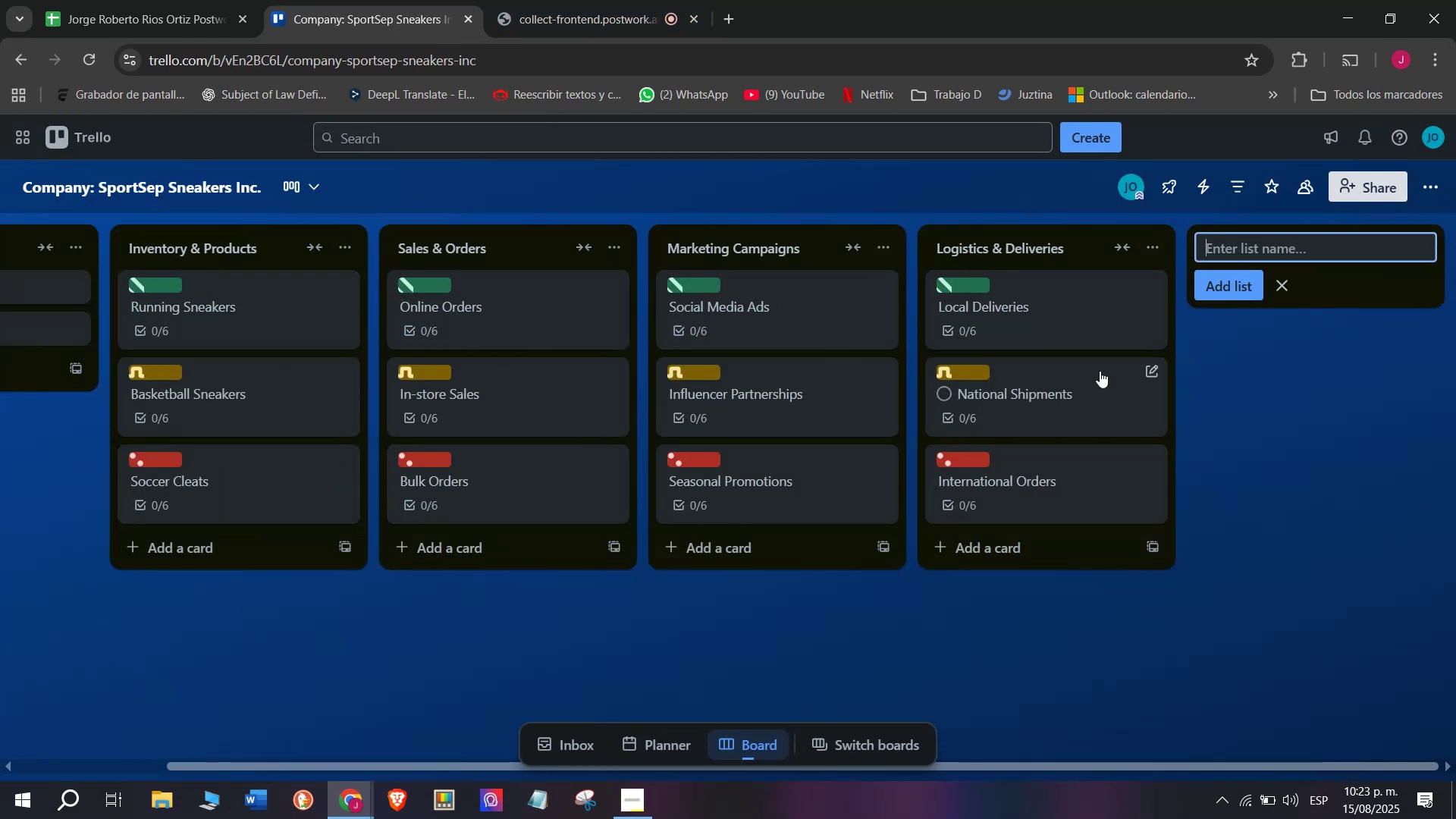 
mouse_move([789, 152])
 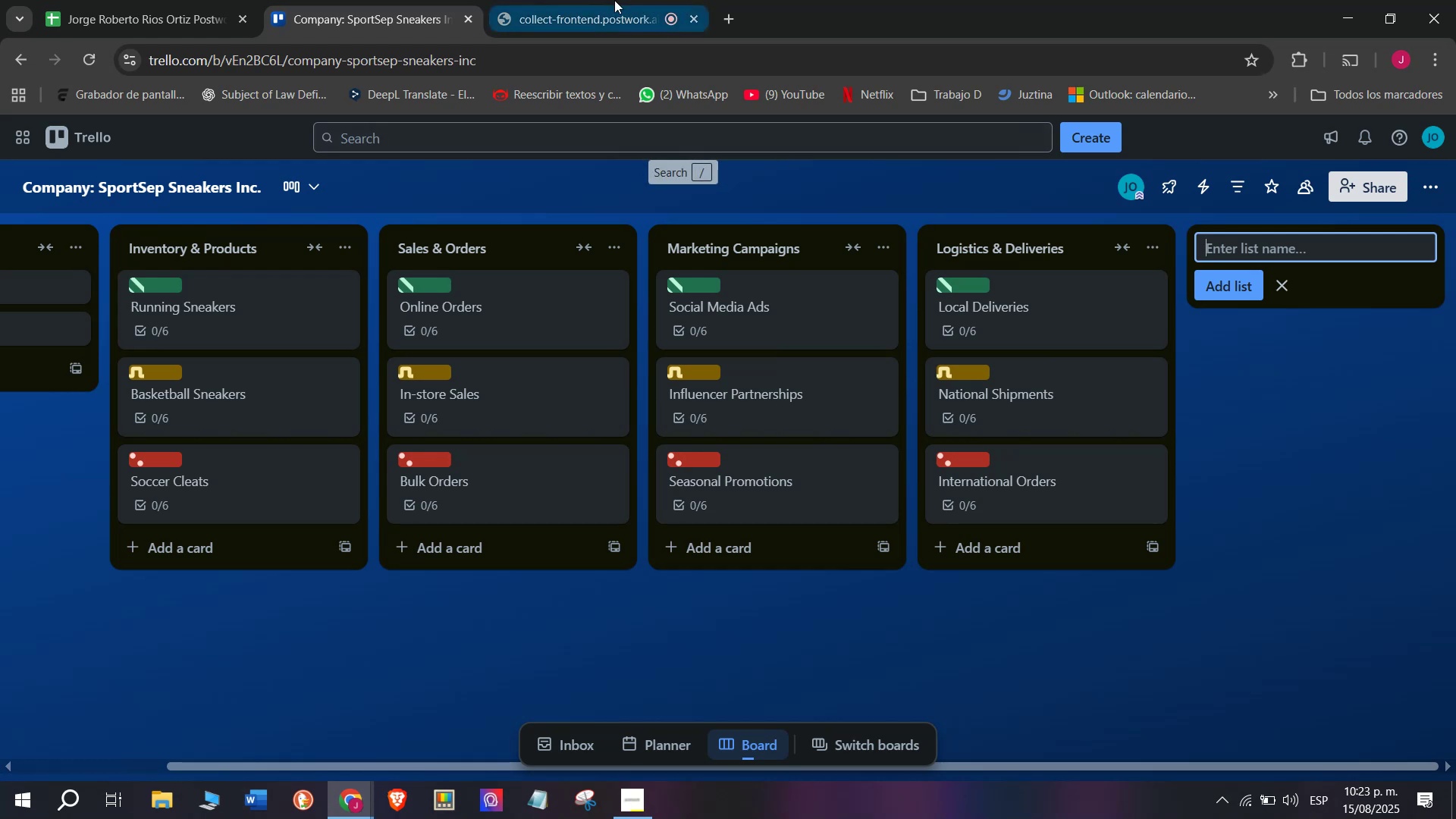 
left_click([605, 0])
 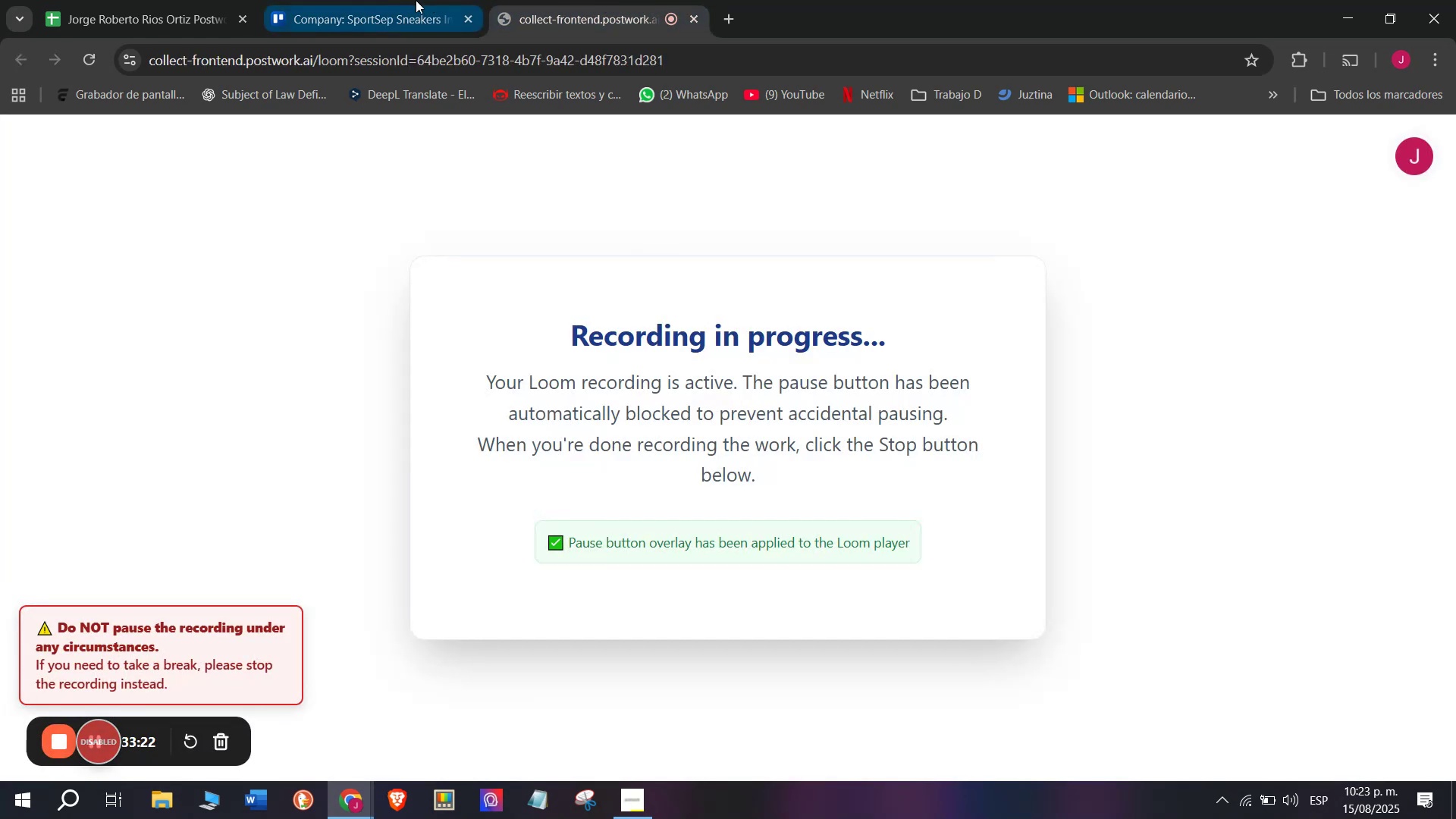 
left_click([372, 0])
 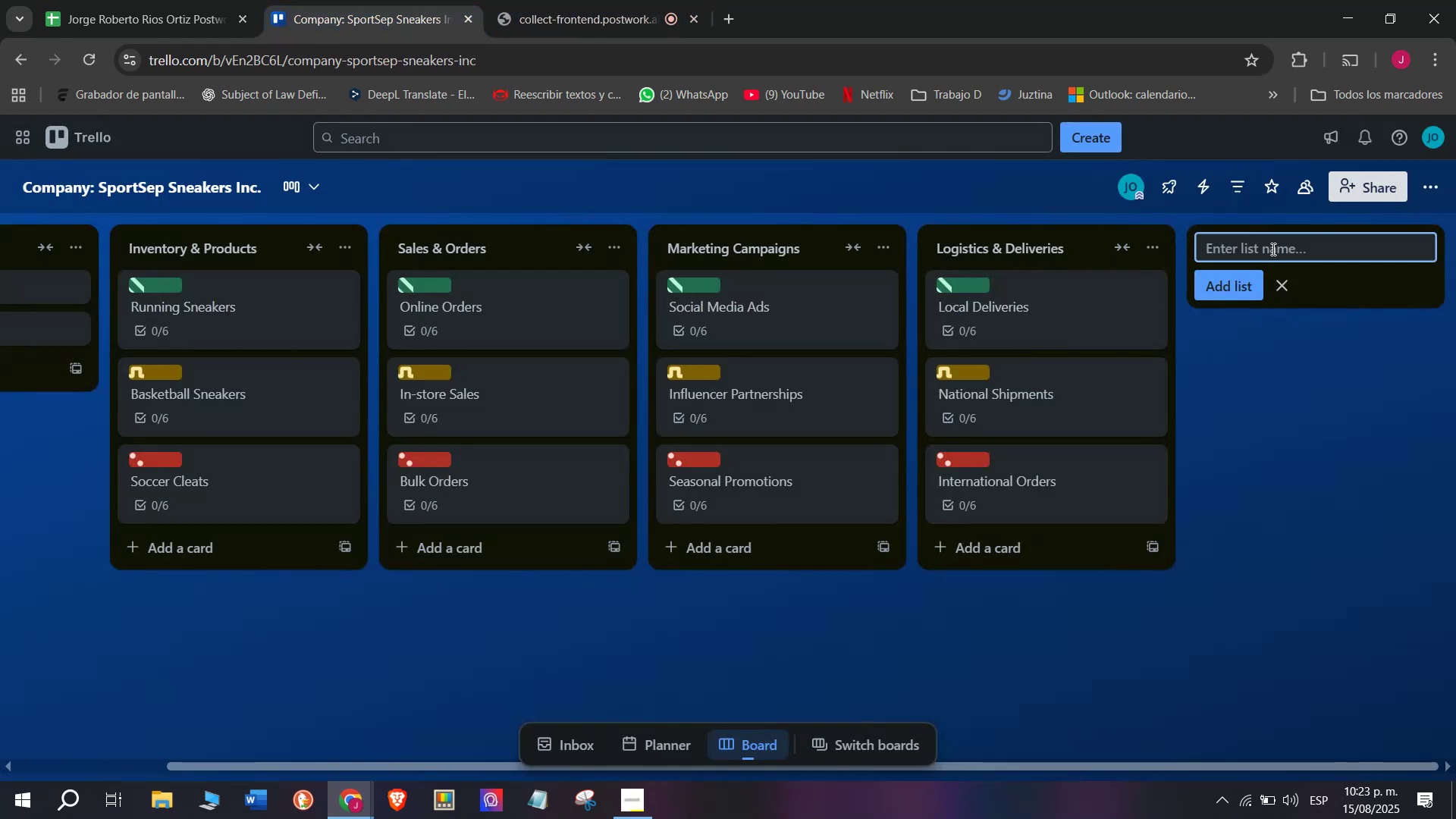 
left_click([1272, 249])
 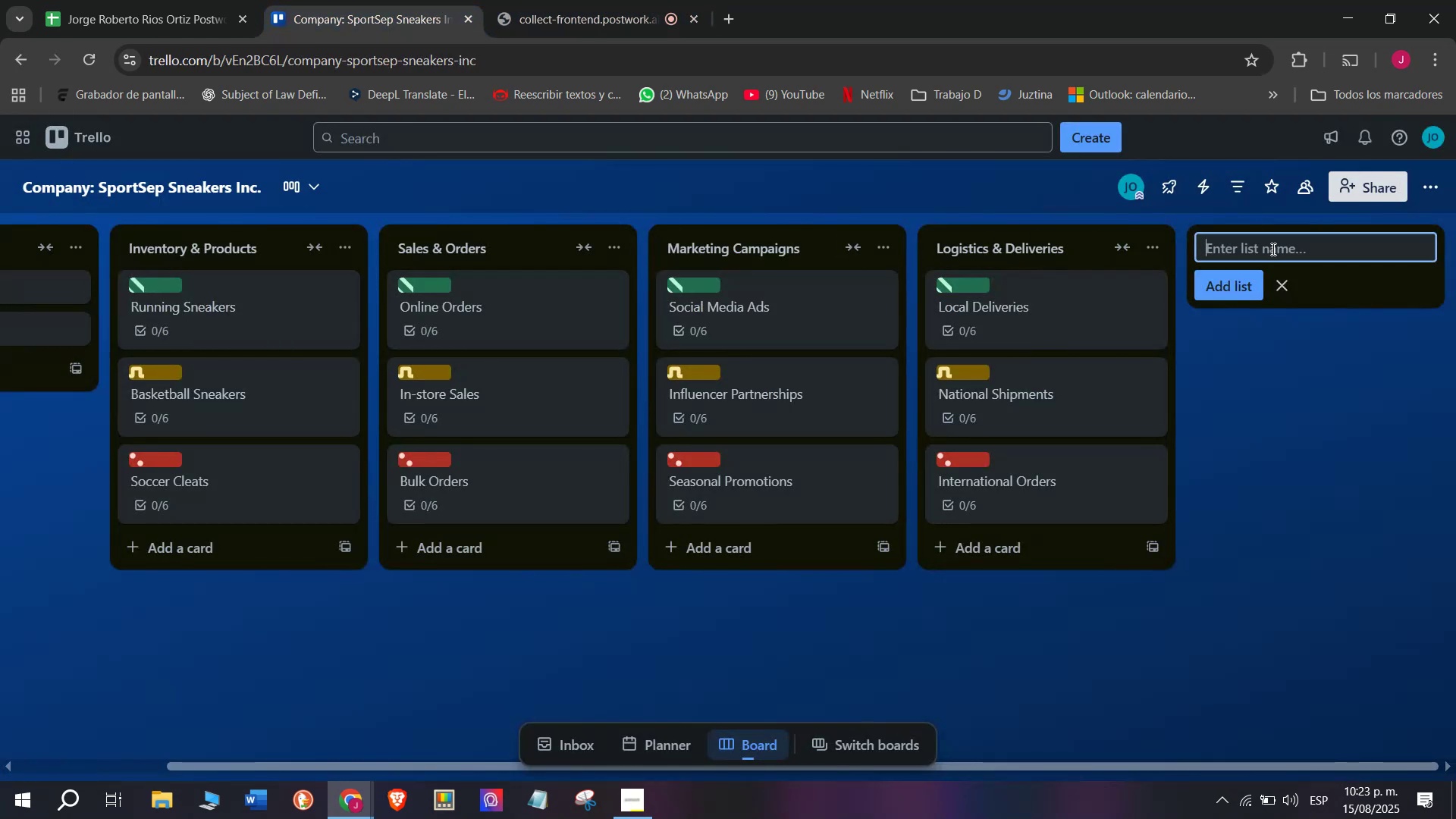 
type(CU)
key(Backspace)
type(S)
key(Backspace)
 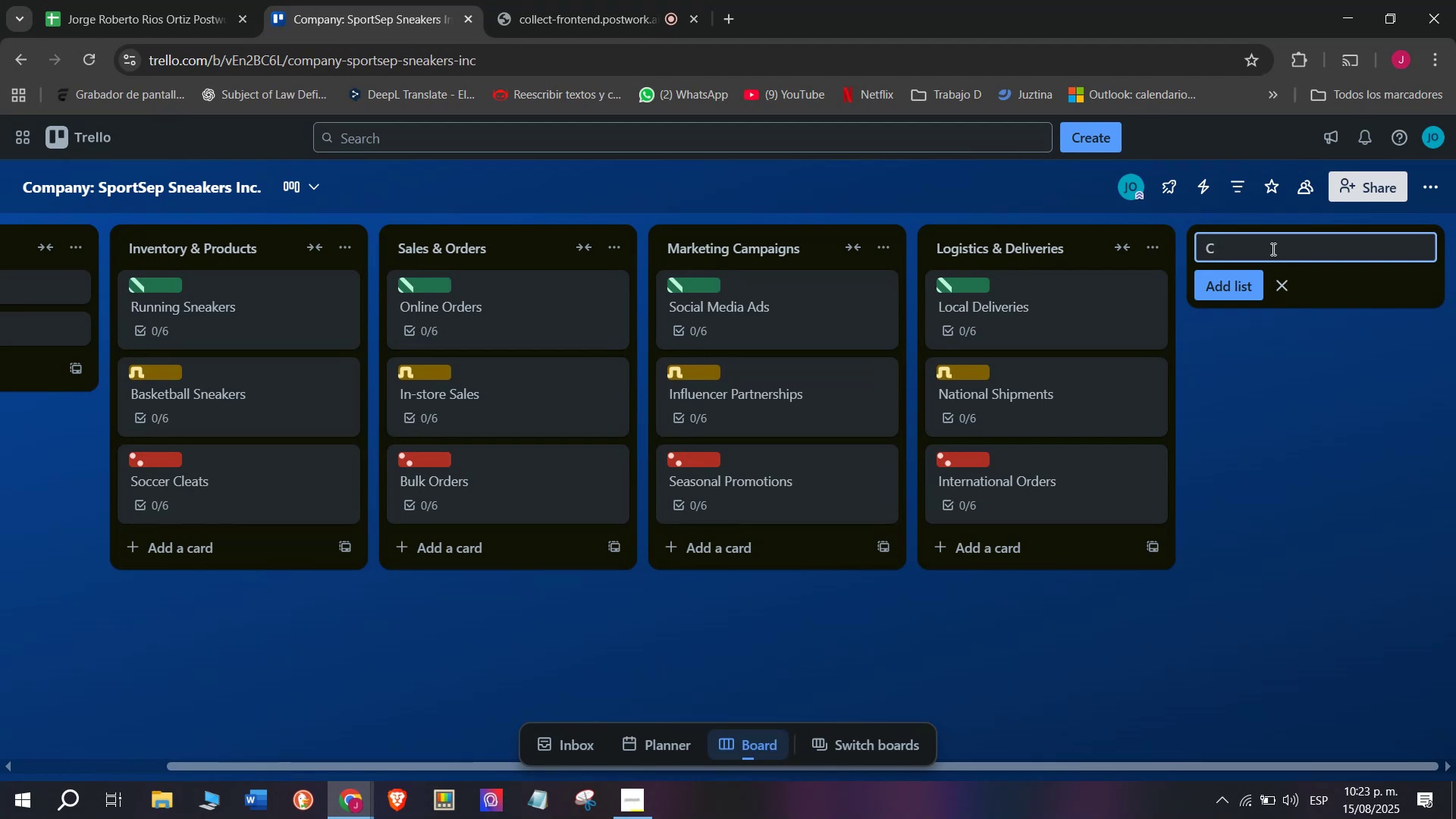 
type(US)
key(Backspace)
key(Backspace)
type(USTOMER Support )
 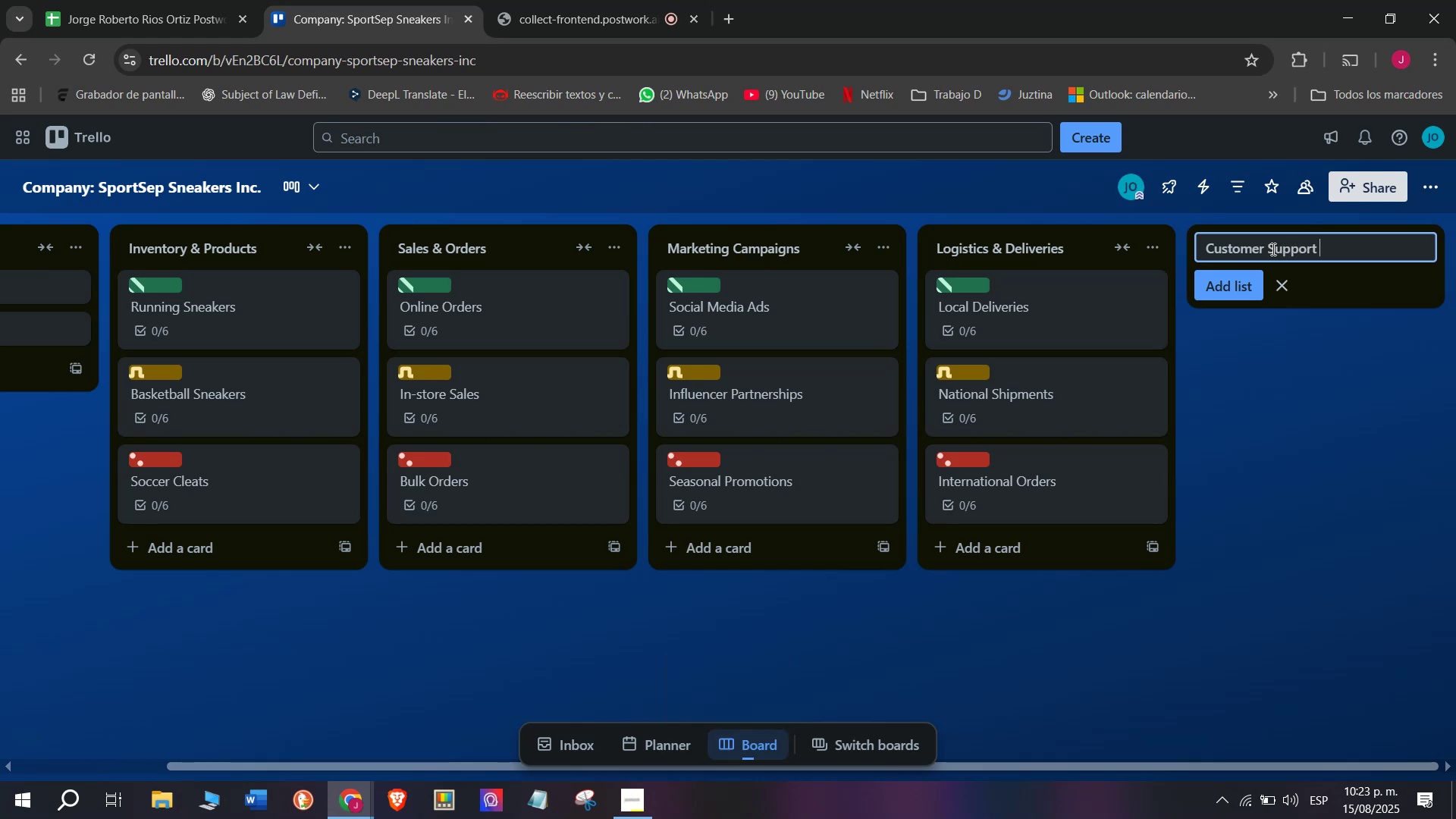 
hold_key(key=CapsLock, duration=4.22)
 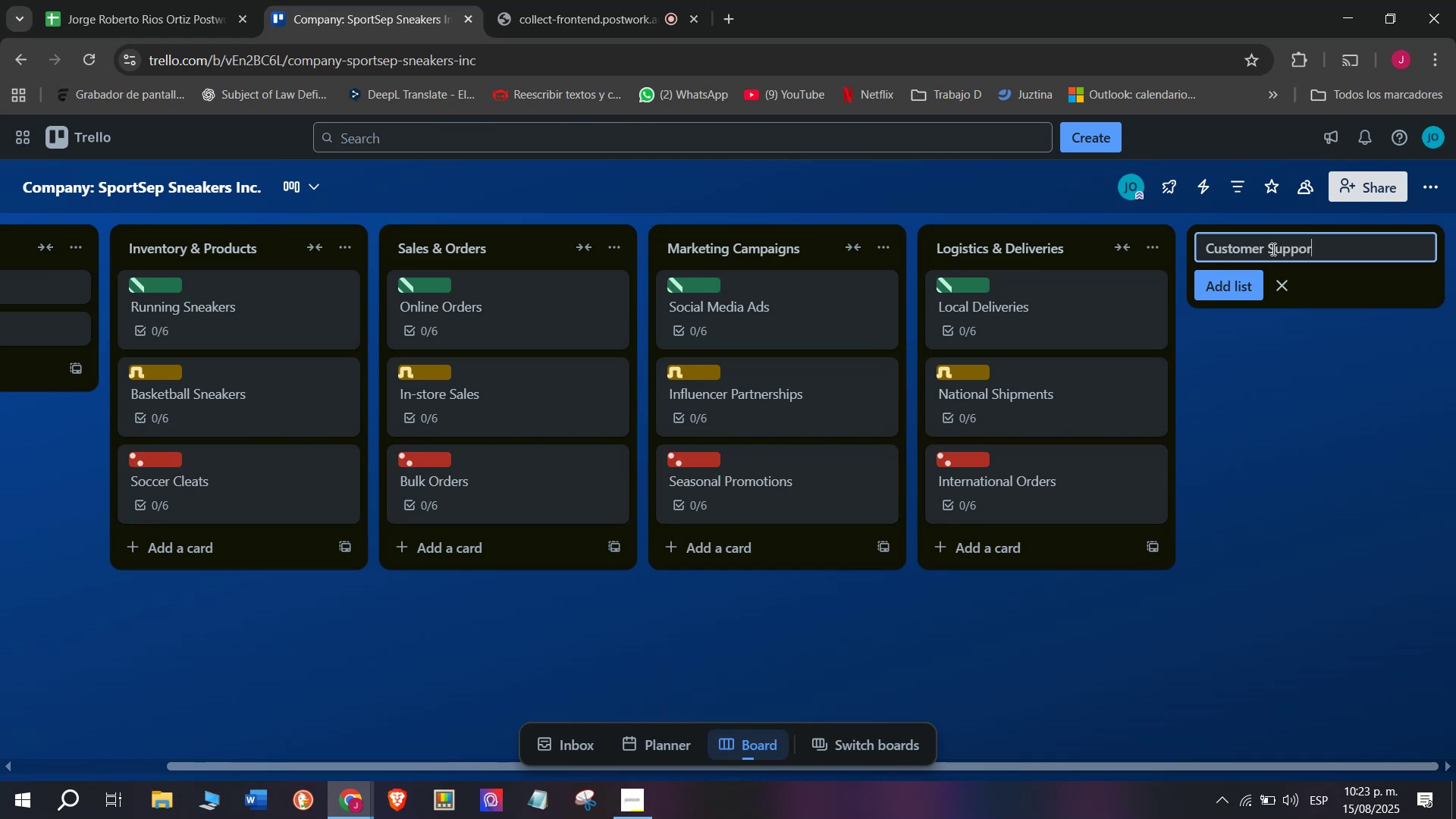 
key(Enter)
 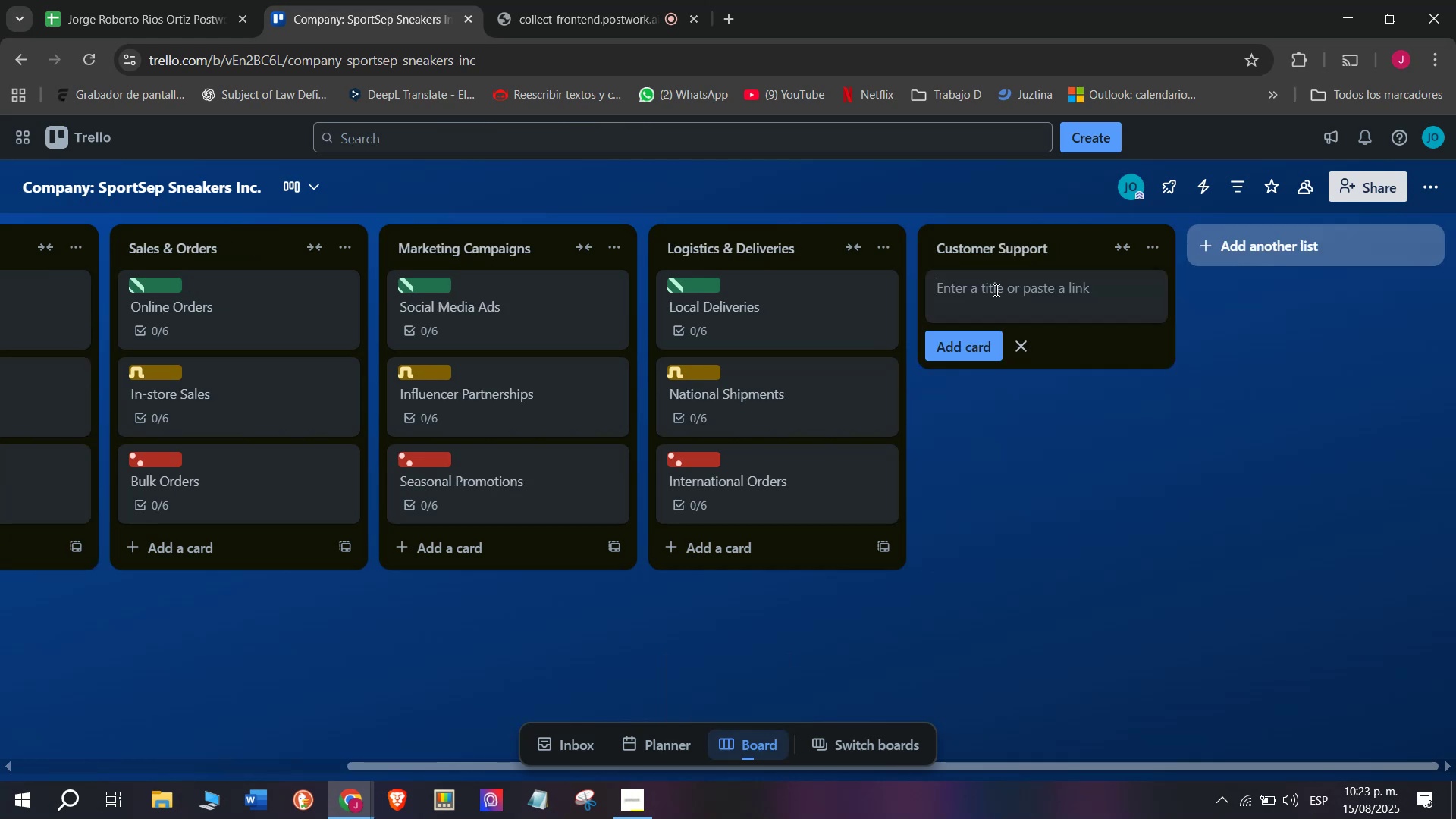 
left_click([1000, 301])
 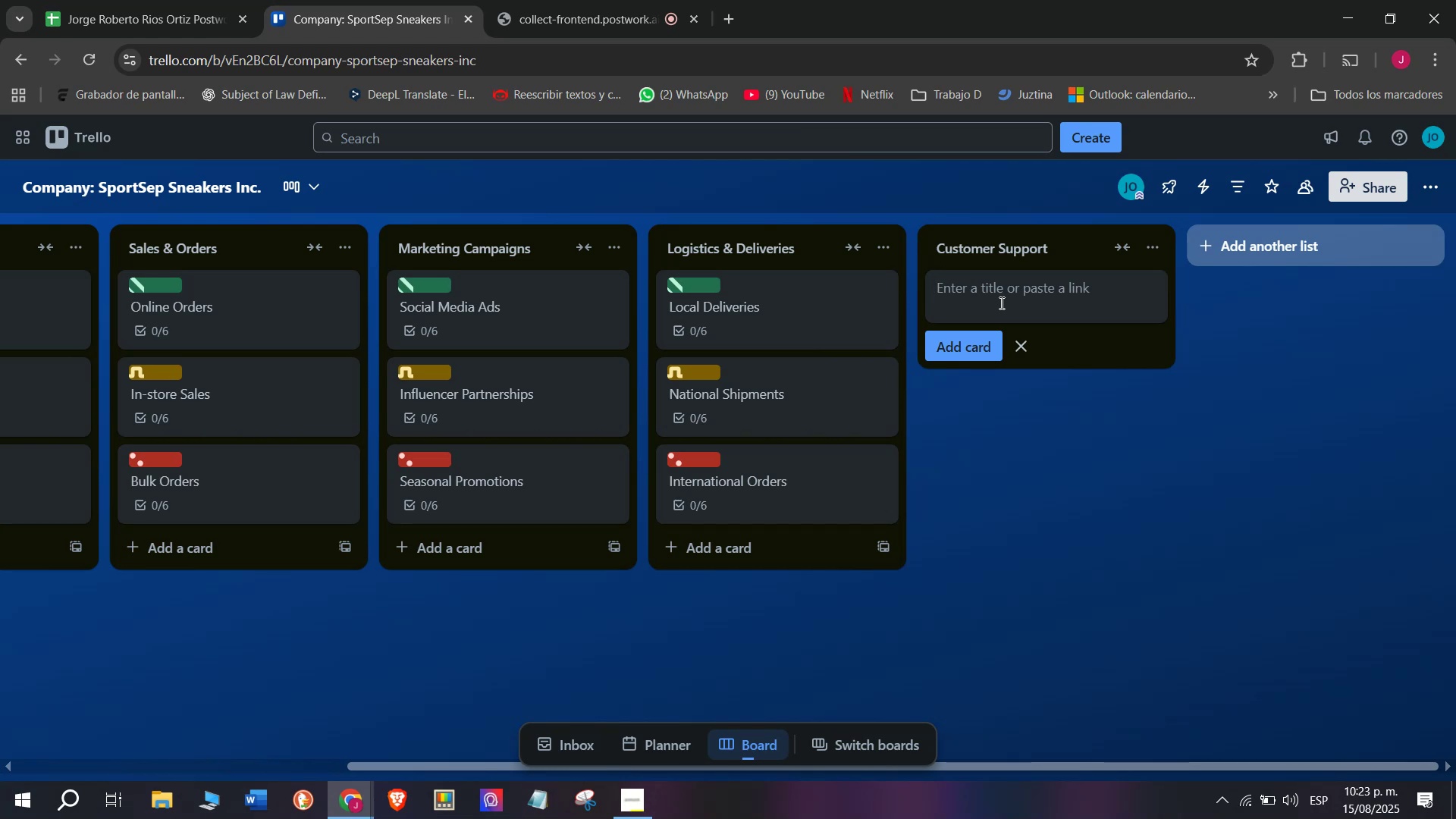 
wait(13.42)
 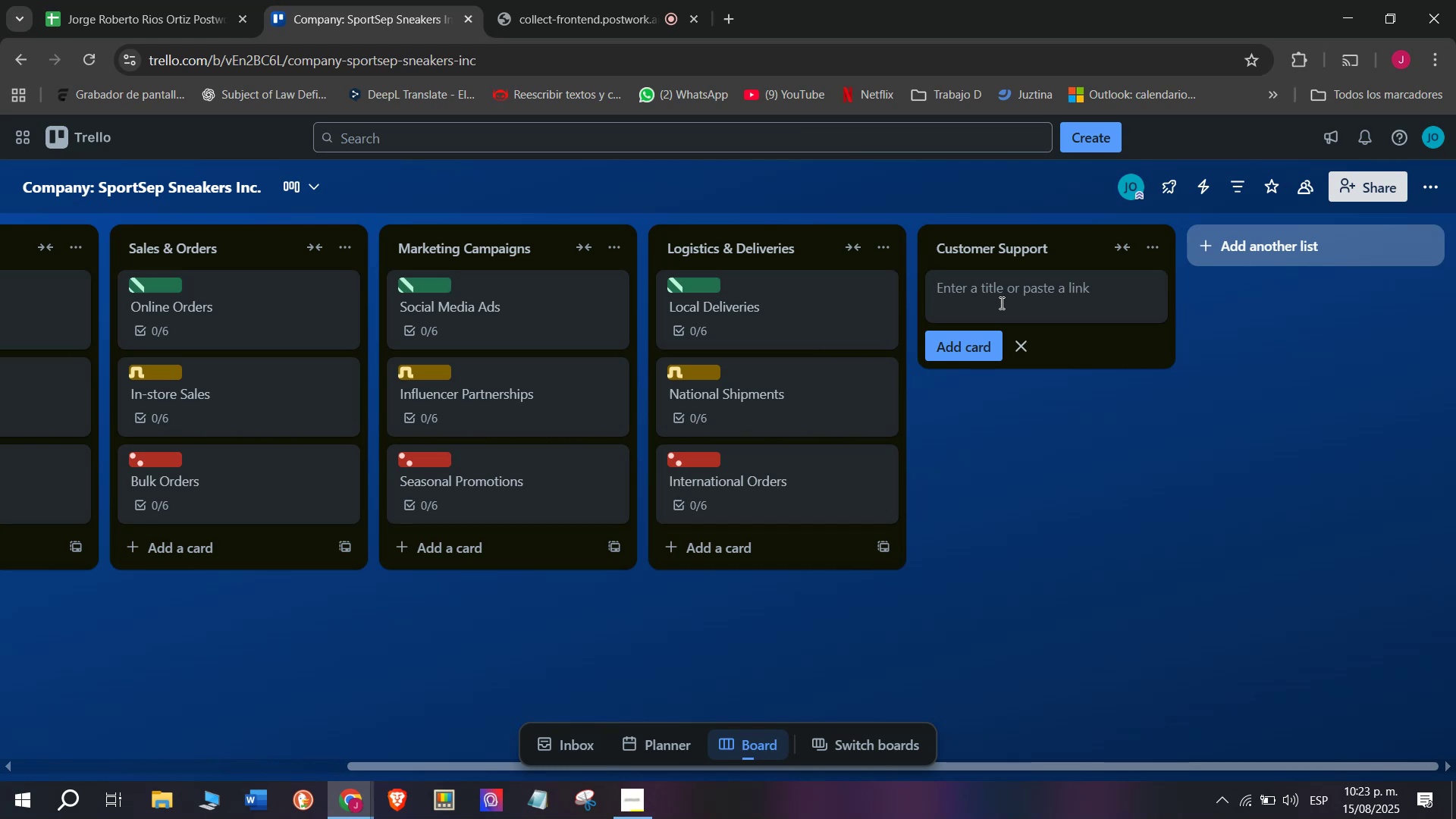 
type(Iqyu)
key(Backspace)
key(Backspace)
key(Backspace)
type(nquire)
key(Backspace)
type(ies )
 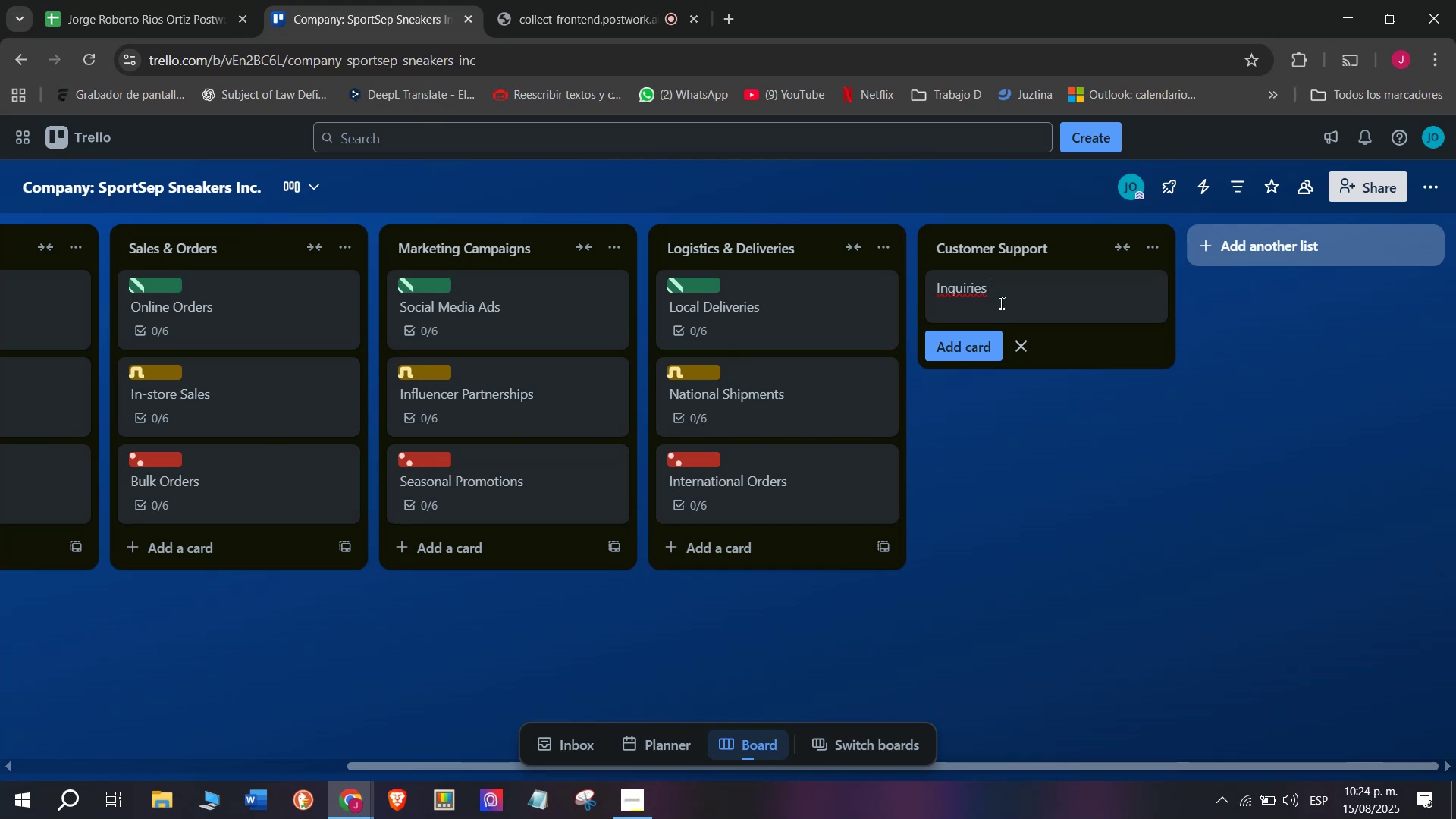 
key(Enter)
 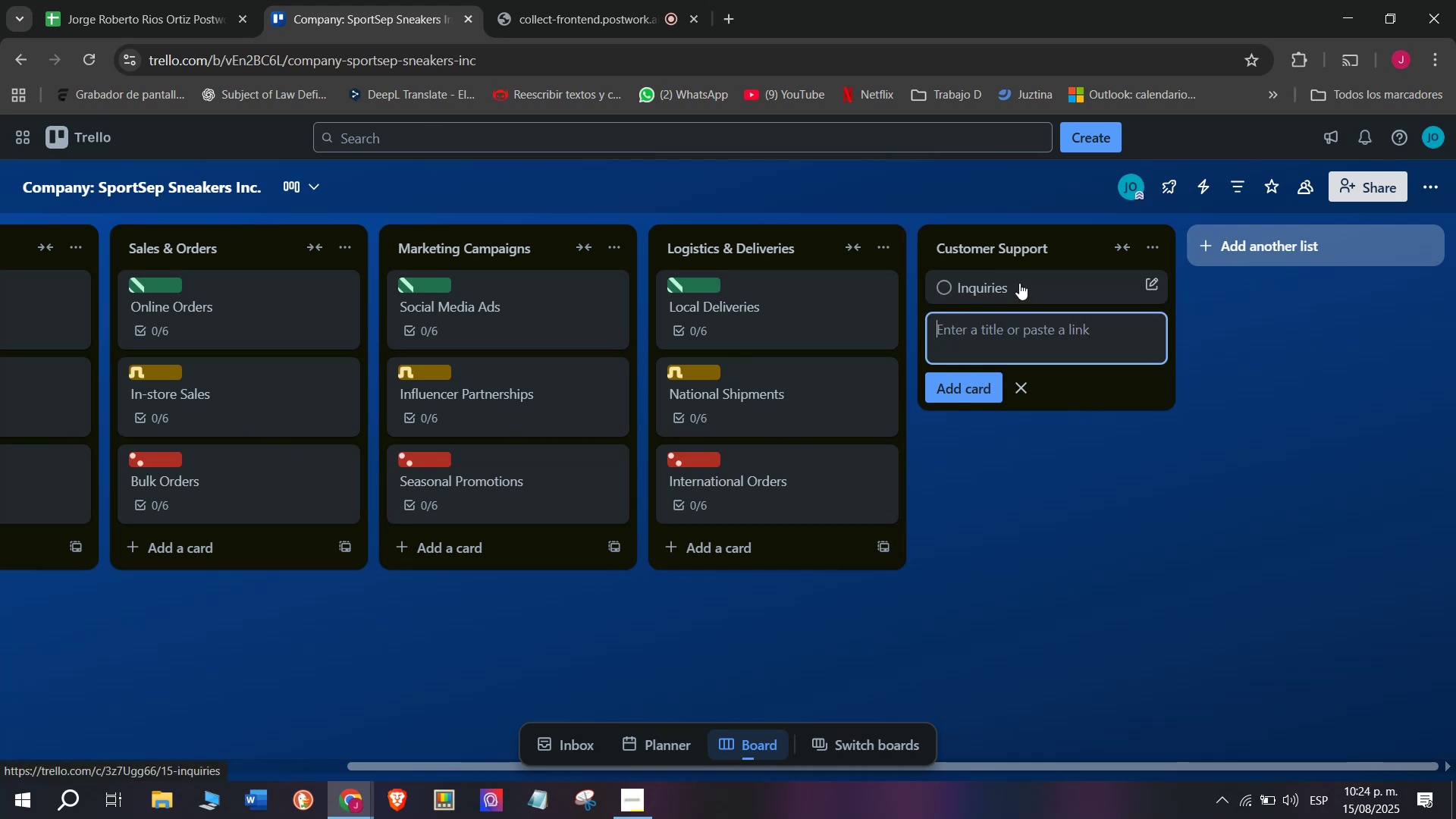 
left_click([1019, 283])
 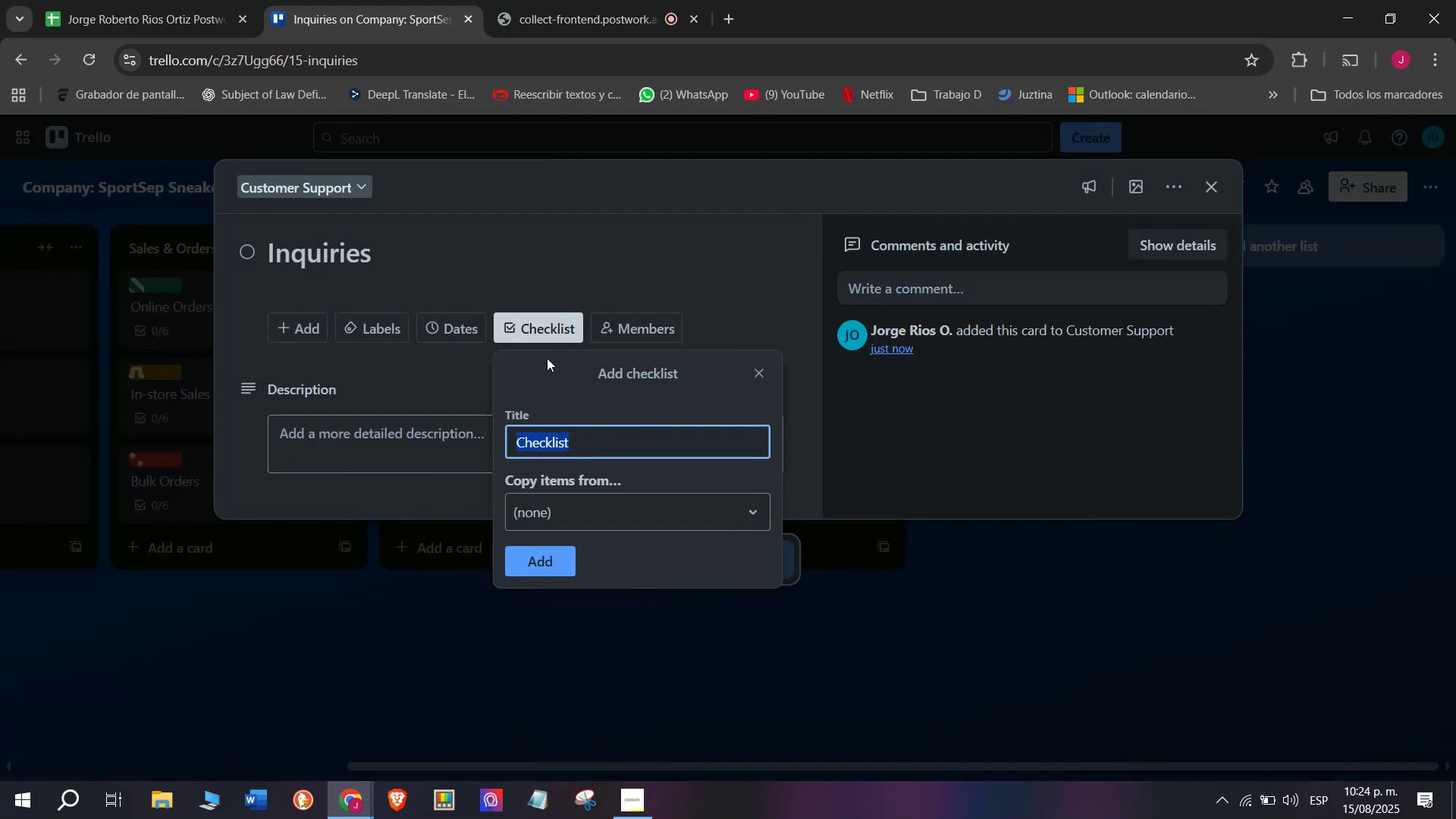 
left_click_drag(start_coordinate=[540, 565], to_coordinate=[538, 561])
 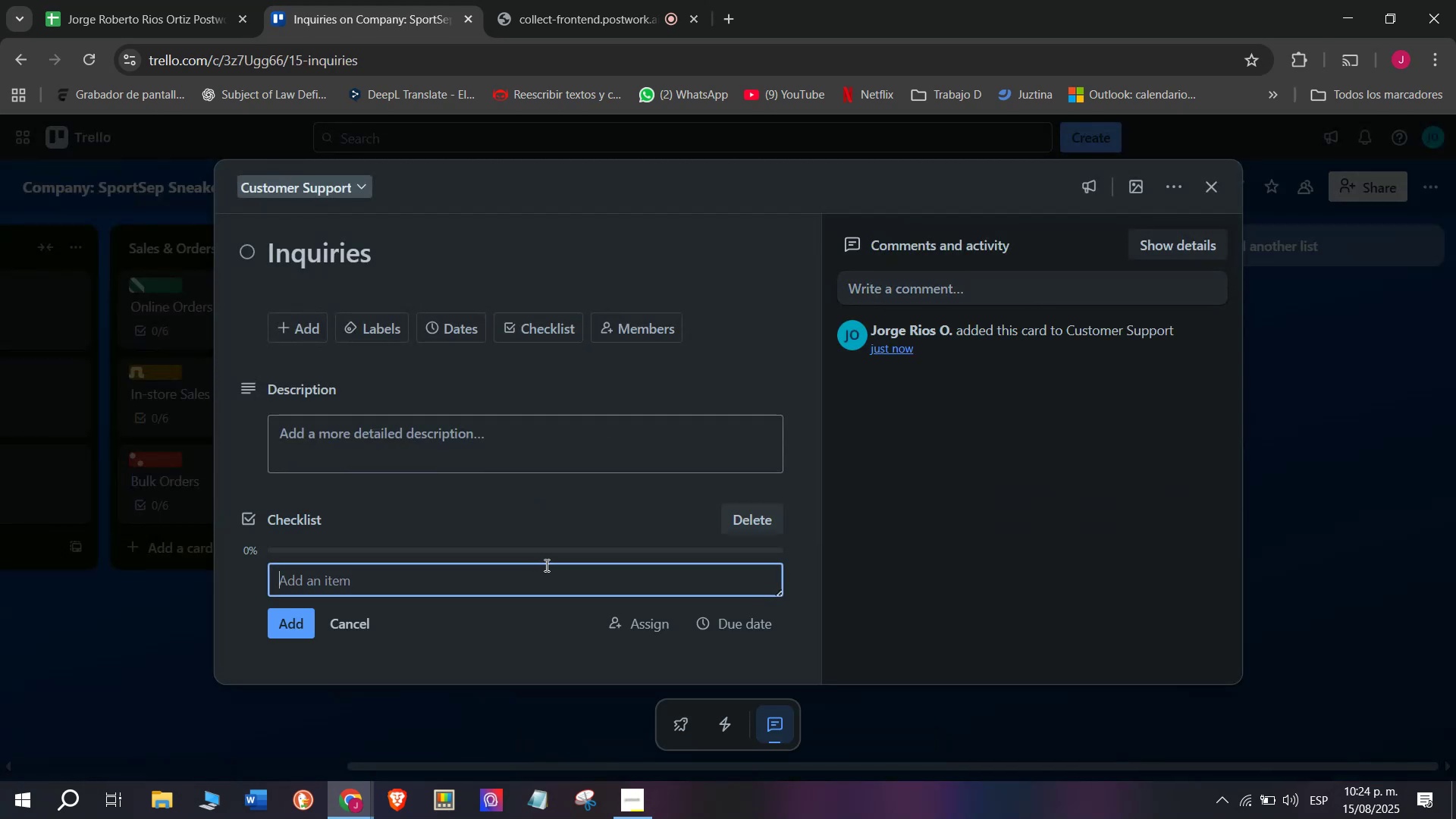 
scroll: coordinate [515, 468], scroll_direction: down, amount: 4.0
 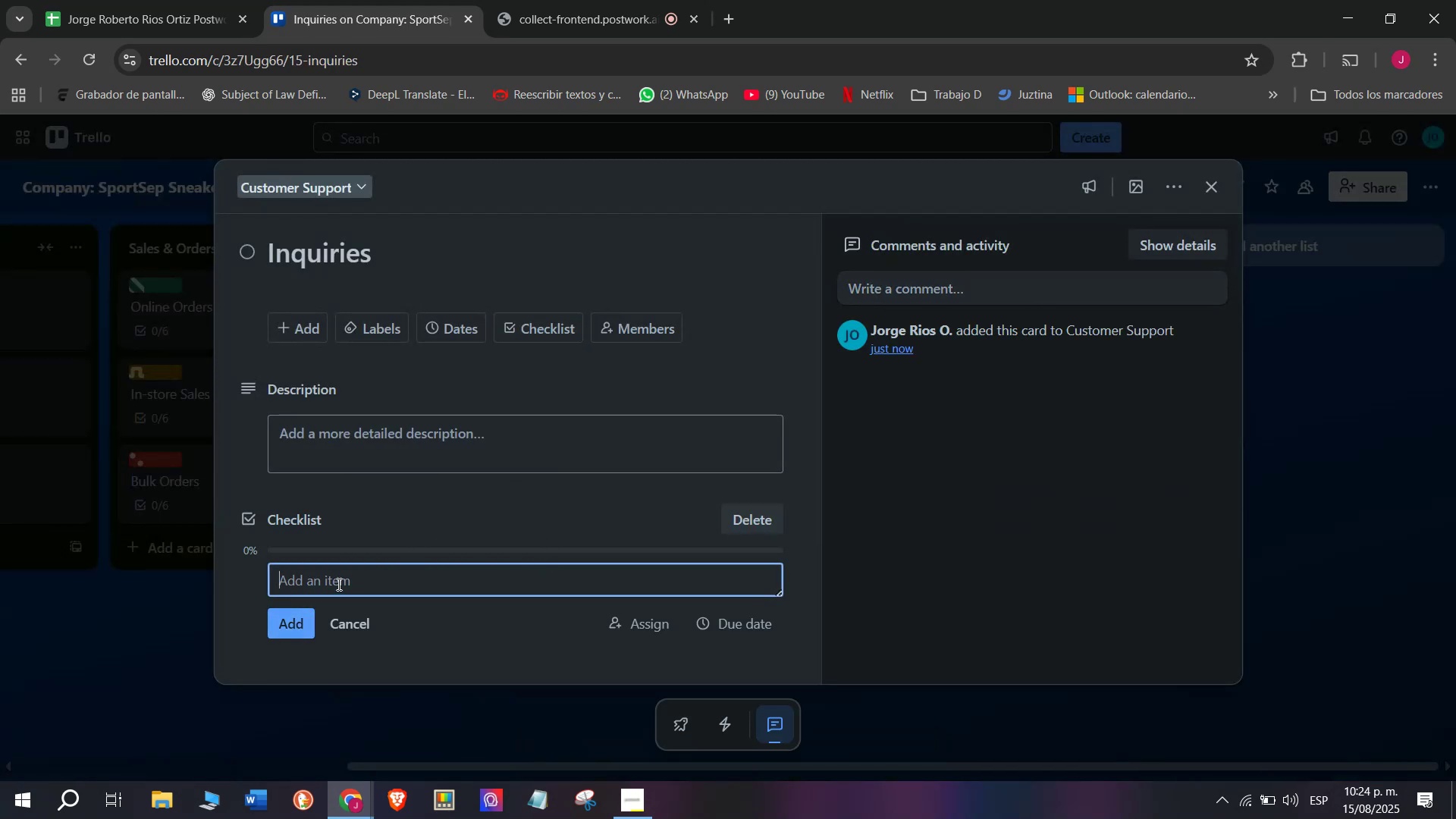 
left_click([337, 584])
 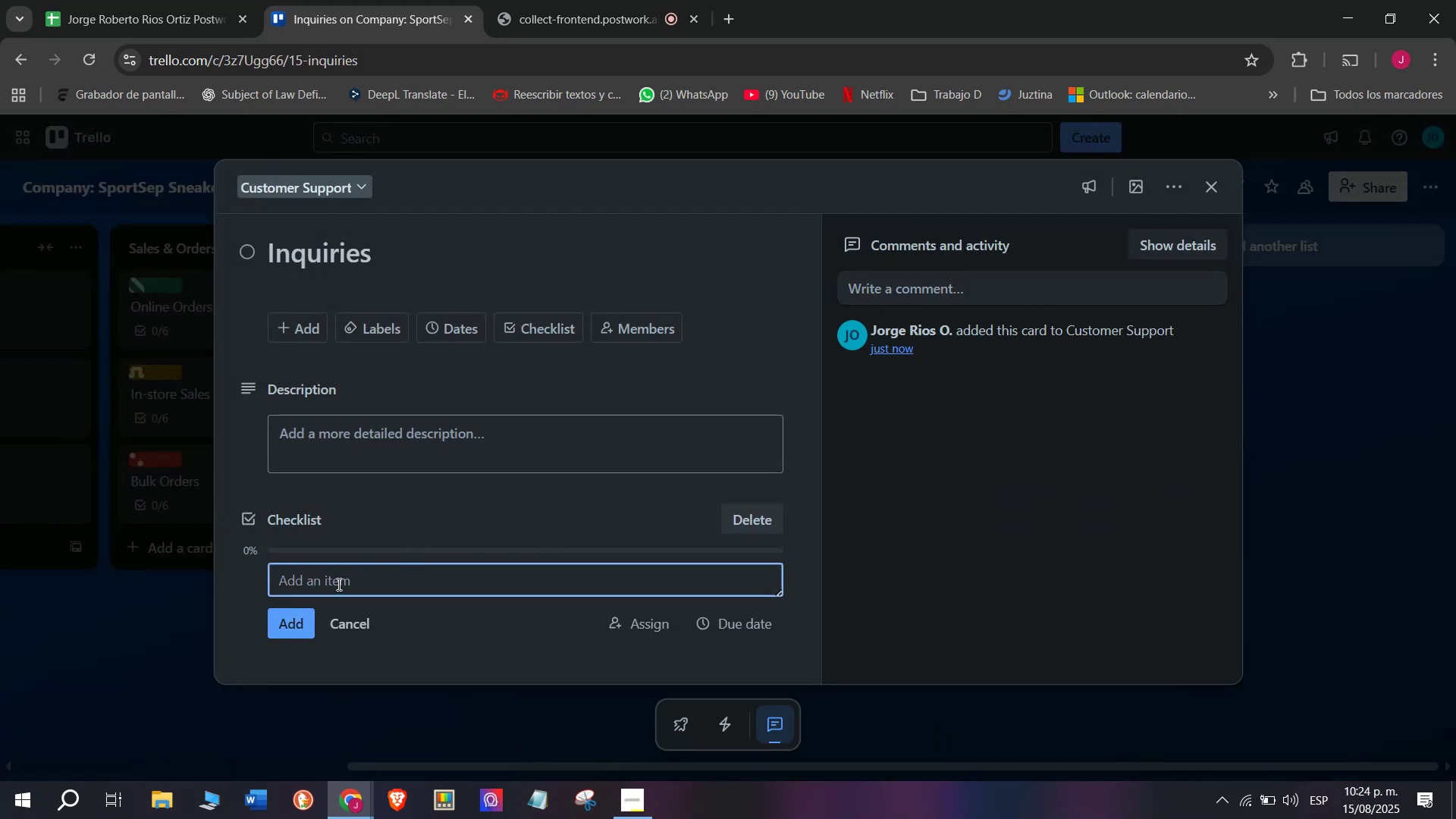 
type(As)
key(Backspace)
type(bs)
key(Backspace)
key(Backspace)
key(Backspace)
type(Answer product questions)
 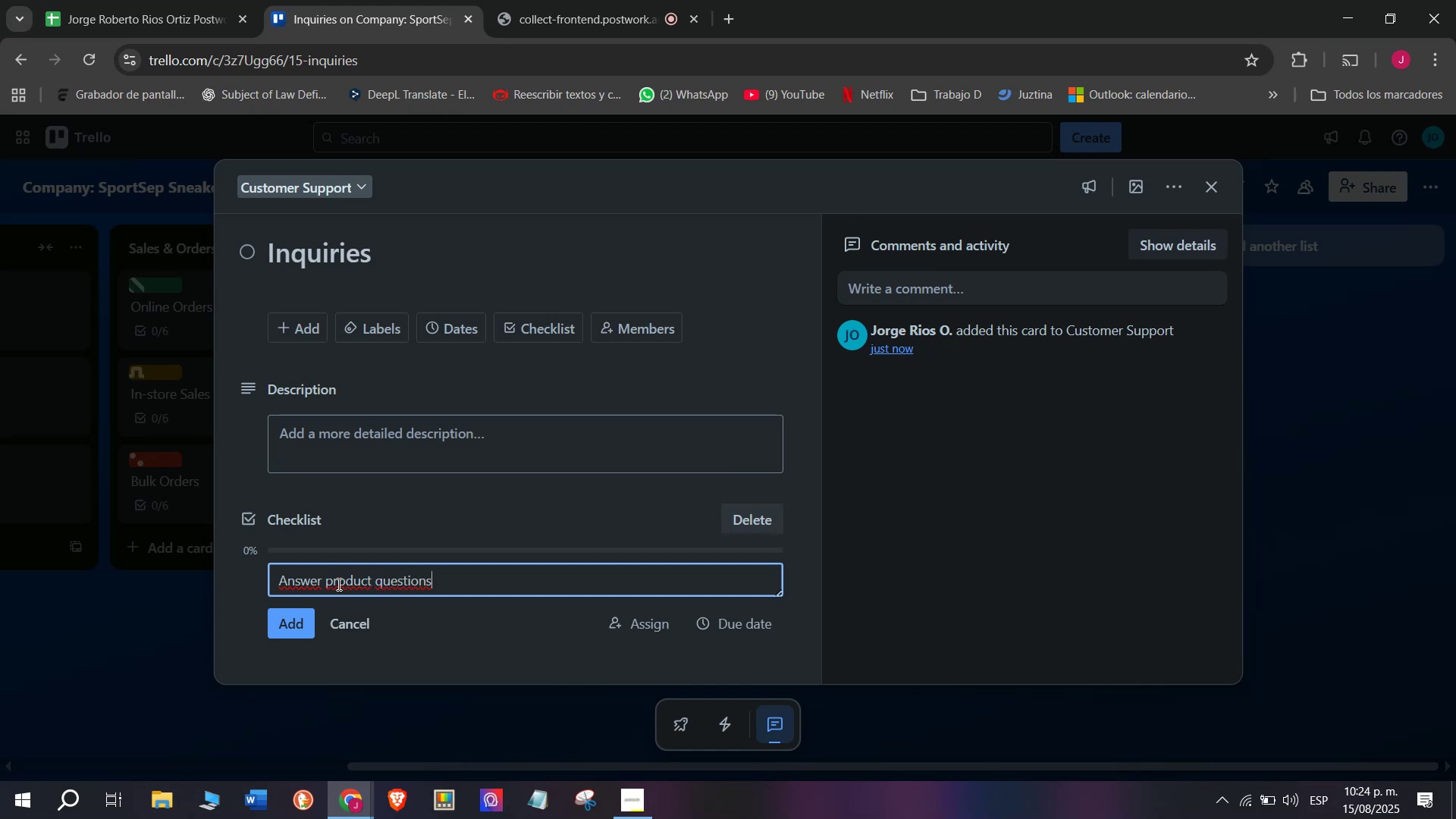 
key(Enter)
 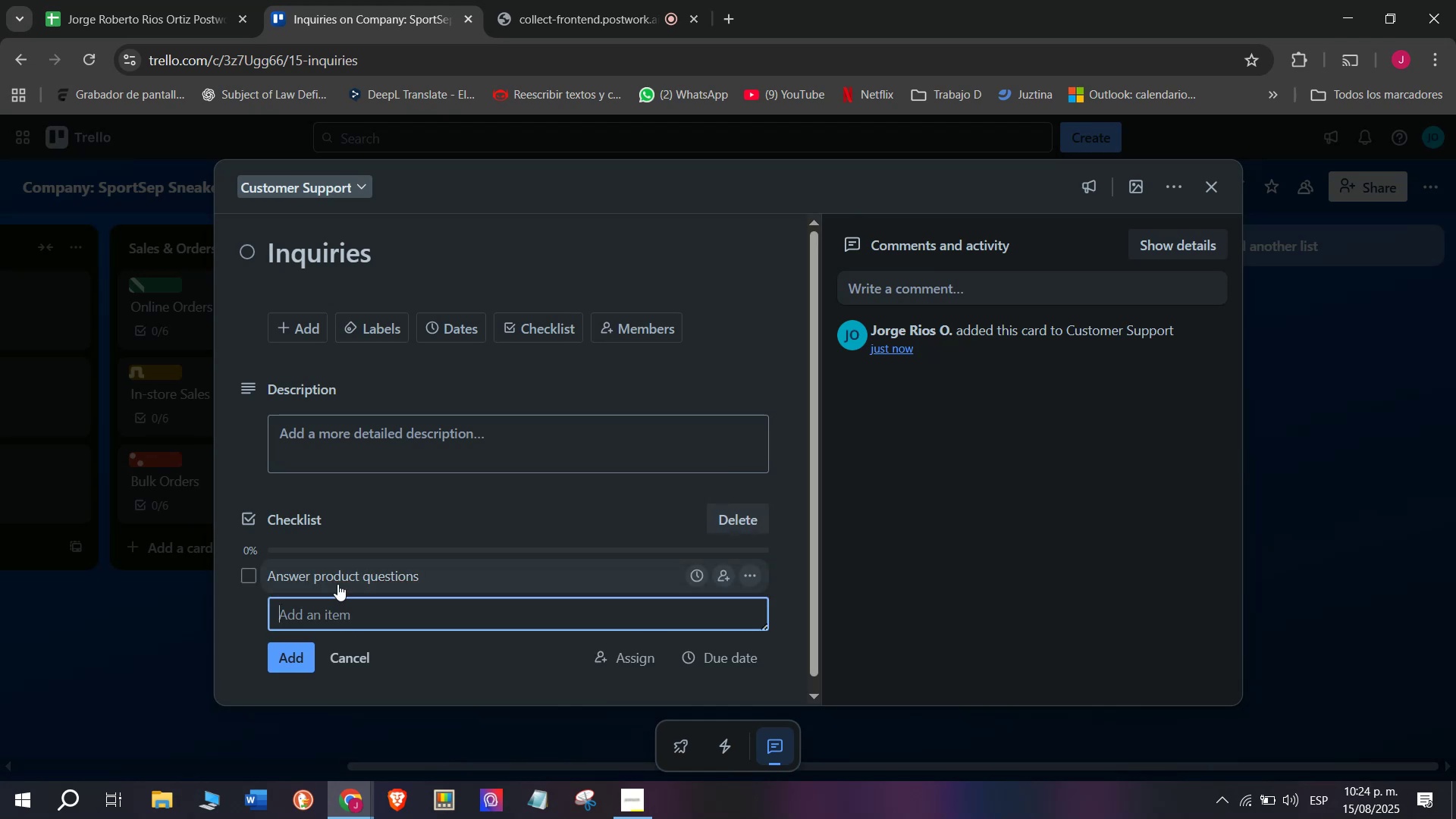 
type(Send sizx)
key(Backspace)
type(e char)
 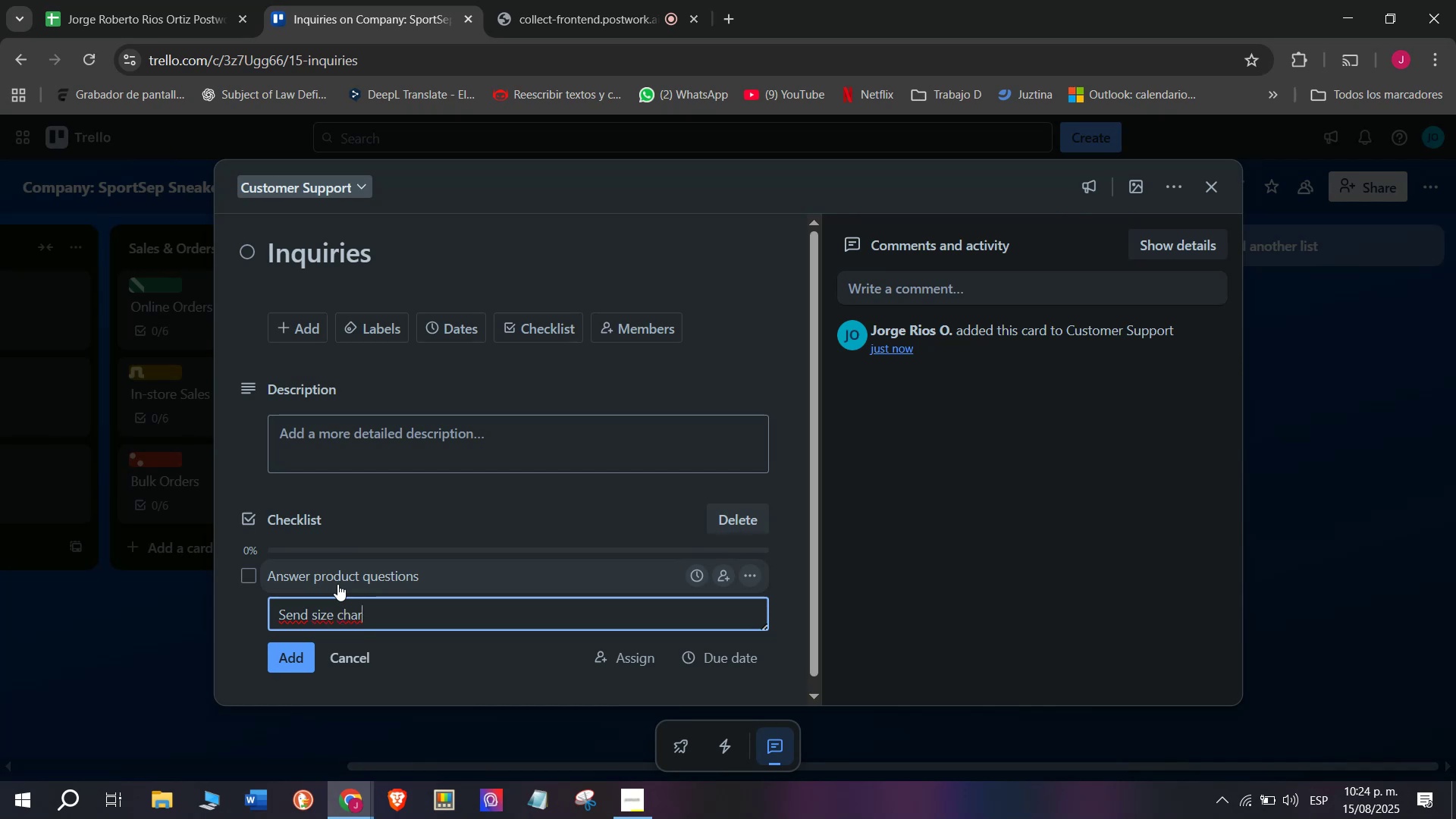 
type(ts)
 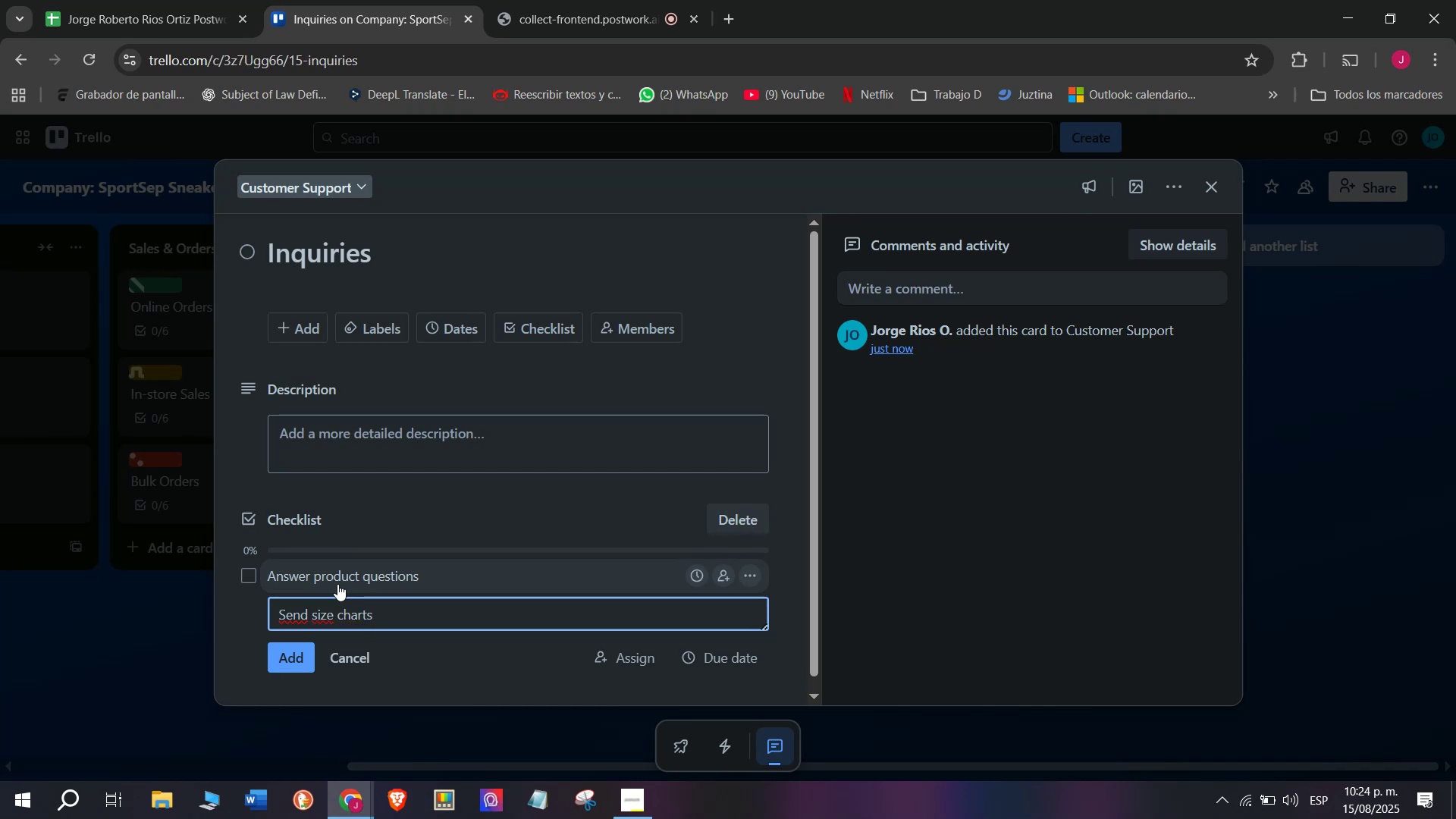 
key(Enter)
 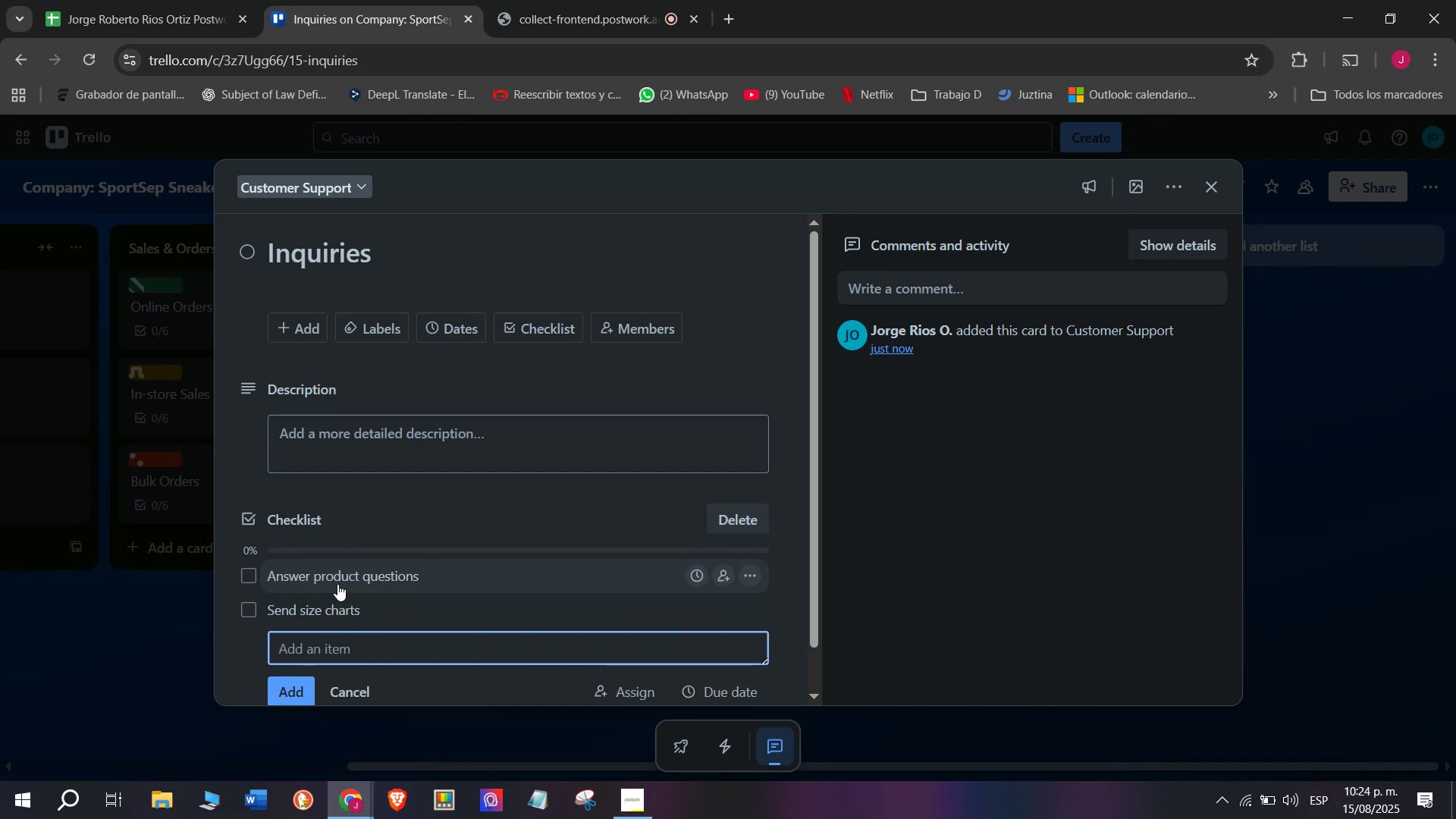 
type(Provide)
 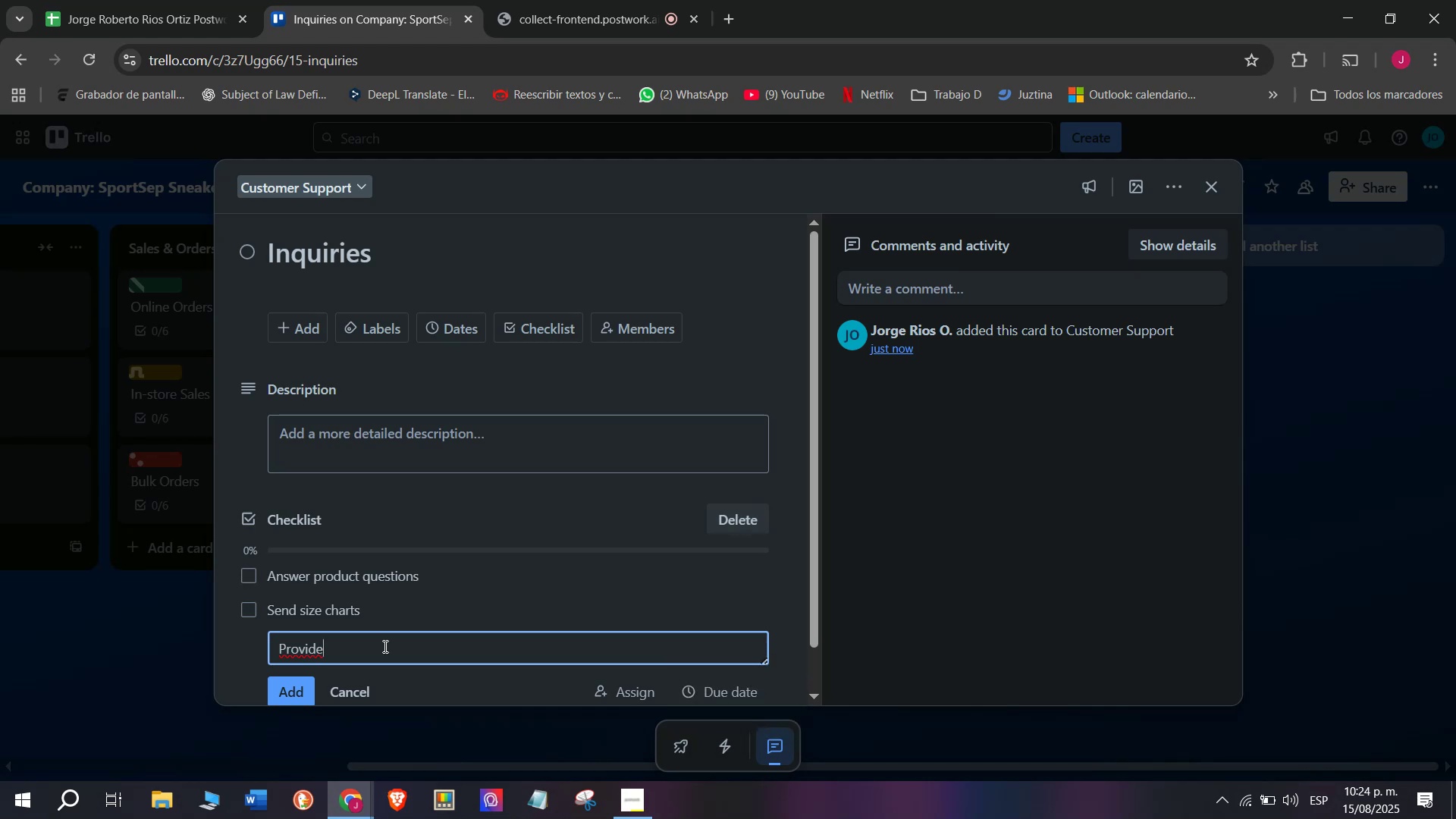 
wait(8.42)
 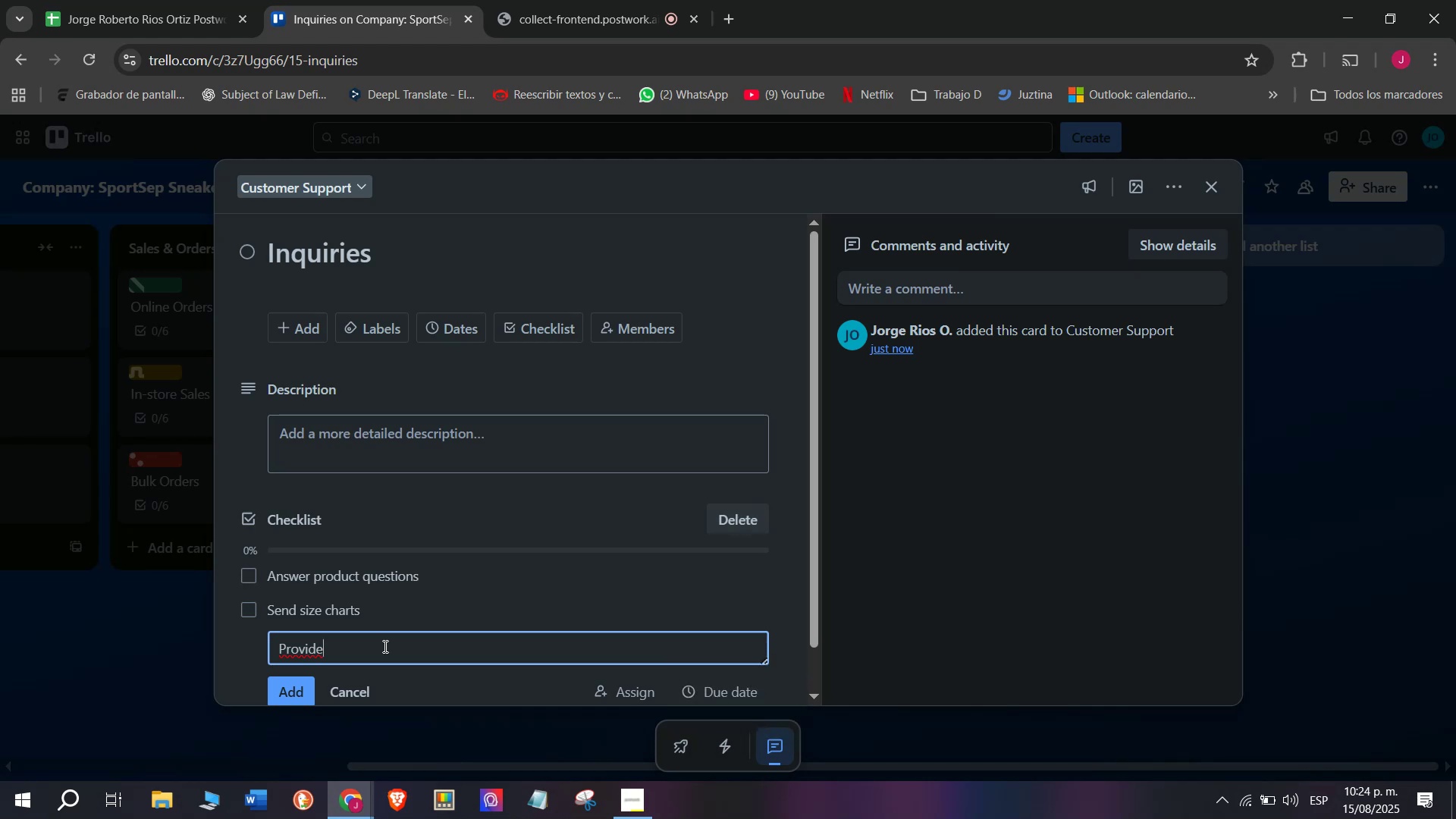 
type( cxare)
key(Backspace)
key(Backspace)
key(Backspace)
key(Backspace)
type(are instructions)
 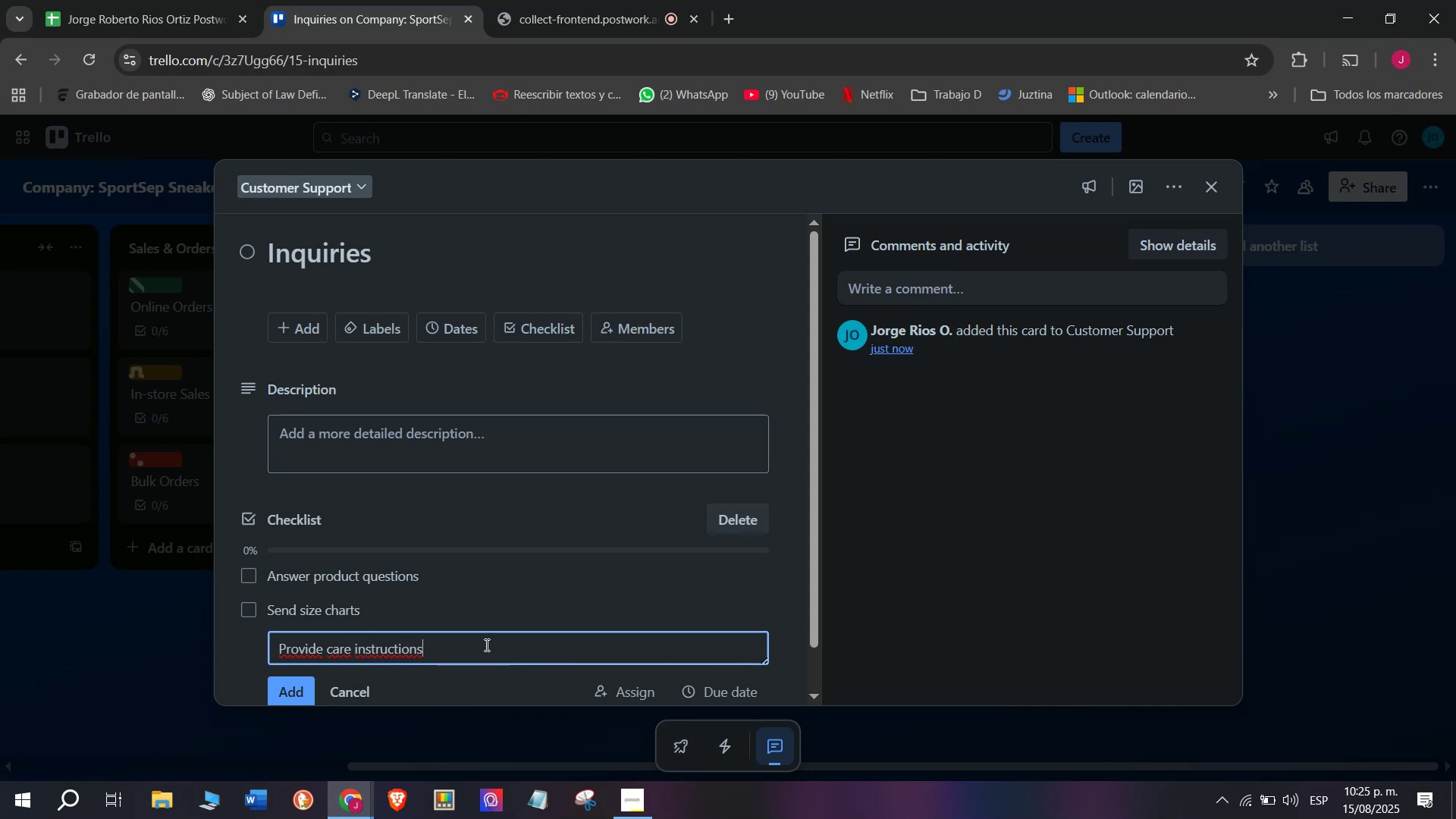 
key(Enter)
 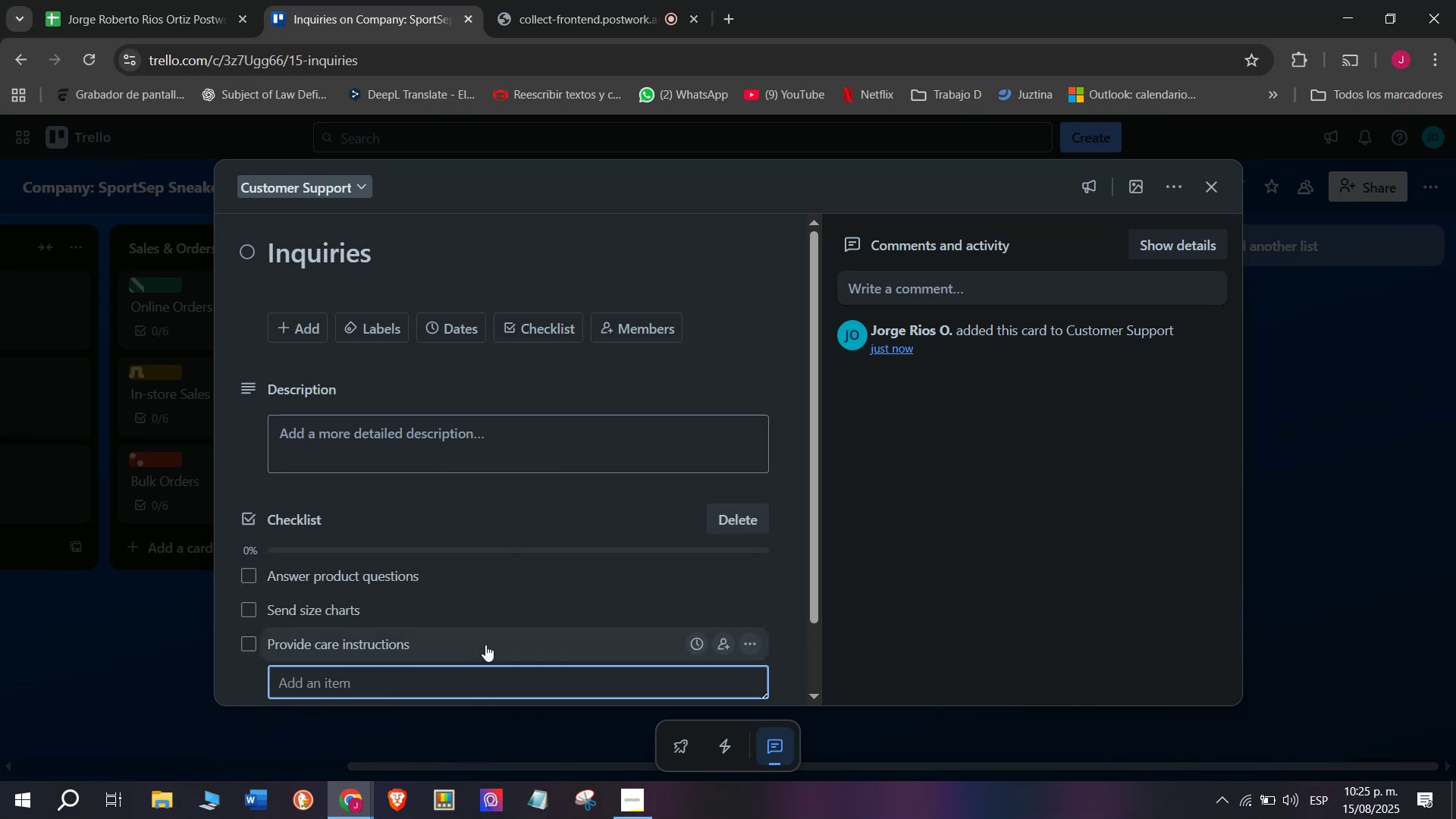 
type(Reply ei)
key(Backspace)
key(Backspace)
type(within 24 hours)
 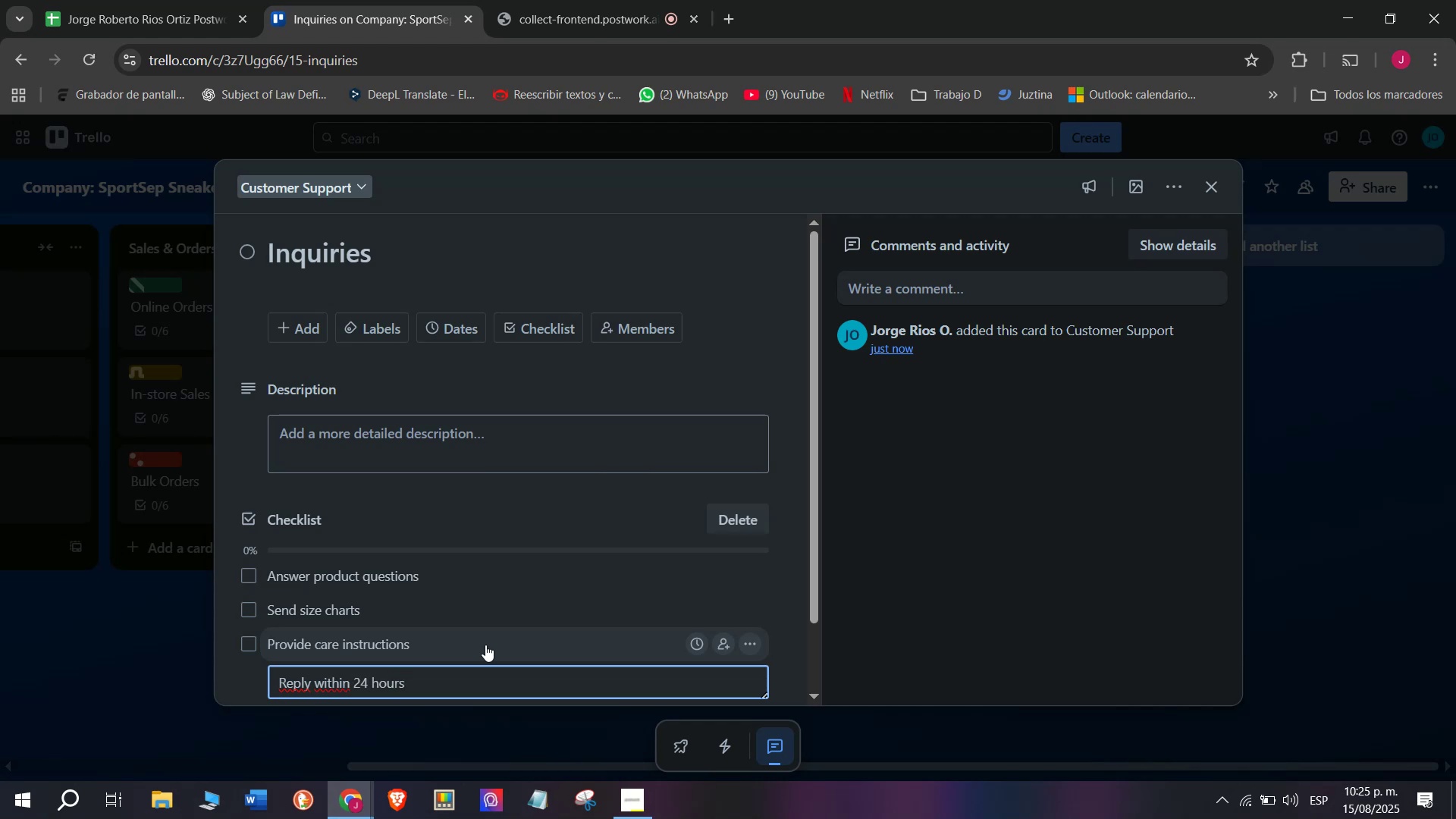 
key(Enter)
 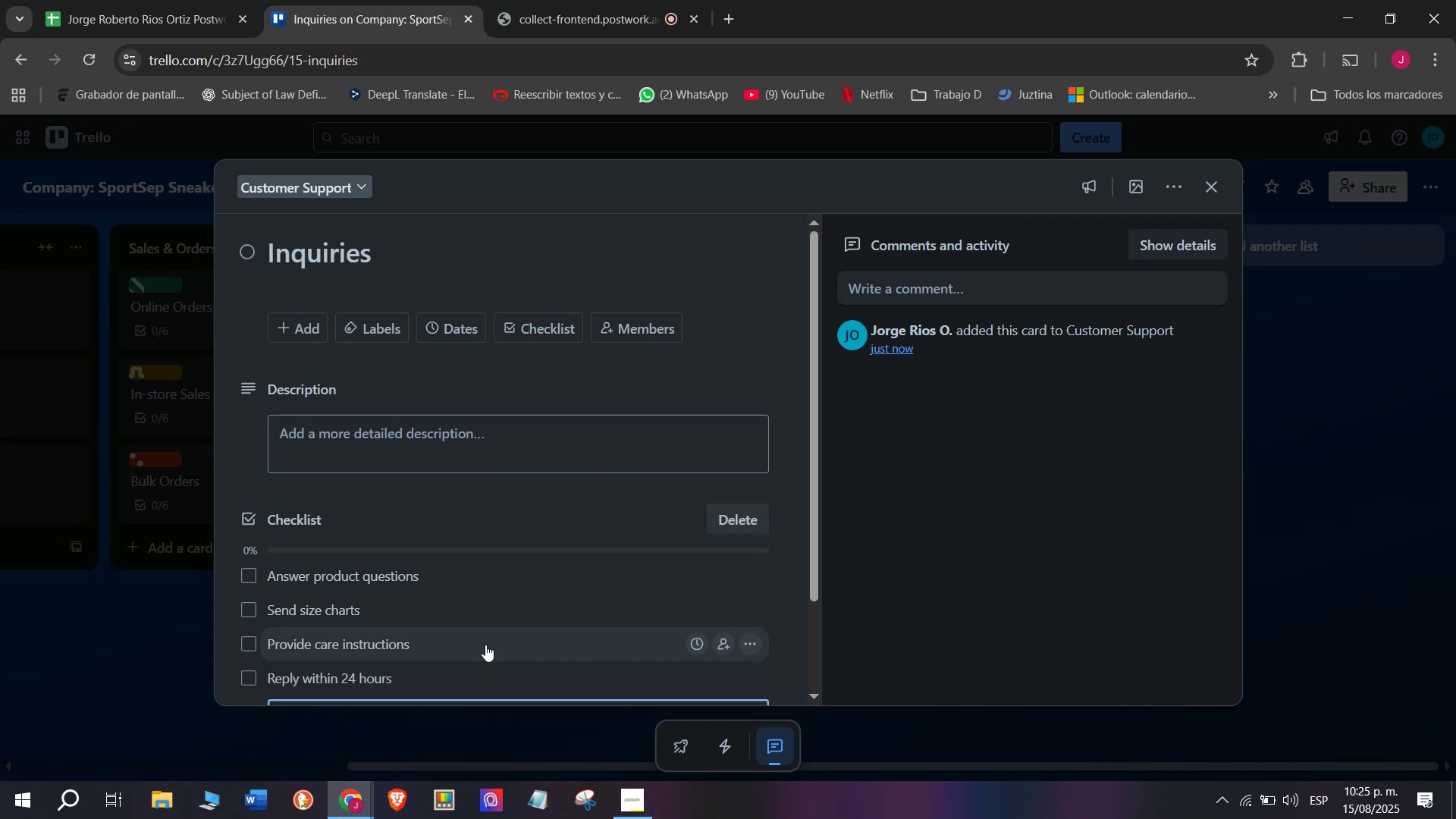 
scroll: coordinate [485, 645], scroll_direction: down, amount: 1.0
 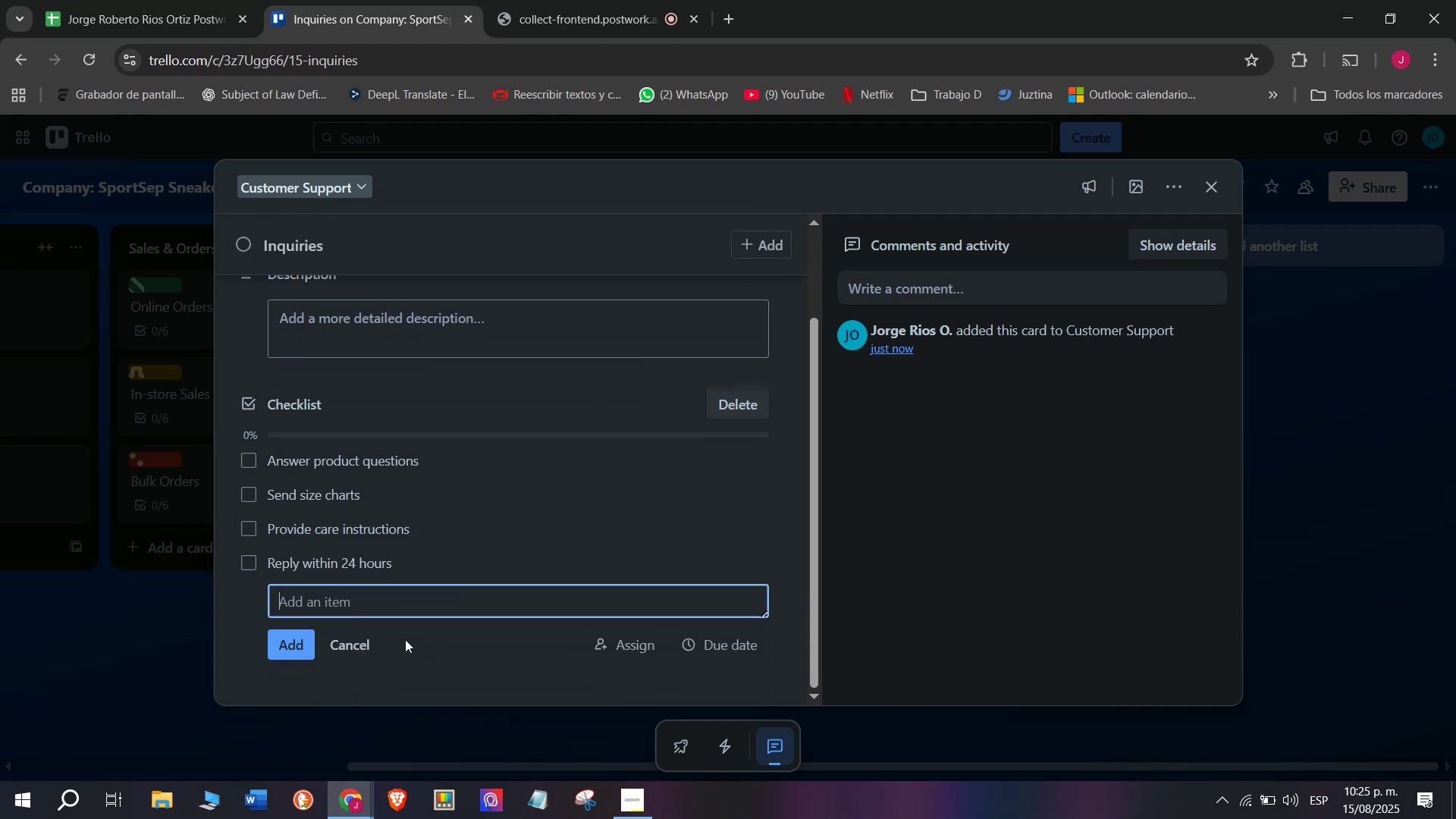 
type(Log inqui)
 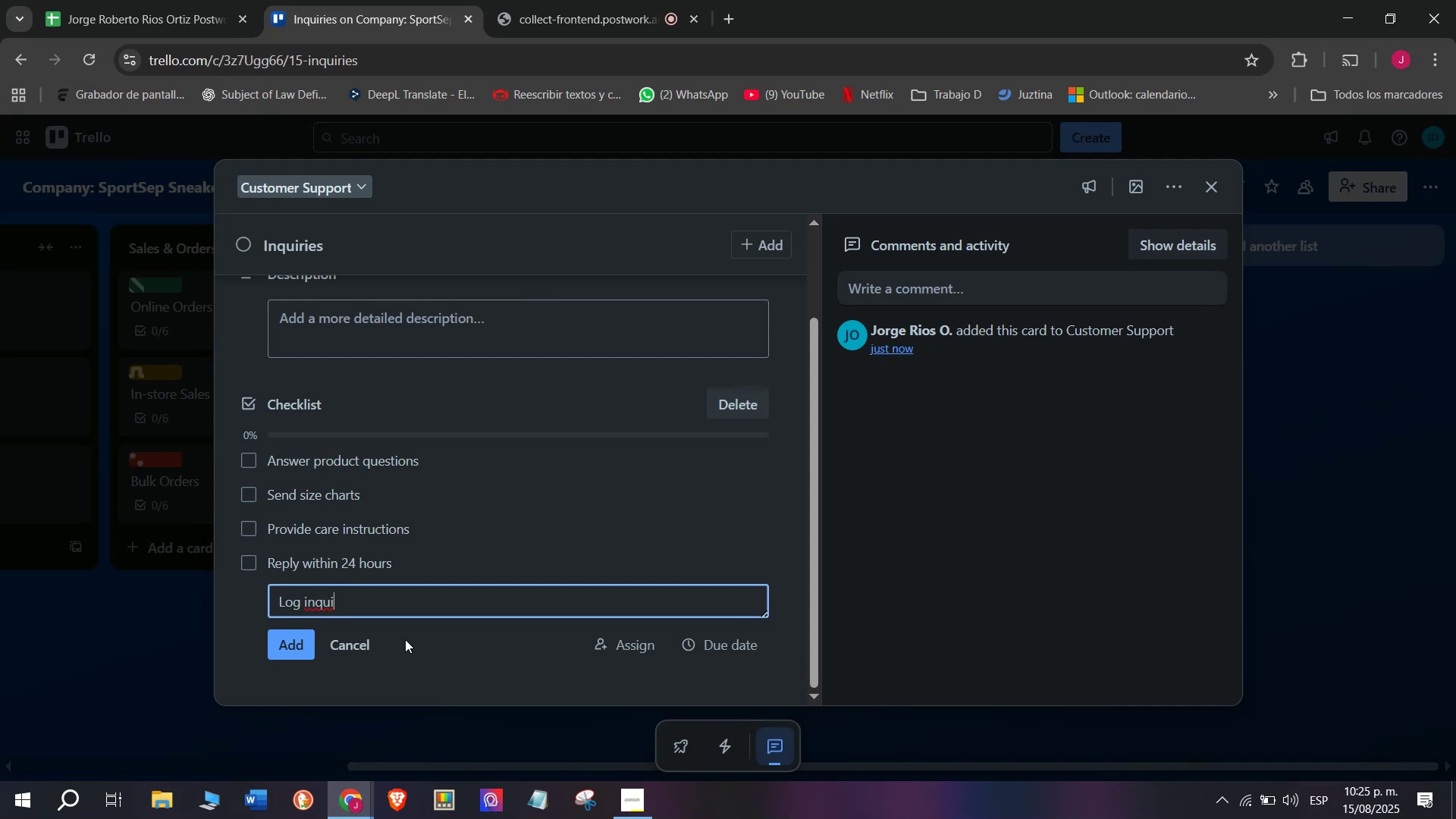 
type(ries in CR,M)
key(Backspace)
key(Backspace)
type(m)
key(Backspace)
type(M)
 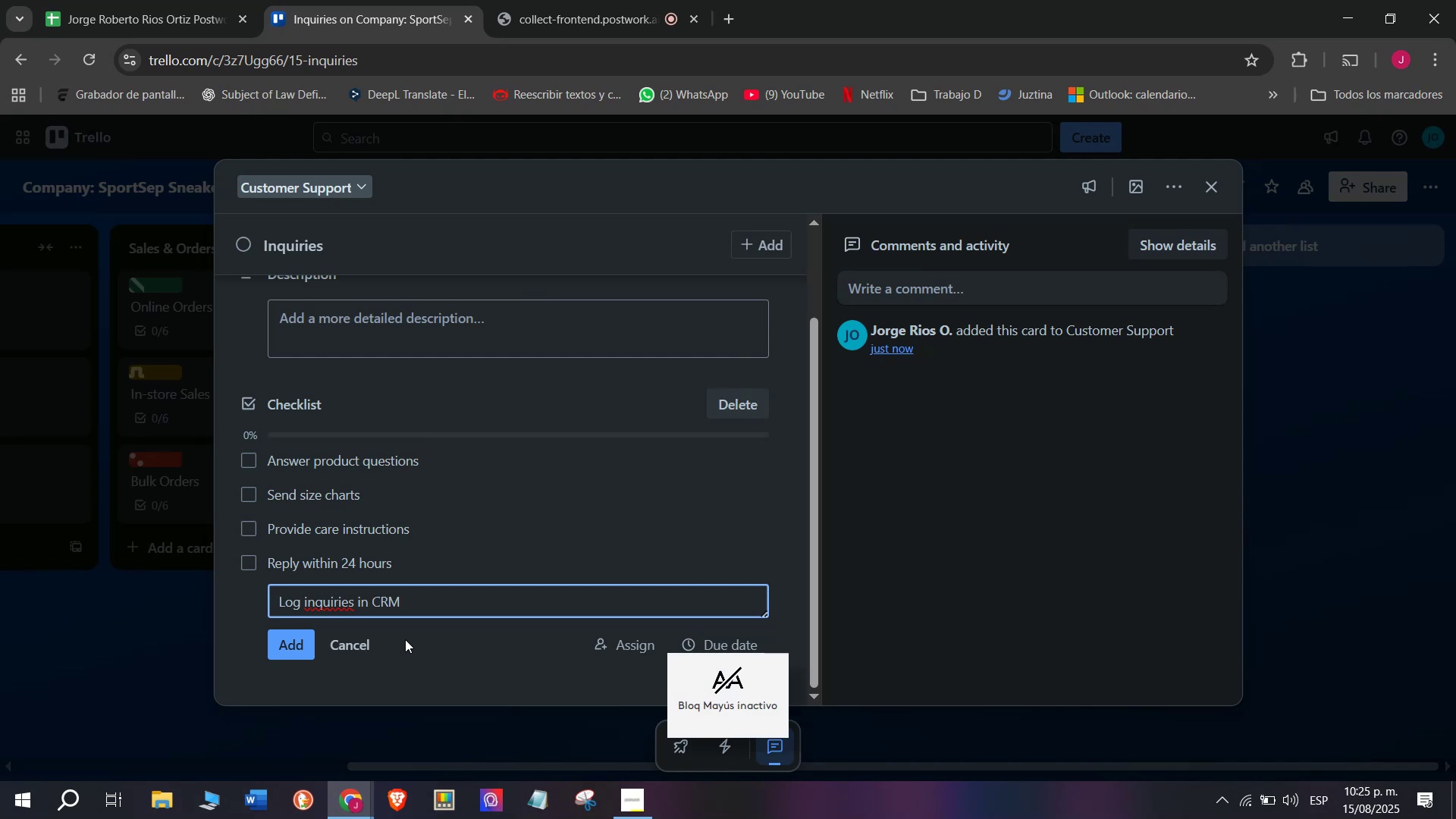 
key(Enter)
 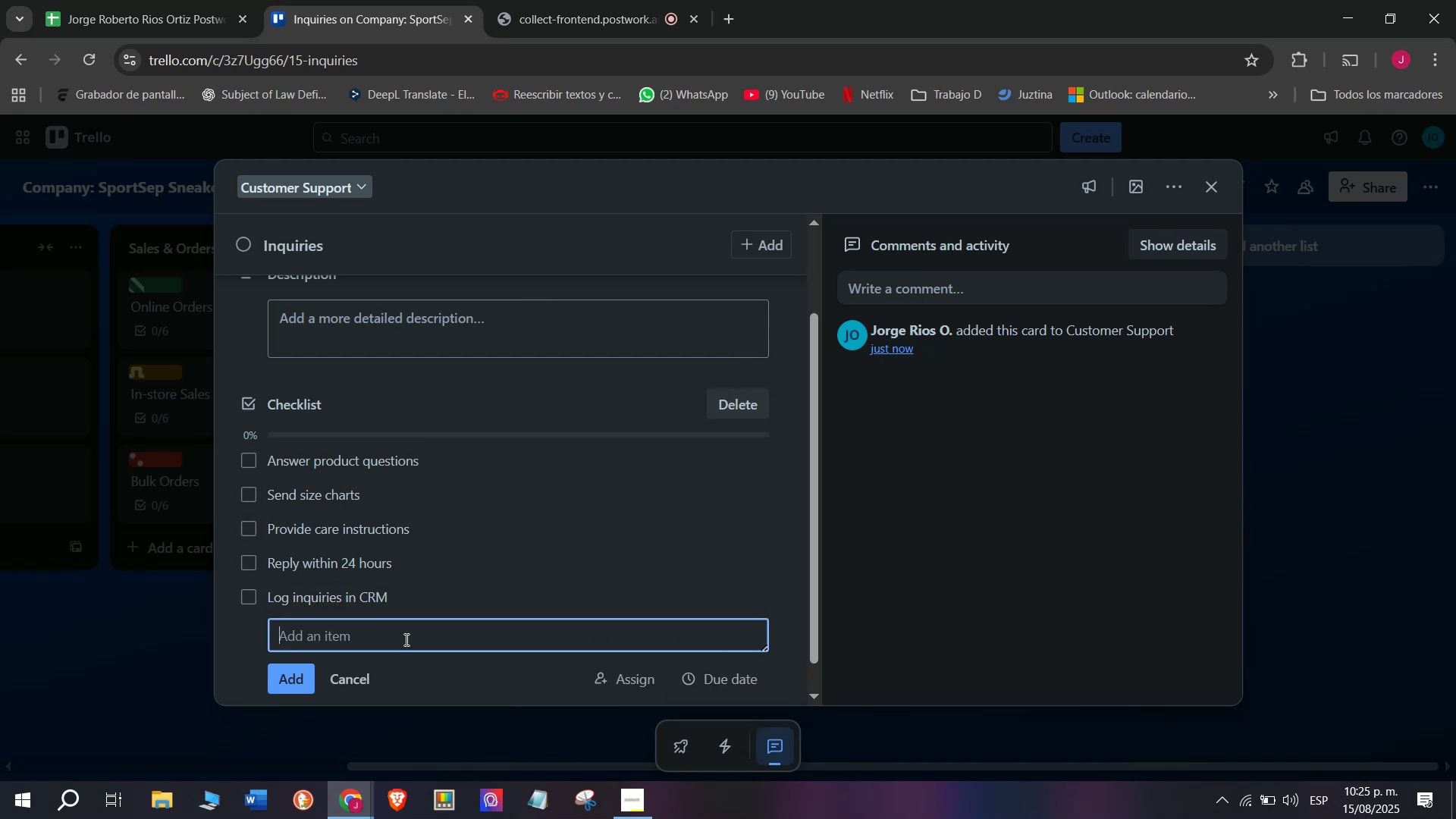 
left_click([405, 639])
 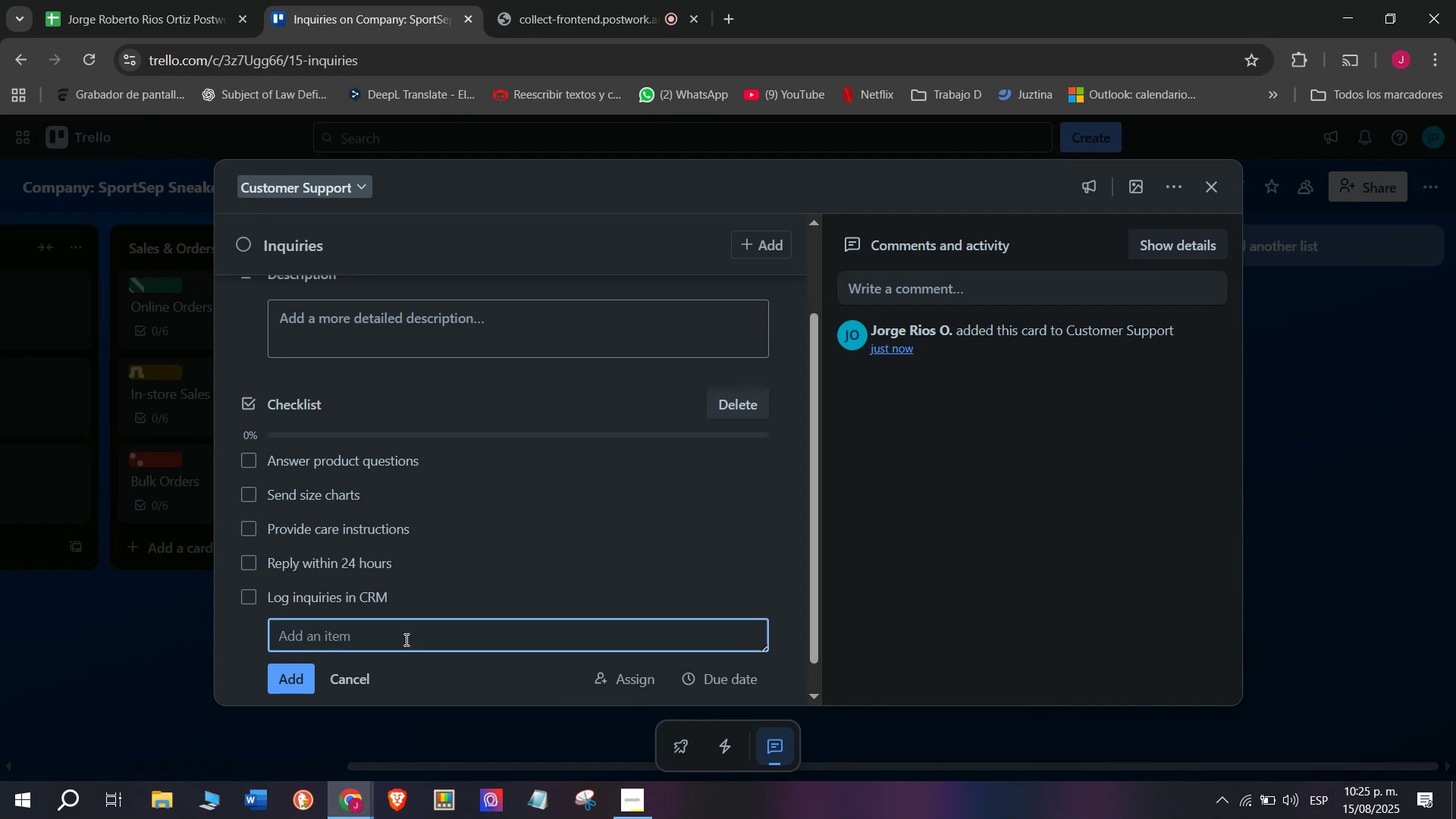 
type(Fll)
key(Backspace)
key(Backspace)
type(ollow up after reponse )
 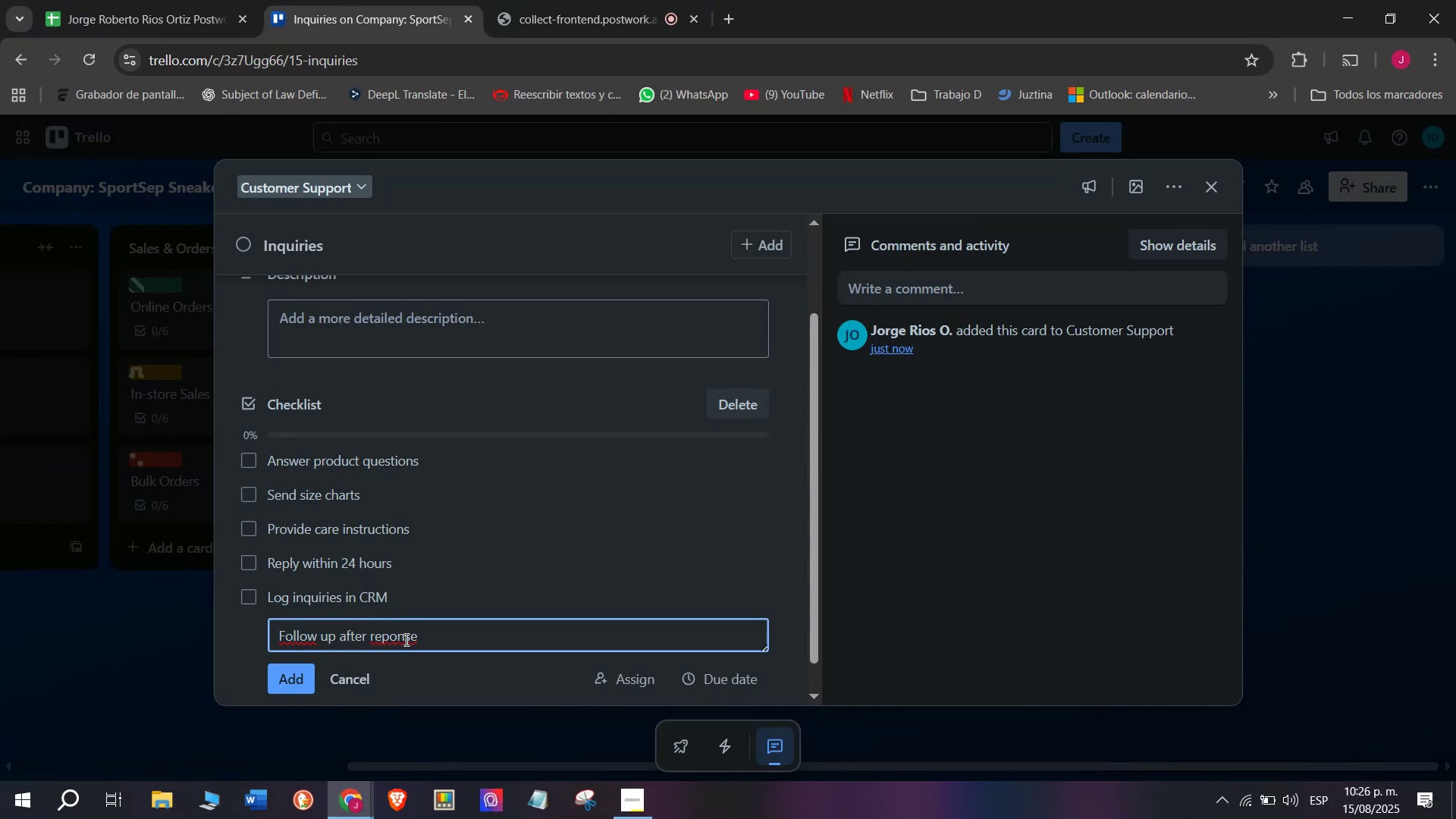 
key(Enter)
 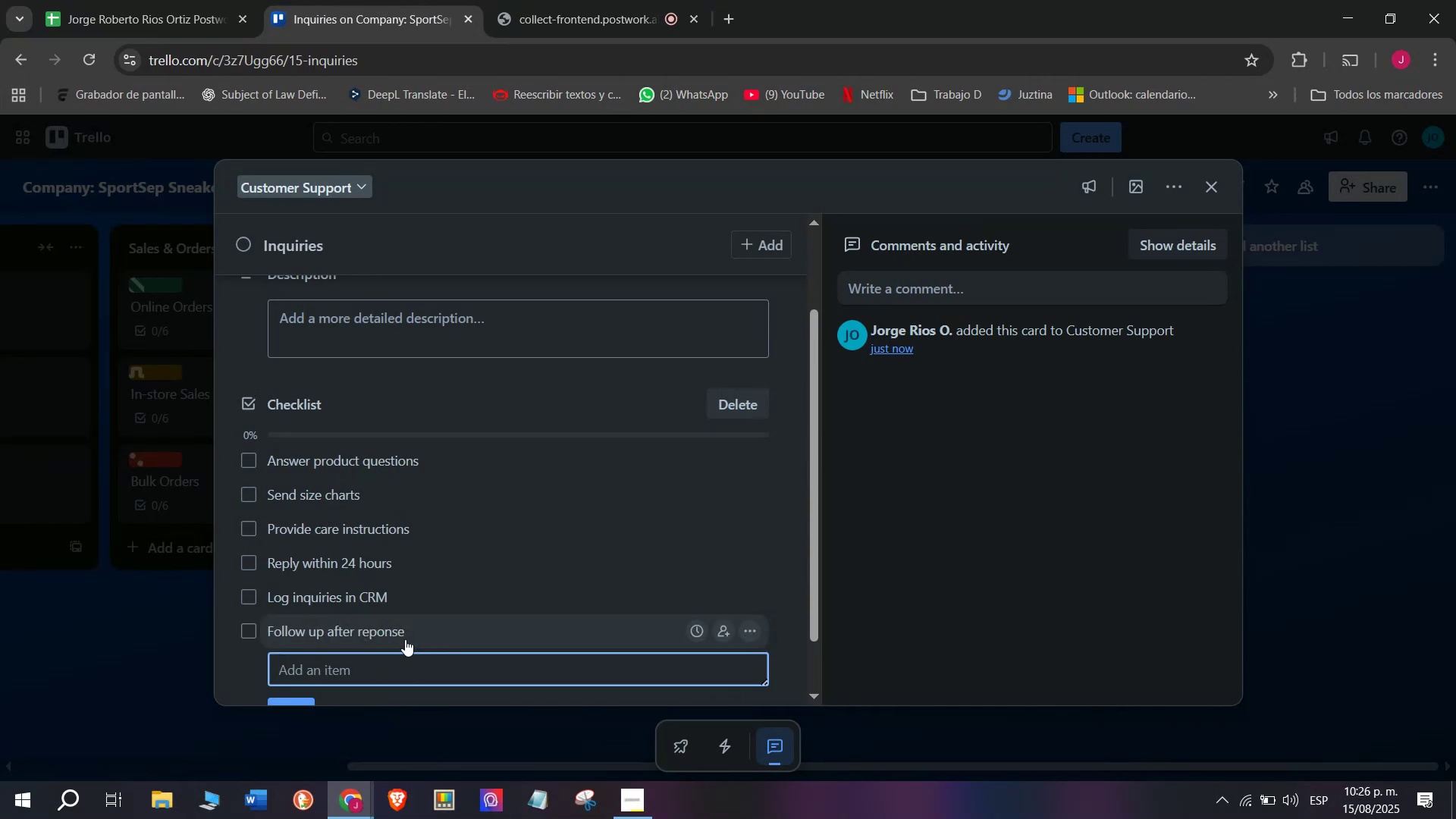 
left_click([405, 639])
 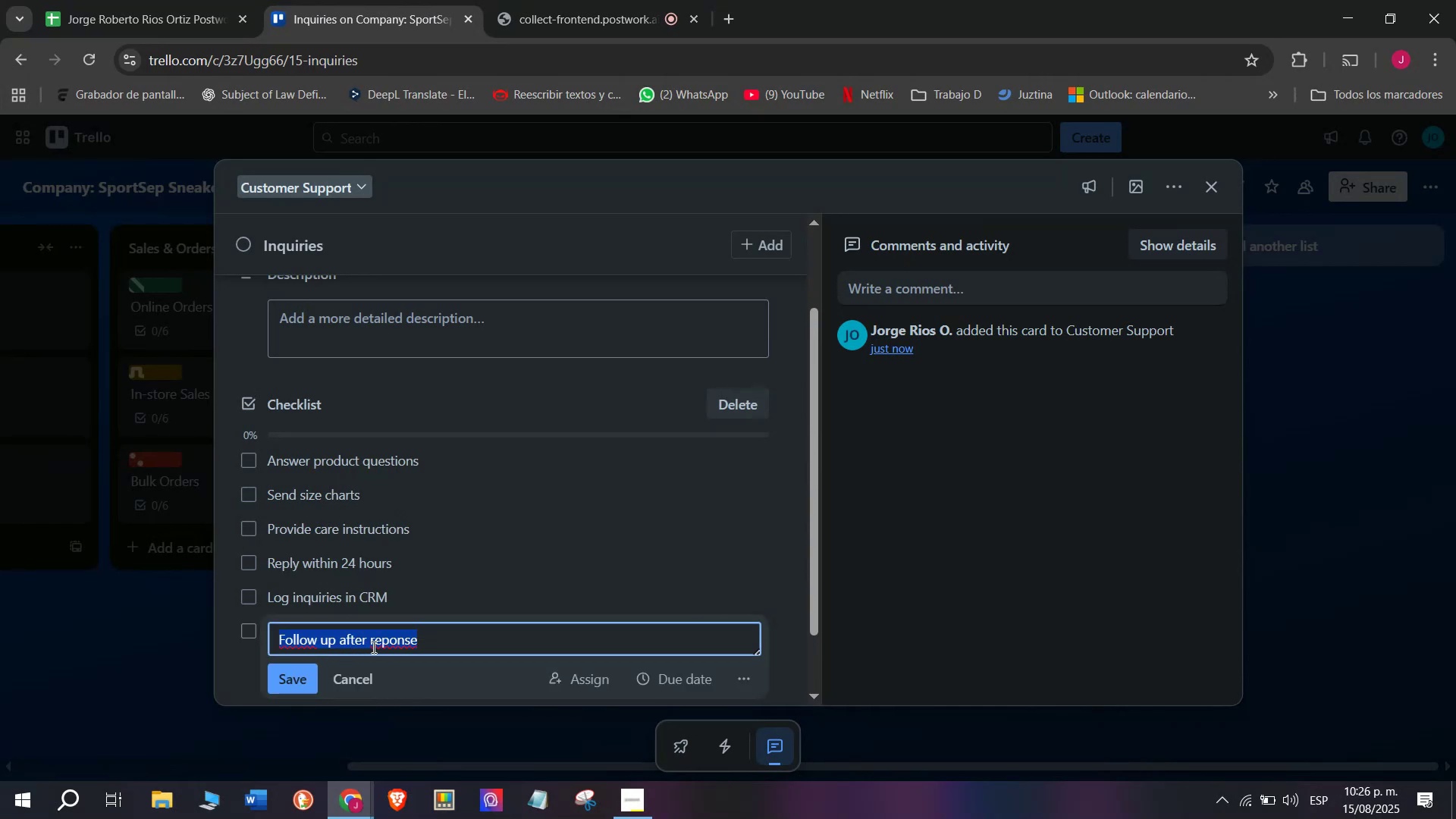 
left_click([377, 641])
 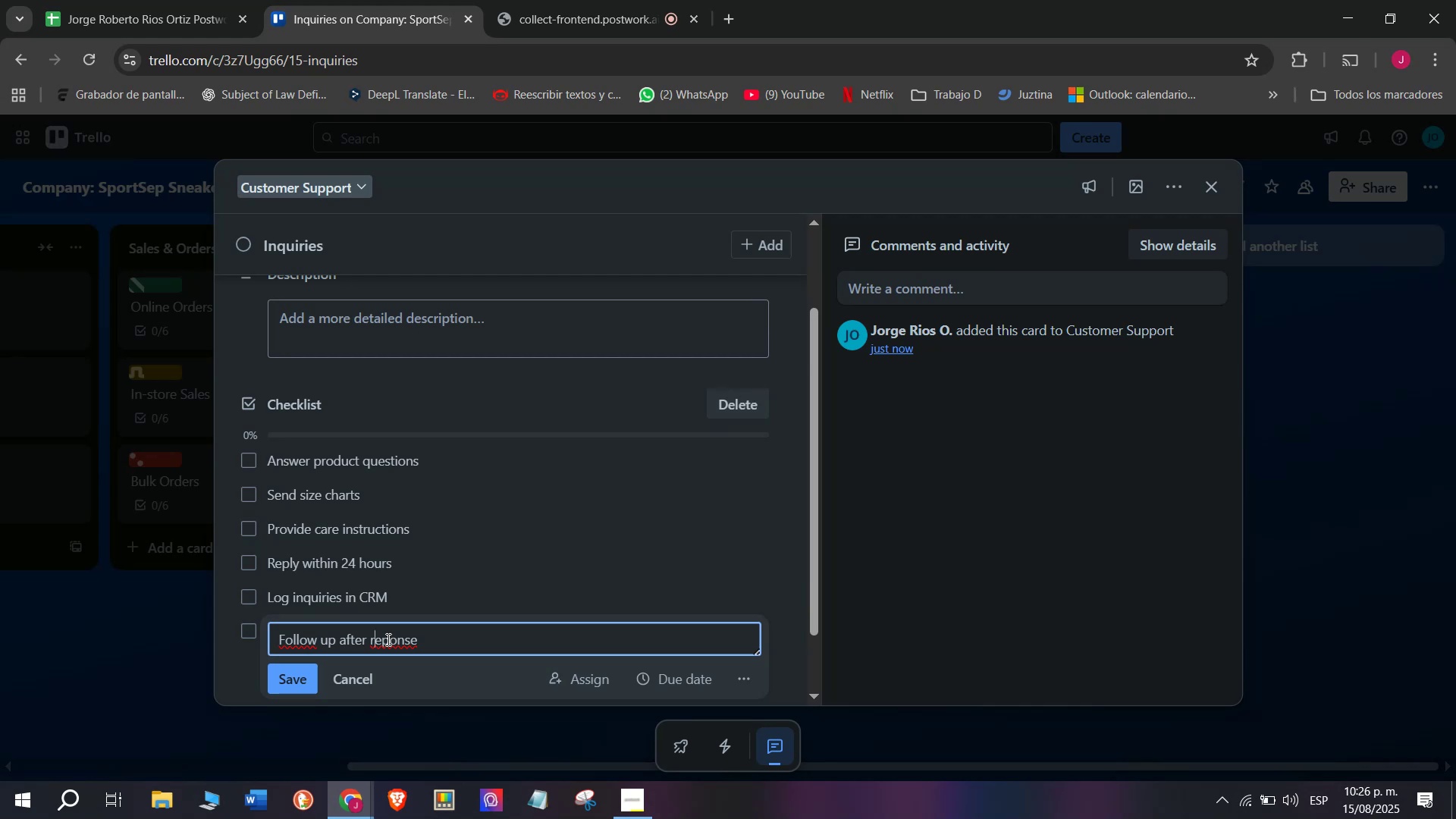 
left_click([382, 640])
 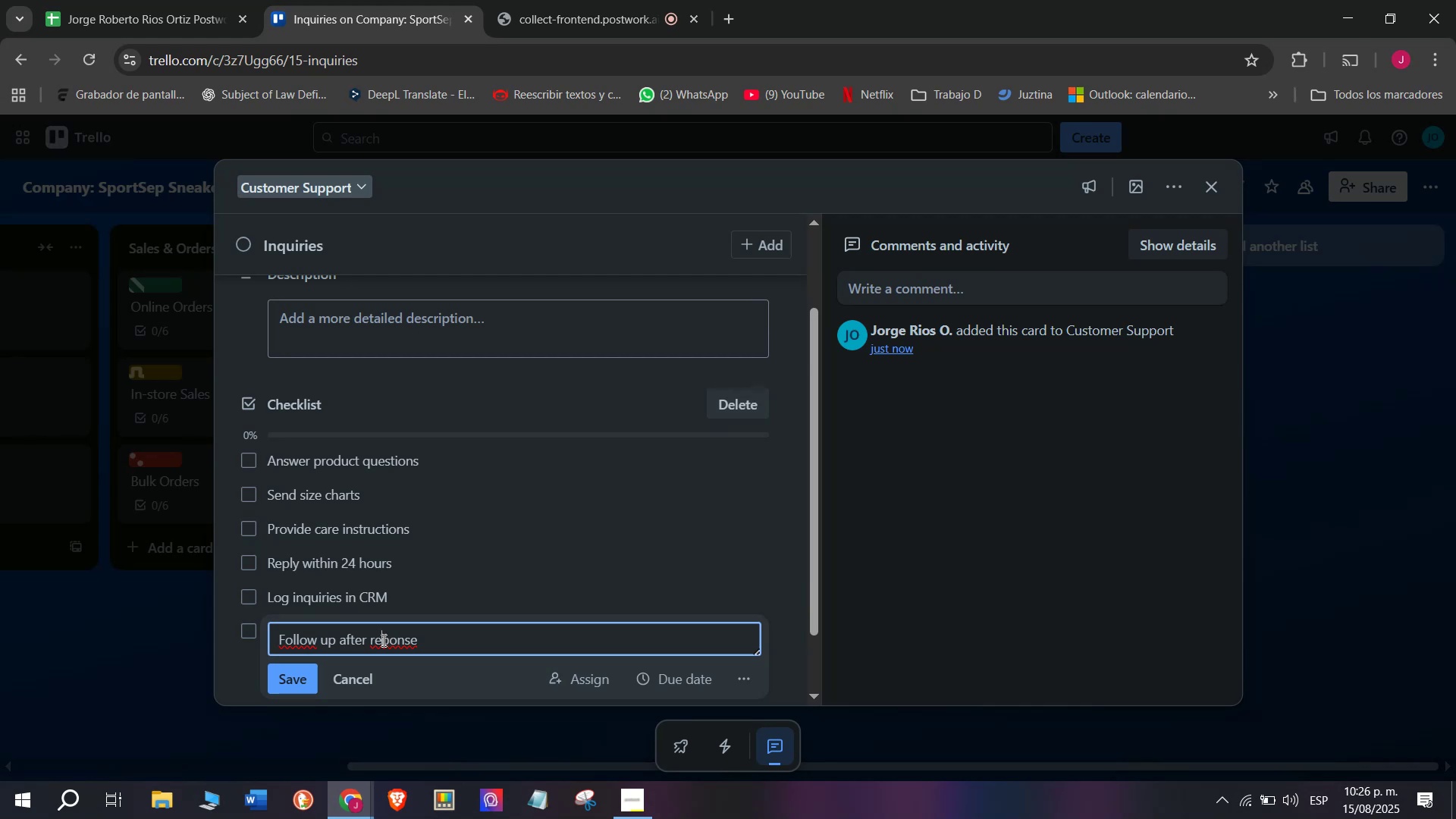 
key(S)
 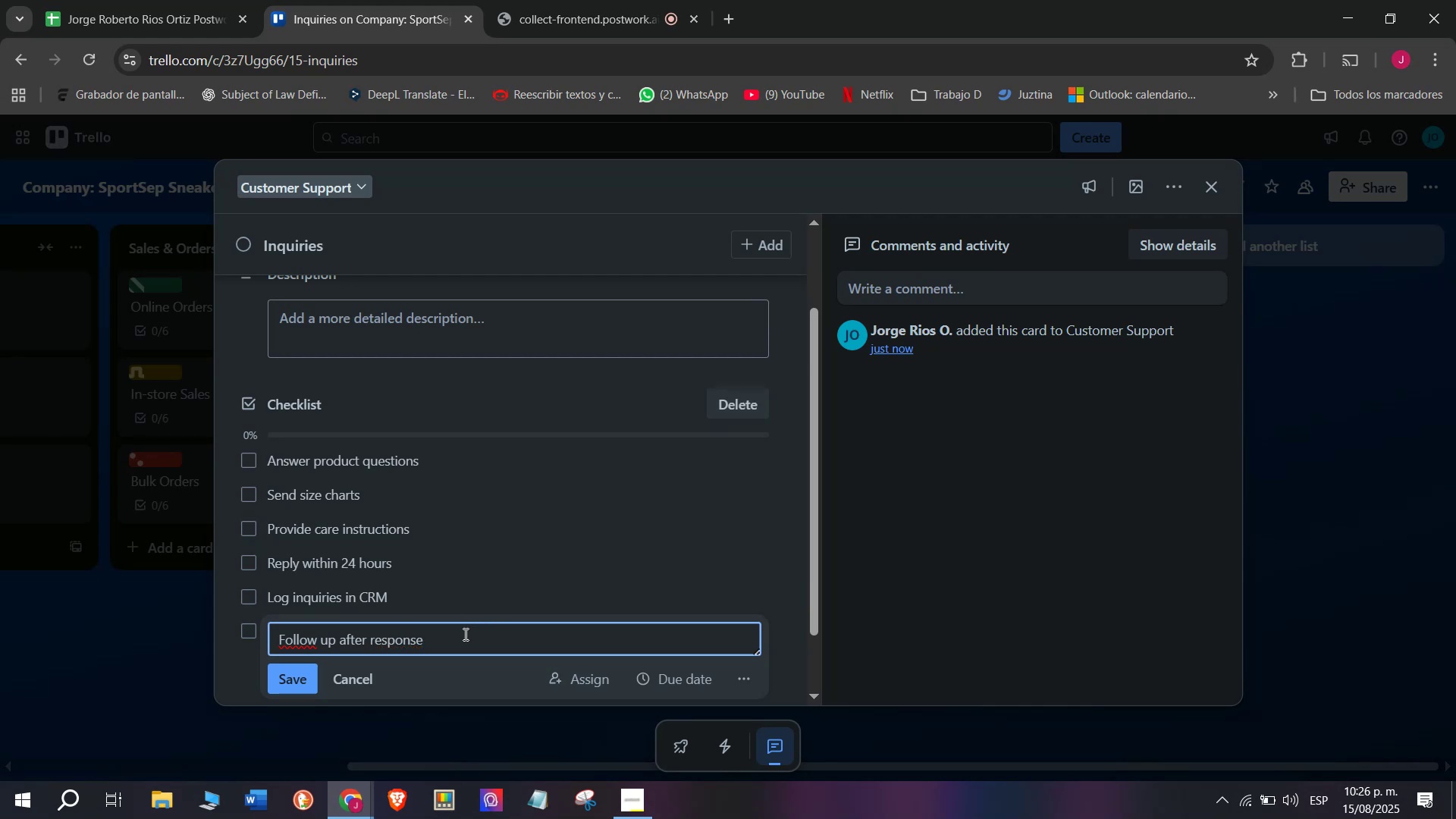 
left_click([458, 639])
 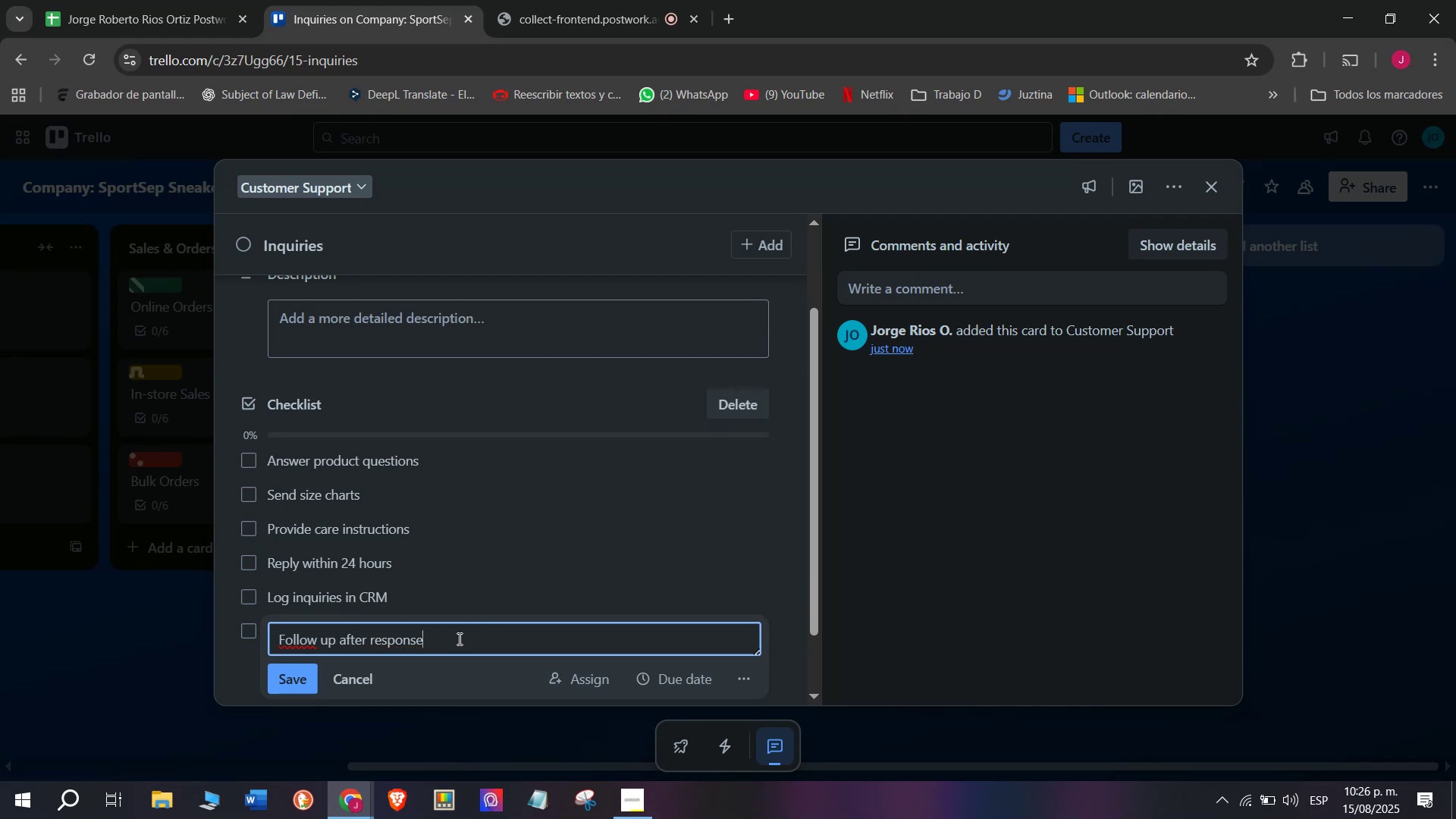 
key(Enter)
 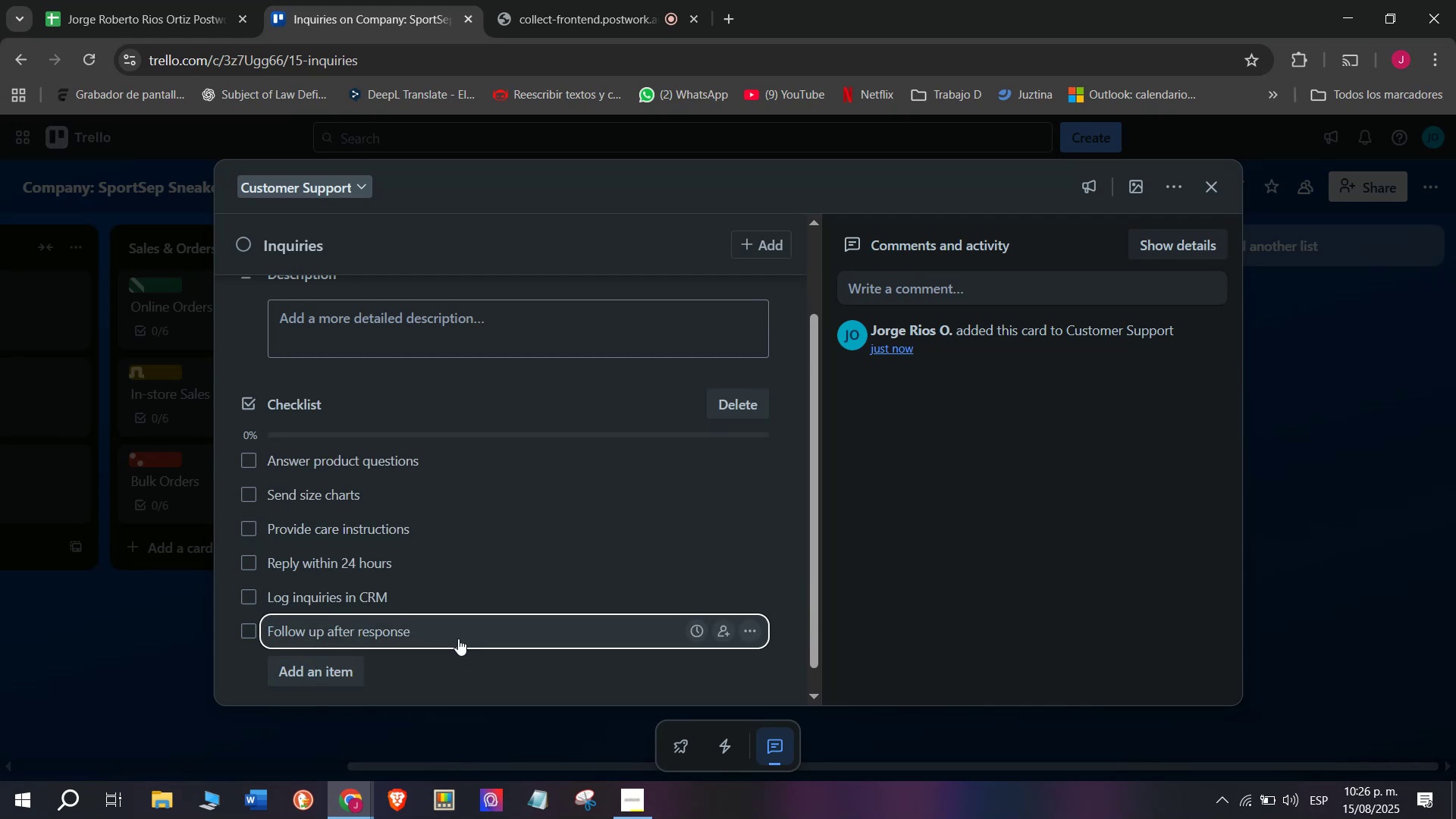 
scroll: coordinate [468, 620], scroll_direction: up, amount: 1.0
 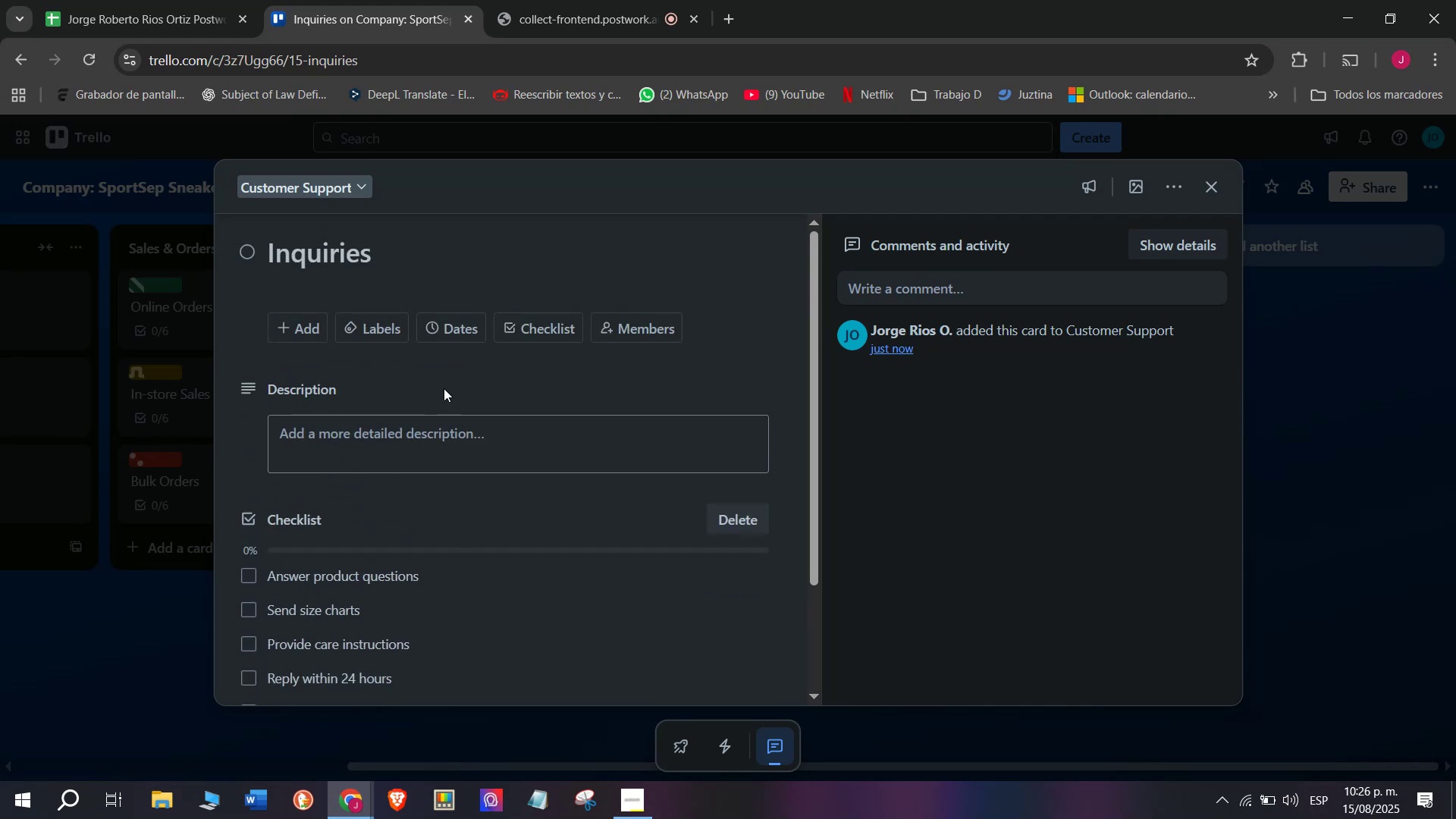 
scroll: coordinate [444, 466], scroll_direction: down, amount: 2.0
 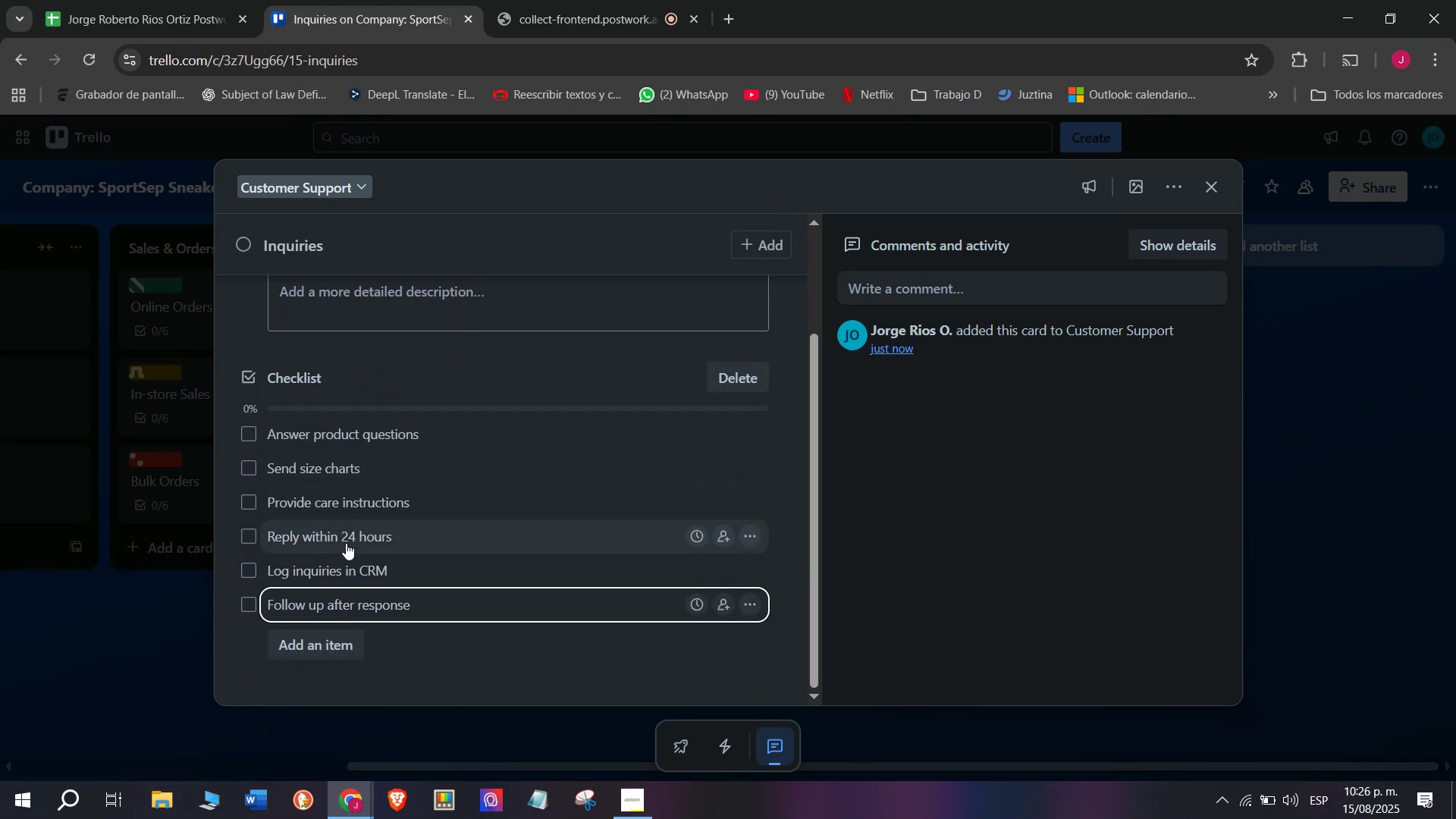 
scroll: coordinate [388, 577], scroll_direction: up, amount: 4.0
 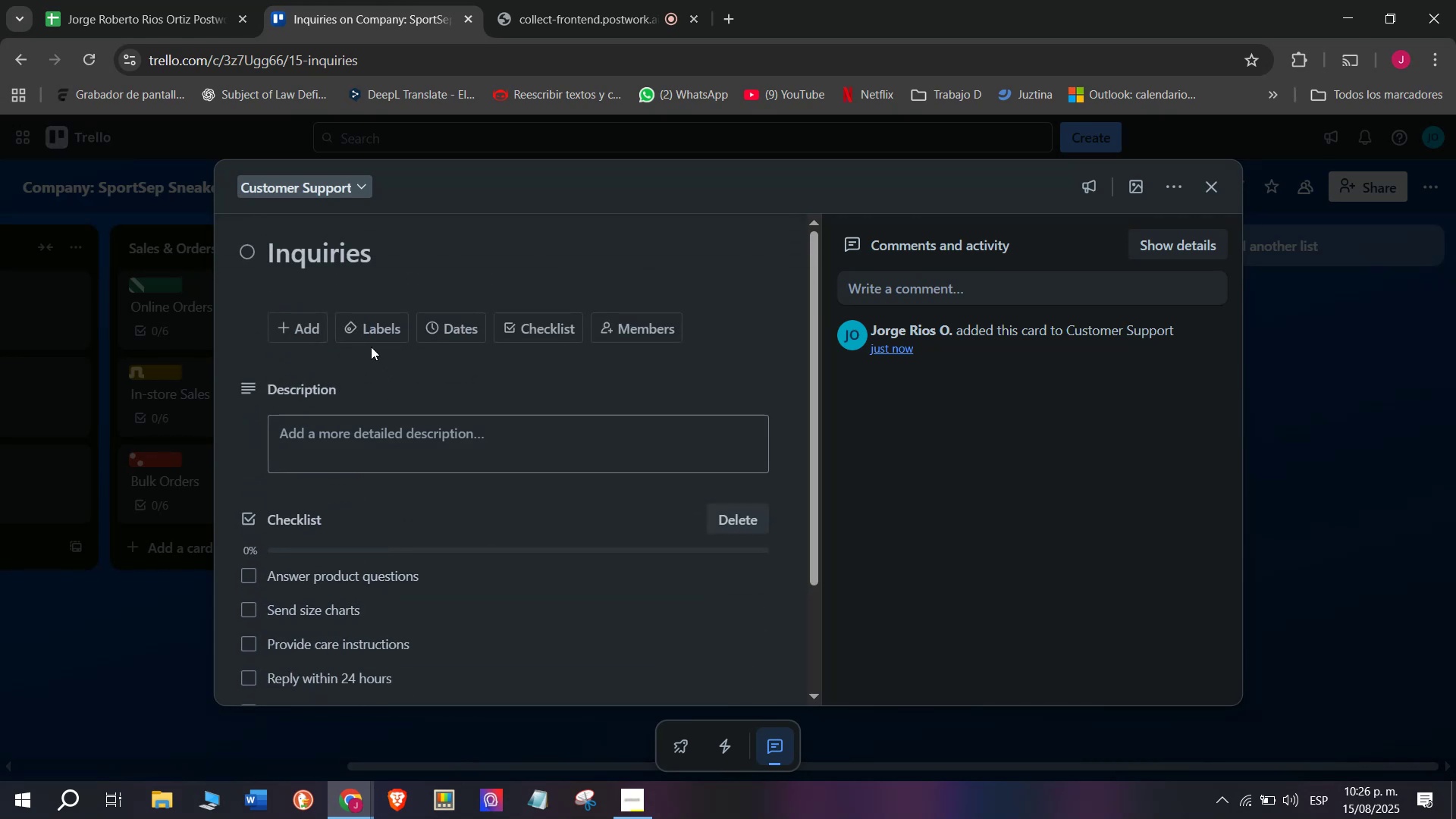 
left_click([367, 329])
 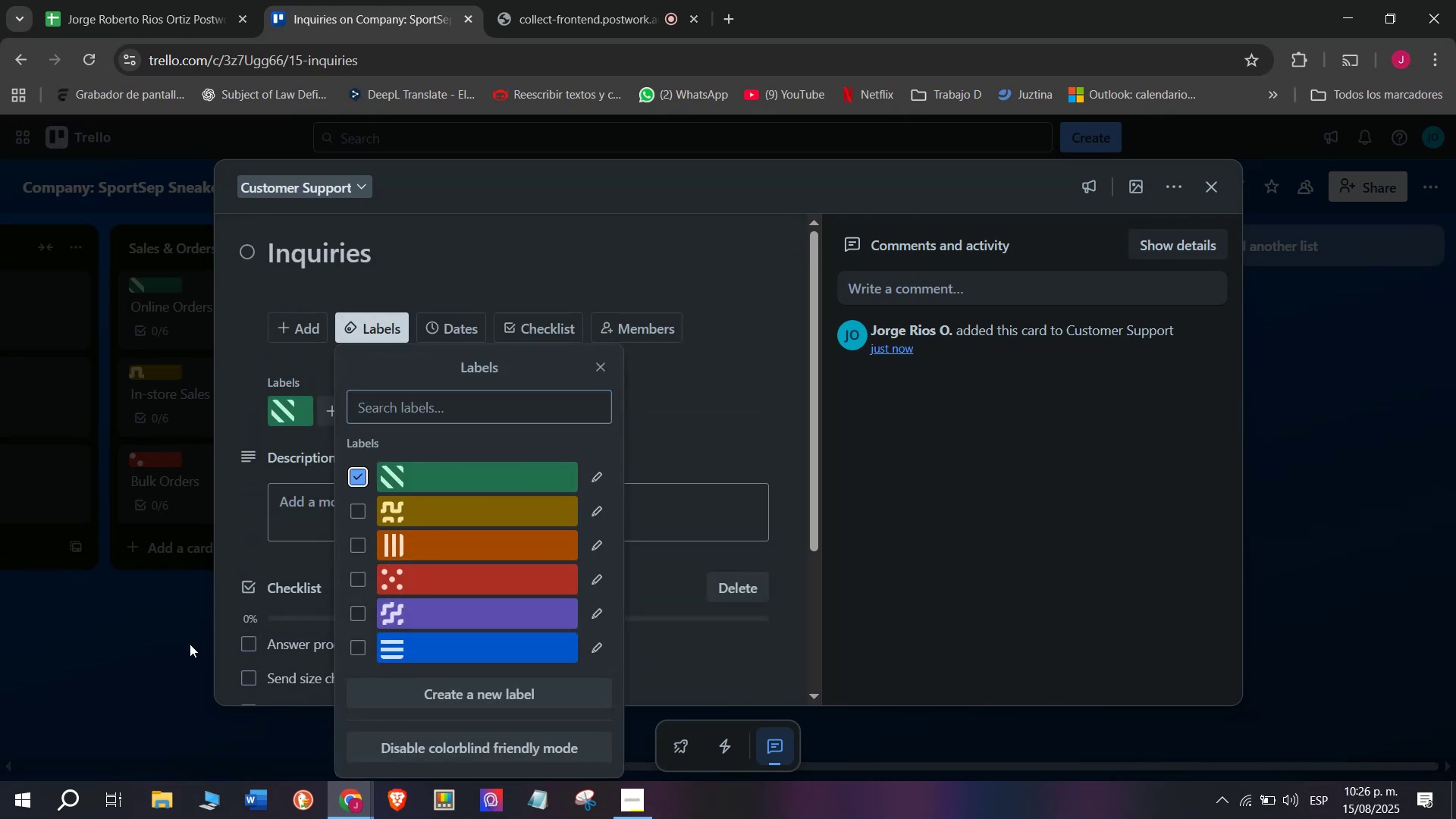 
double_click([140, 685])
 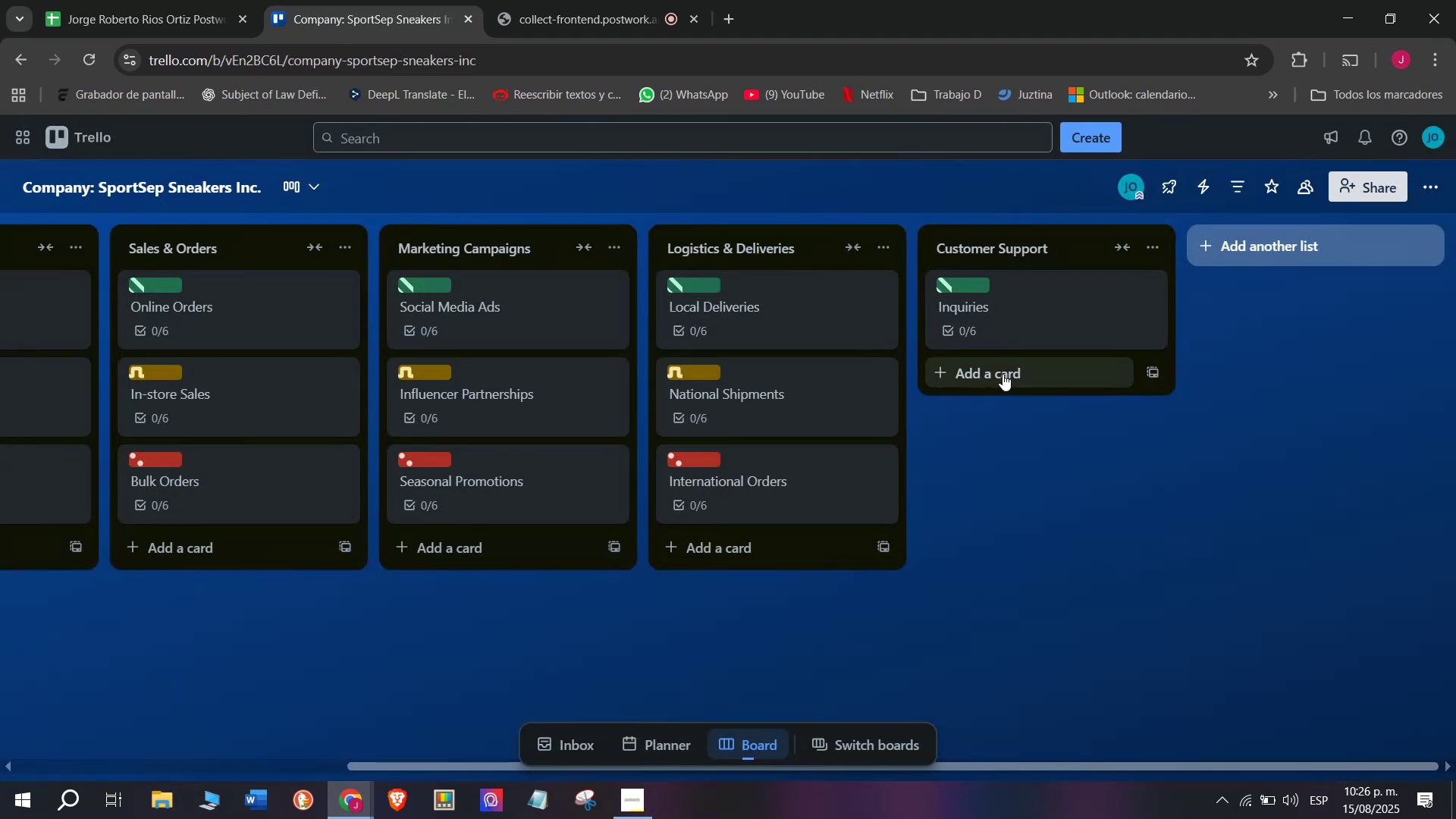 
left_click([1007, 369])
 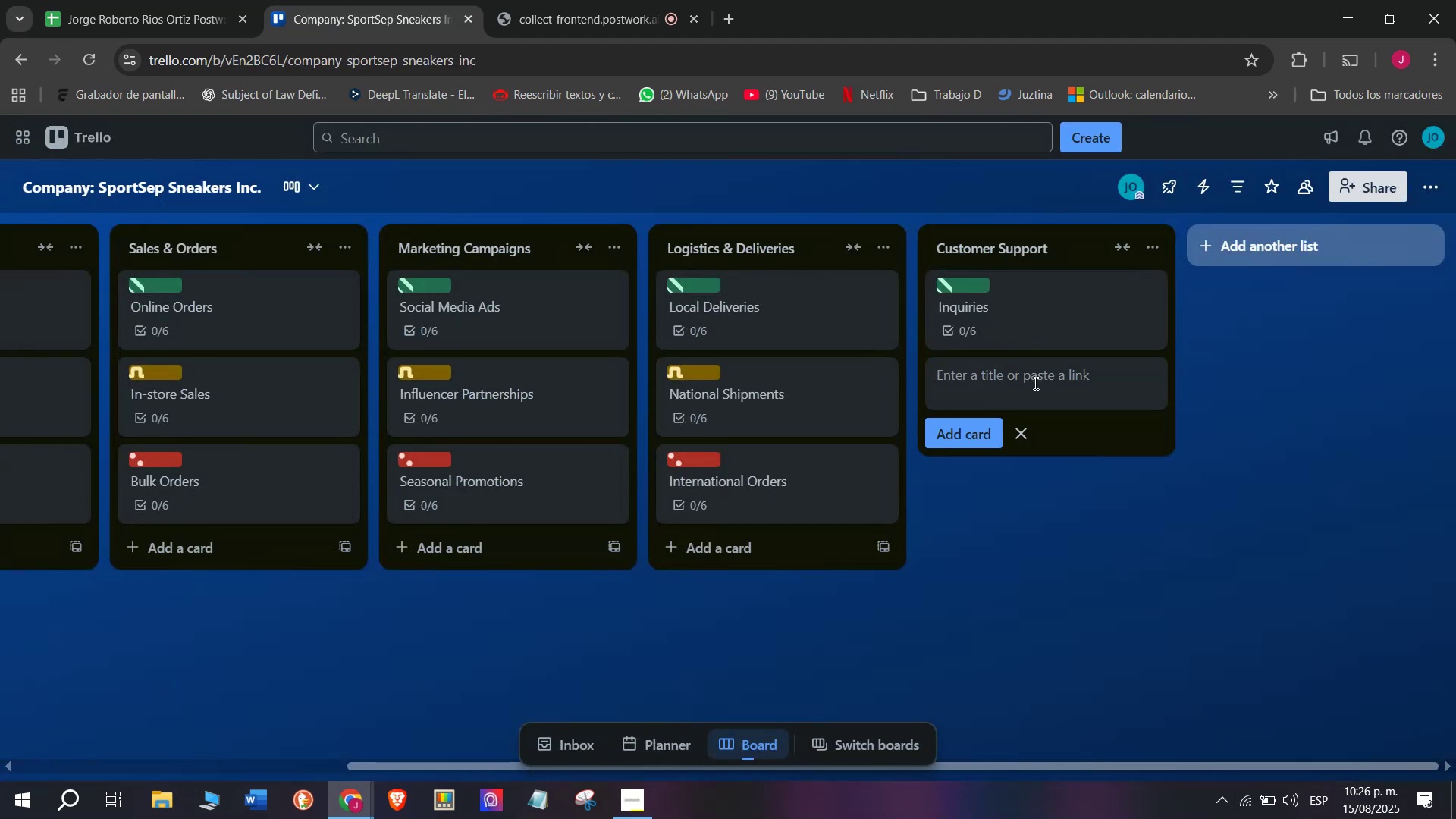 
wait(5.17)
 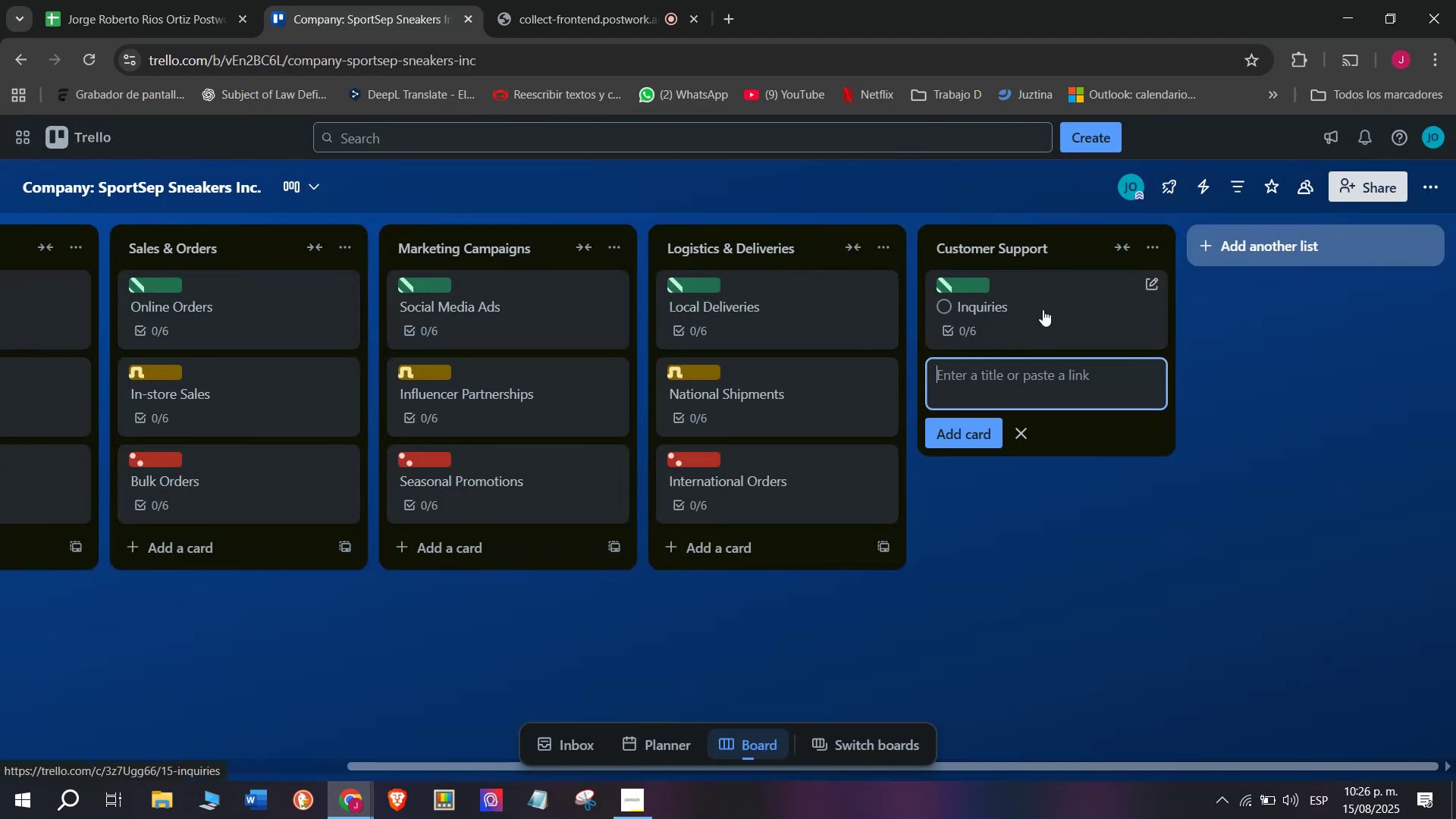 
type(Com)
 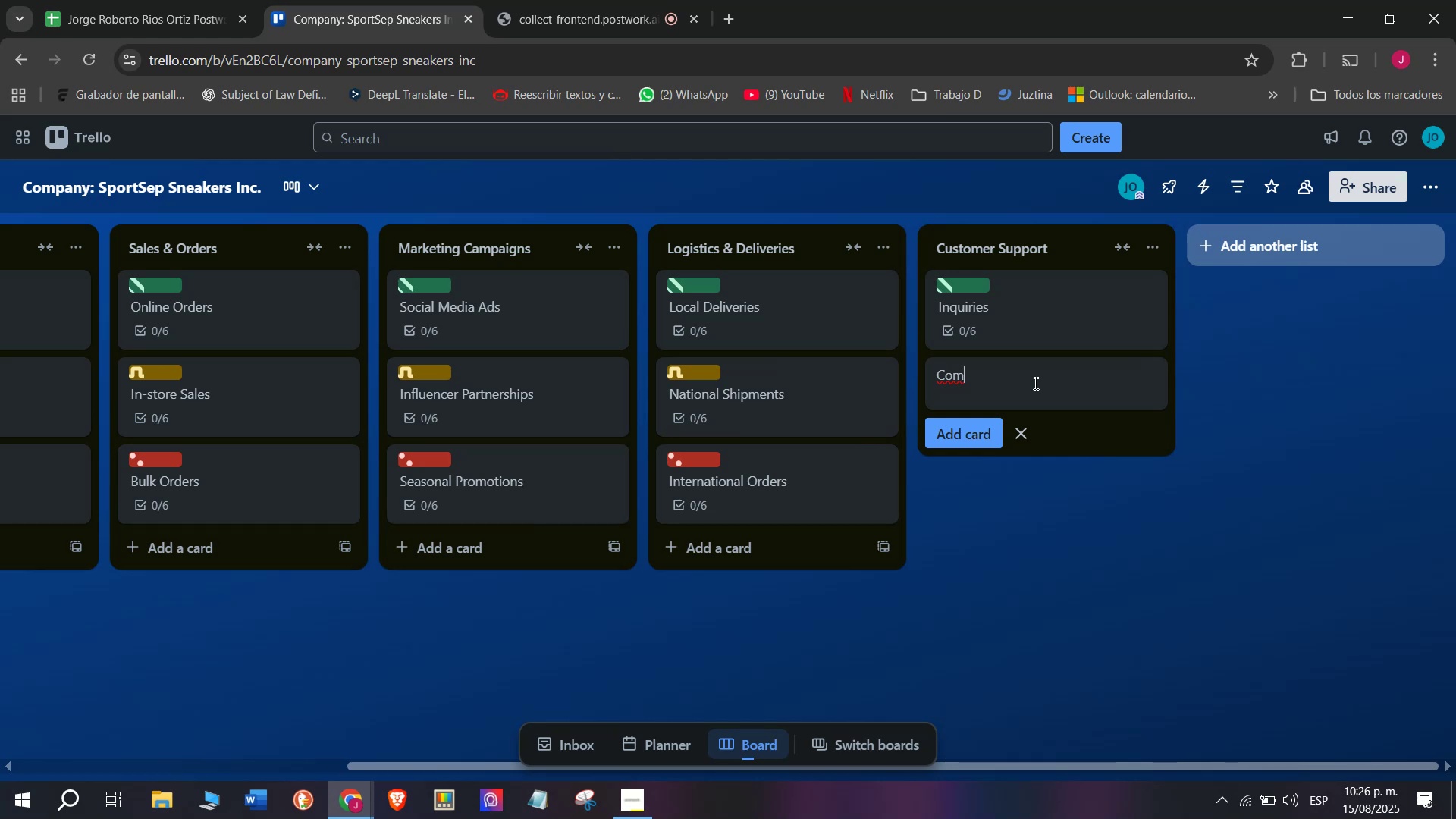 
wait(7.75)
 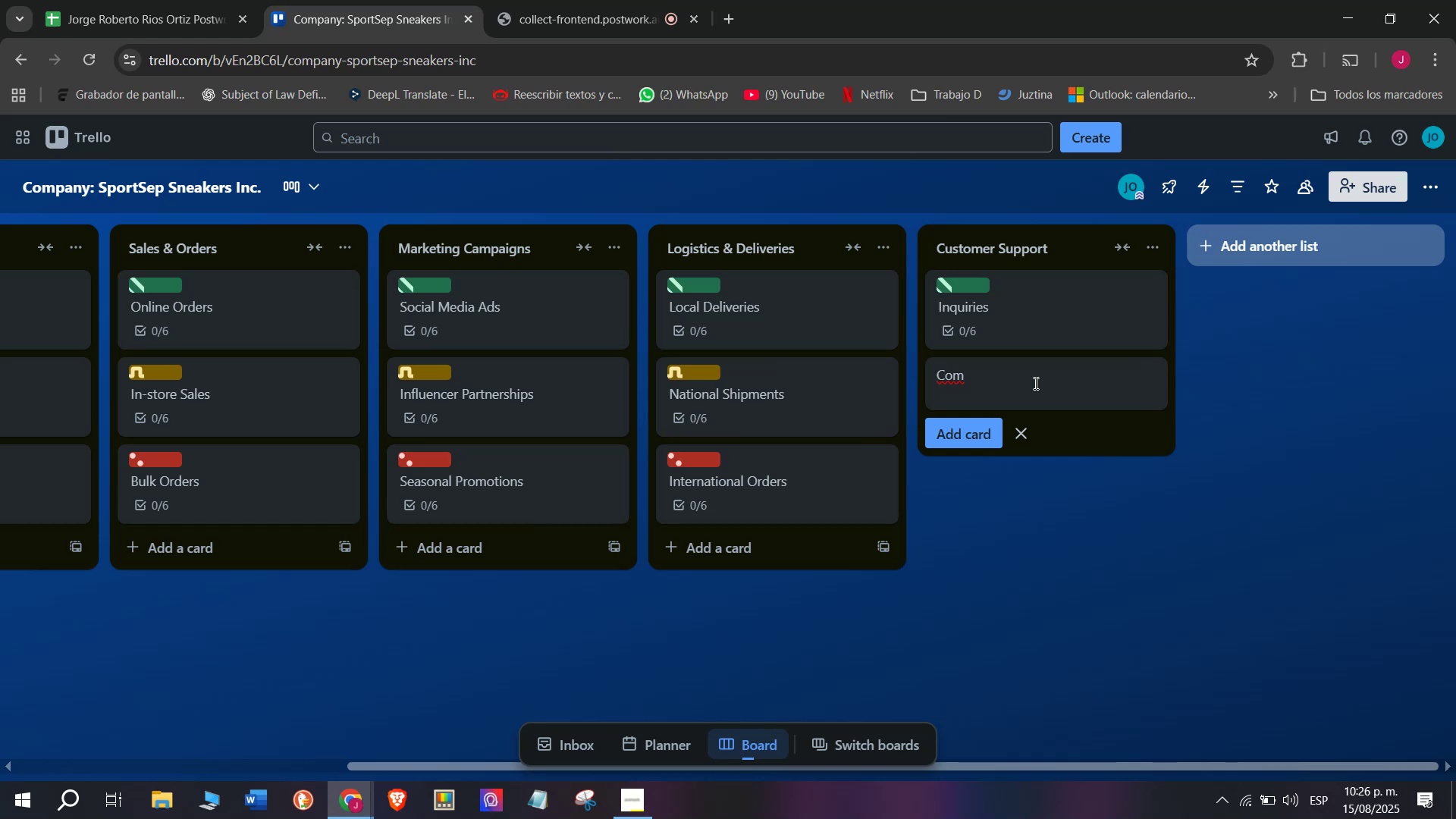 
type(plaints)
 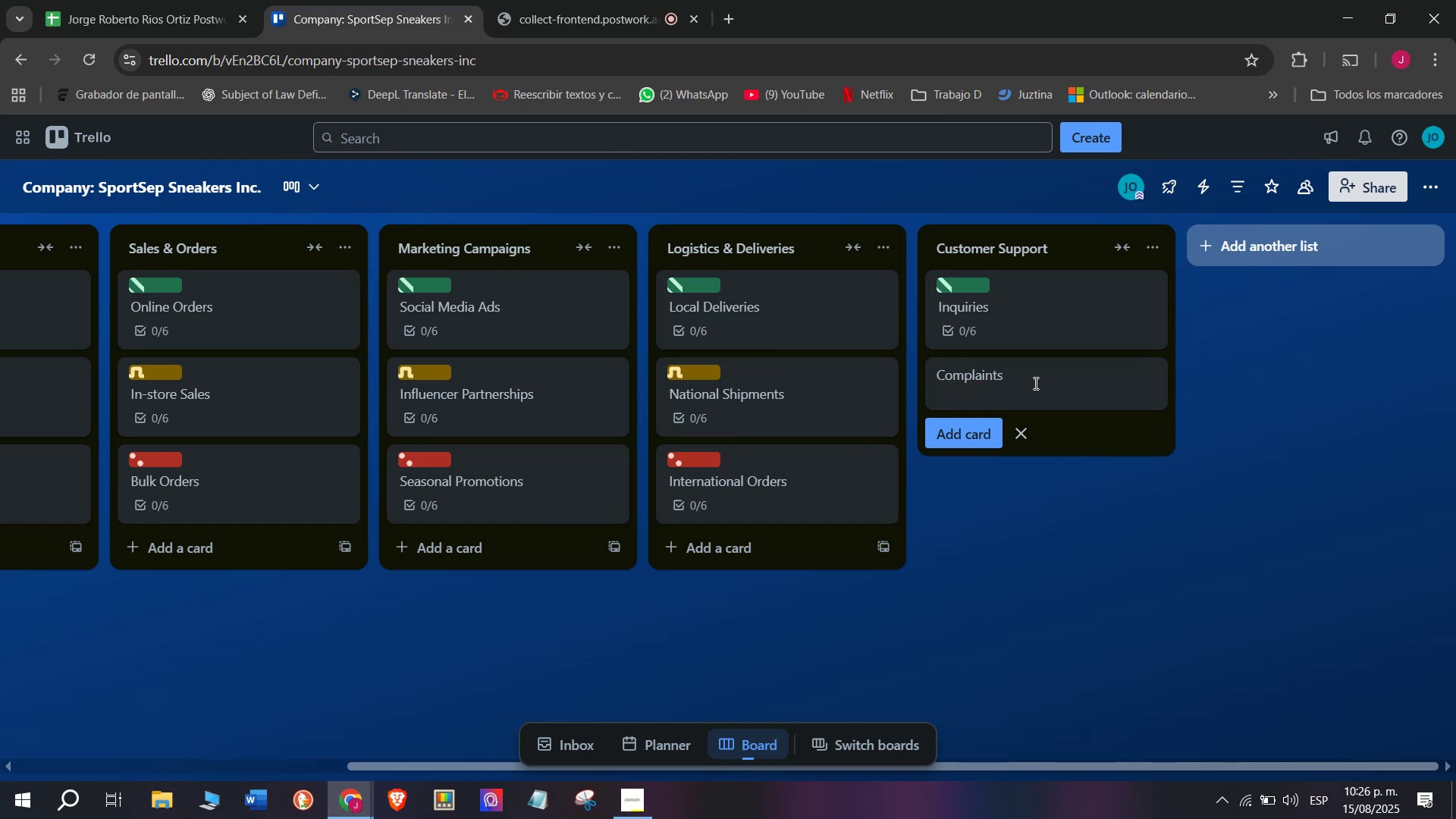 
key(Enter)
 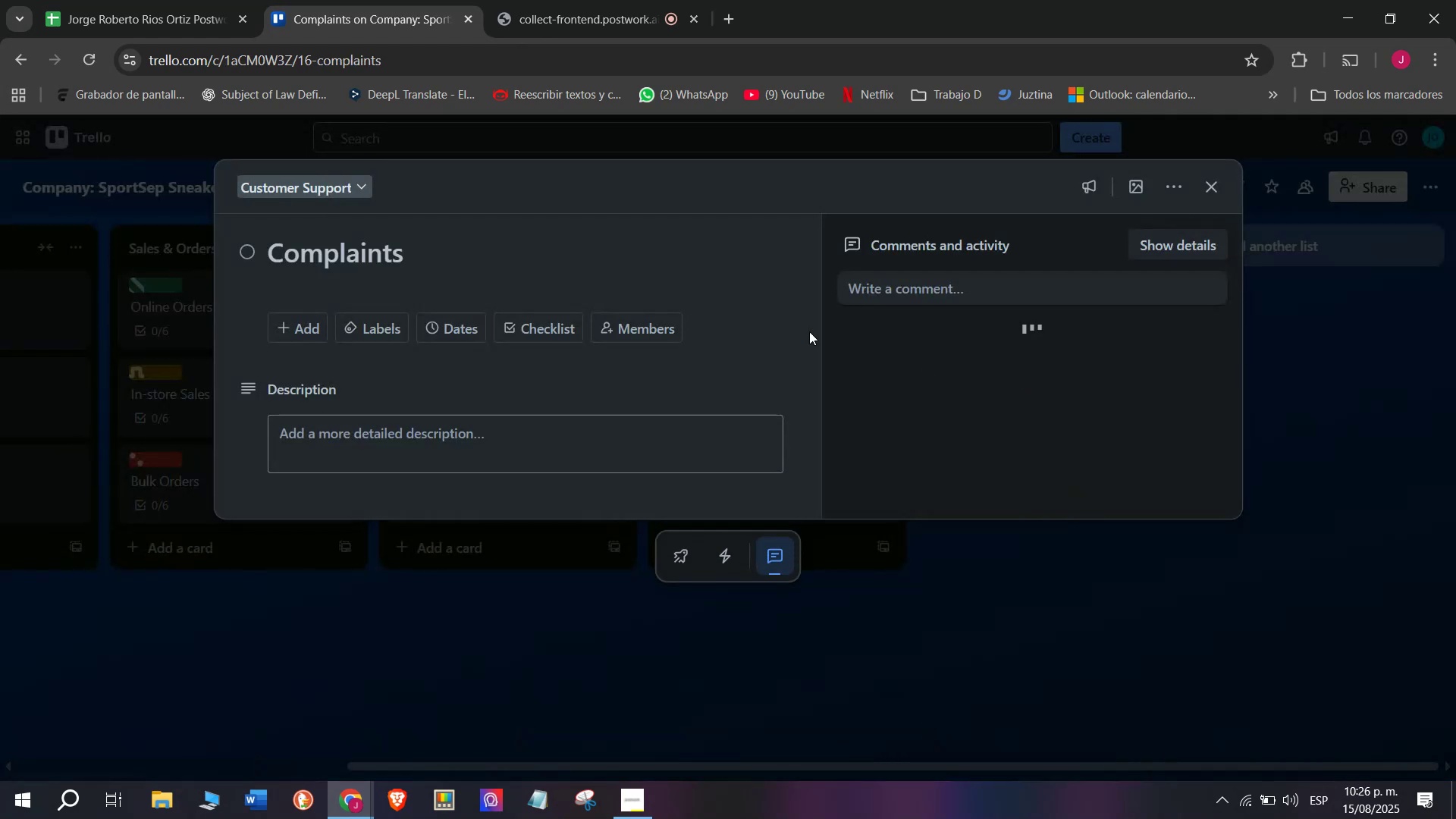 
left_click([535, 331])
 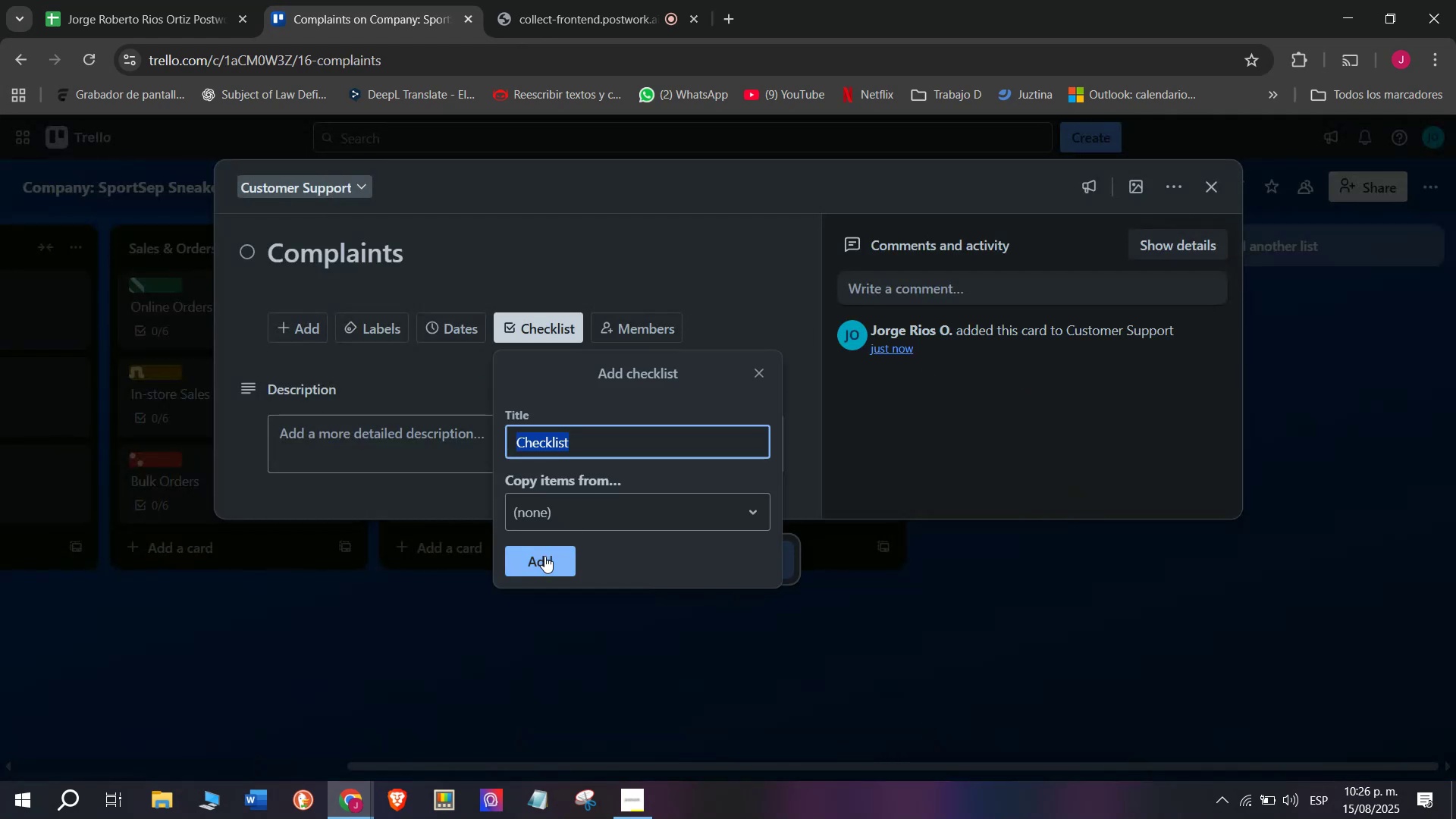 
left_click([544, 556])
 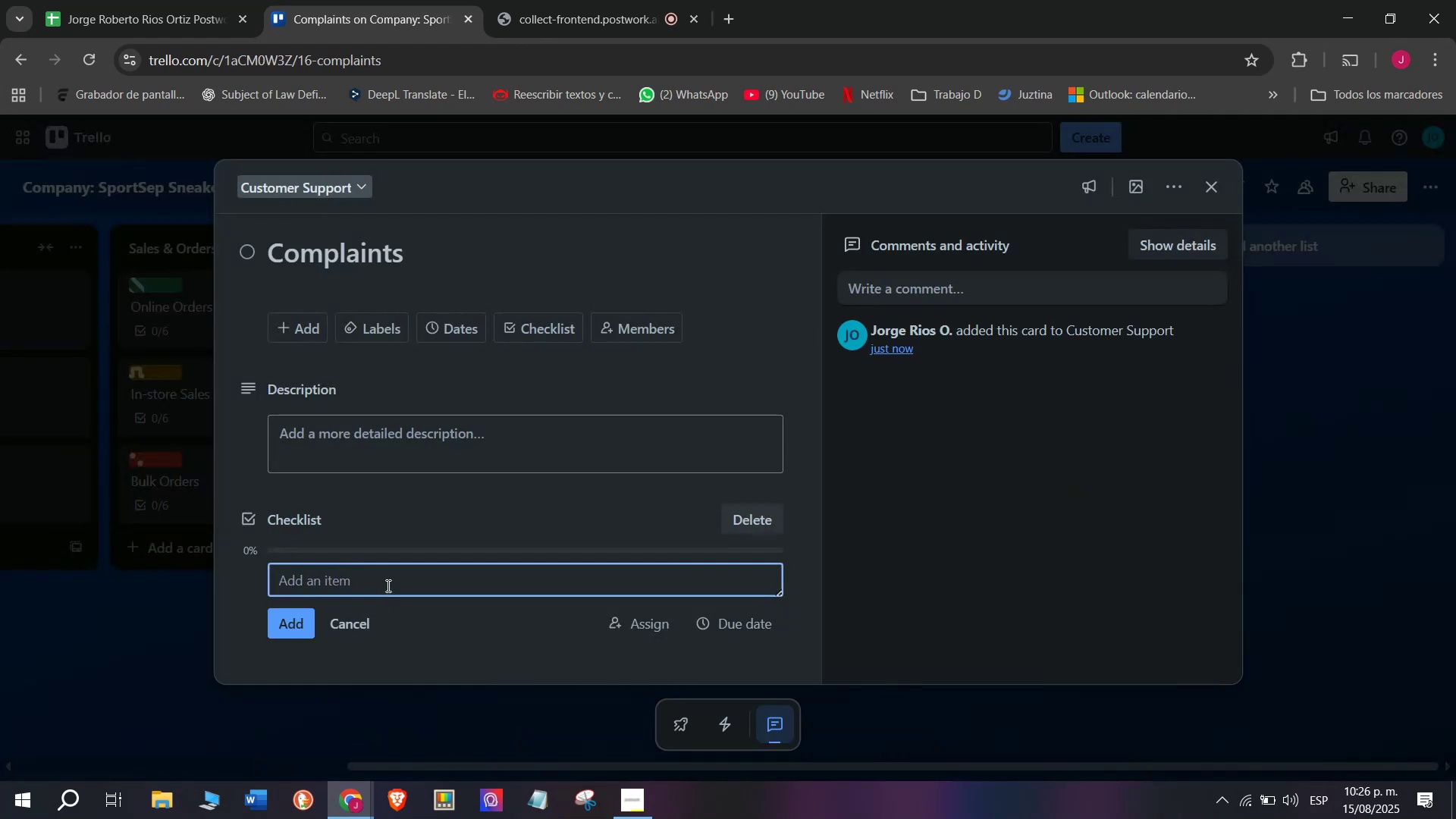 
left_click([394, 572])
 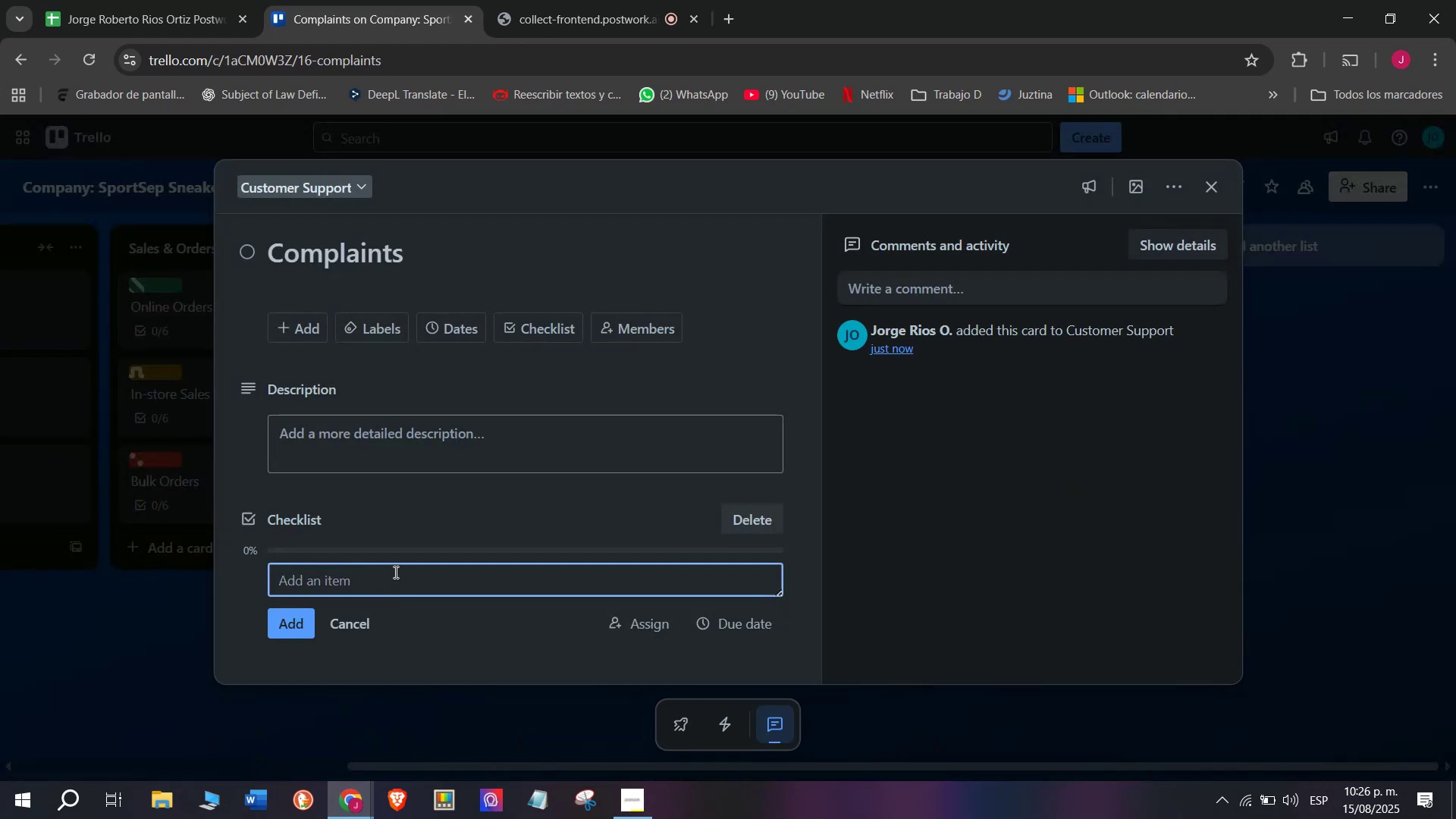 
wait(9.95)
 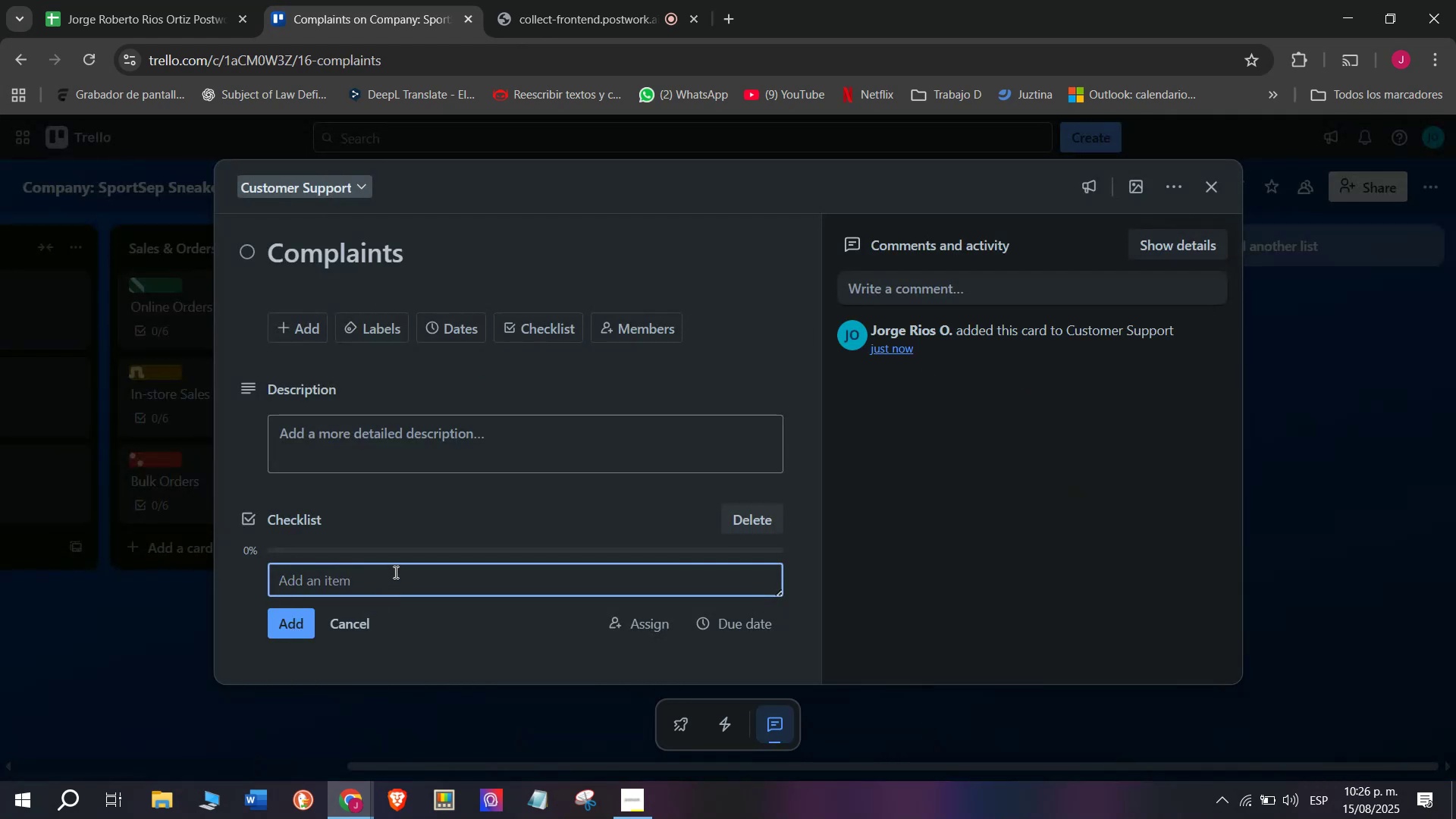 
type(Reguister)
key(Backspace)
key(Backspace)
key(Backspace)
key(Backspace)
key(Backspace)
key(Backspace)
type(ister complaint)
 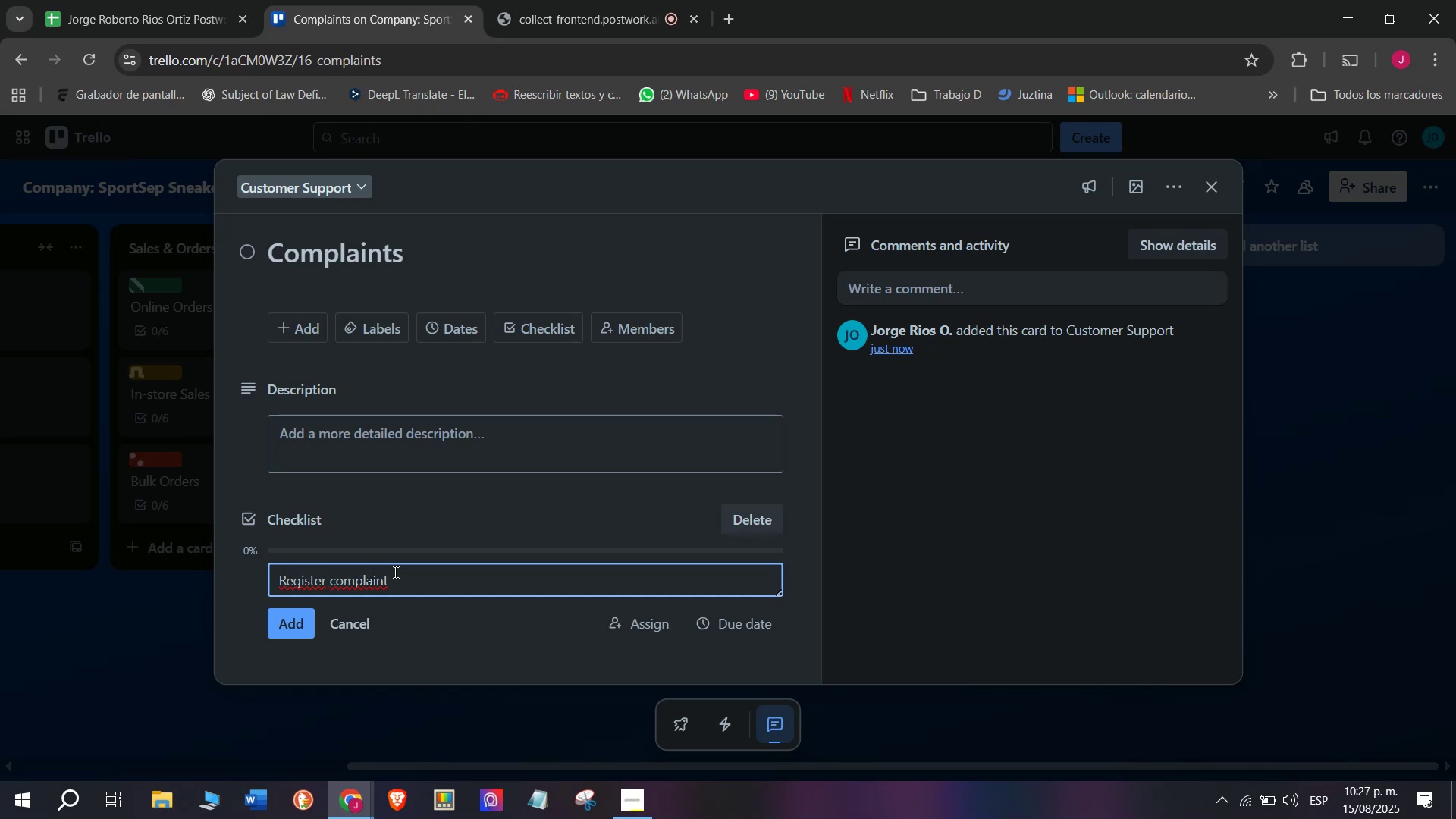 
key(Enter)
 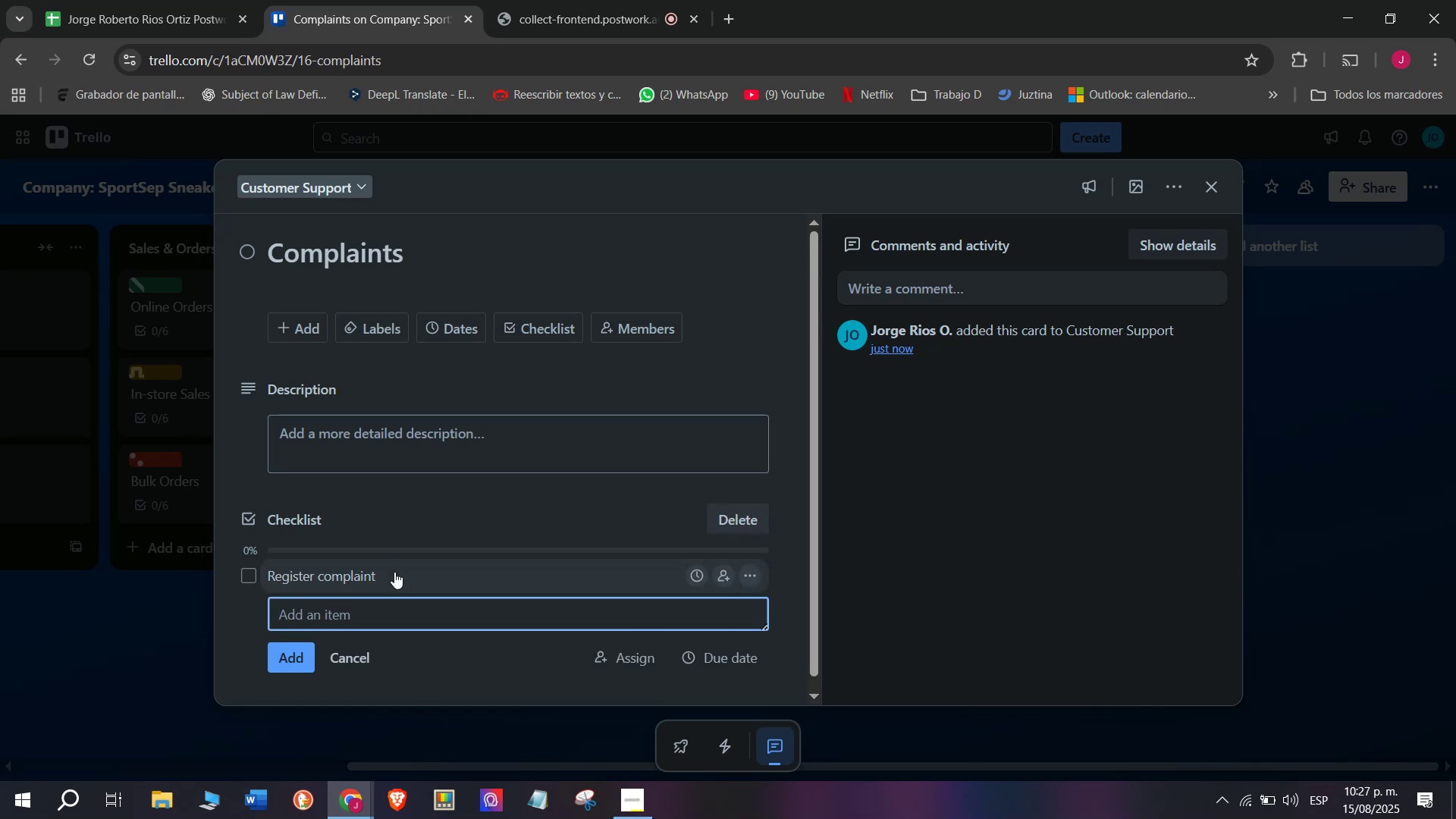 
type(Verify orrder)
key(Backspace)
key(Backspace)
key(Backspace)
key(Backspace)
type(ded)
key(Backspace)
type(r detalls)
key(Backspace)
key(Backspace)
key(Backspace)
type(ils)
 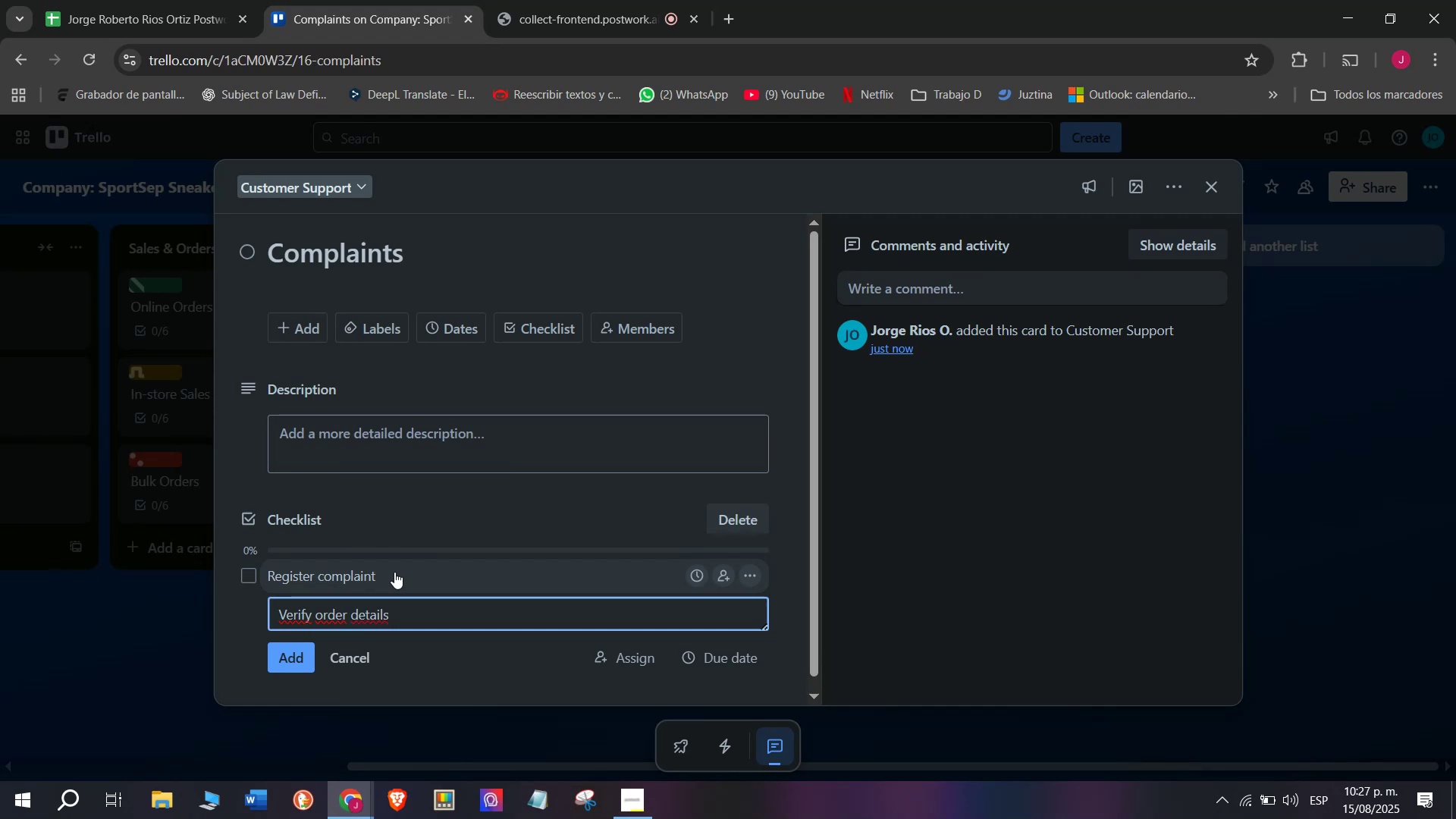 
key(Enter)
 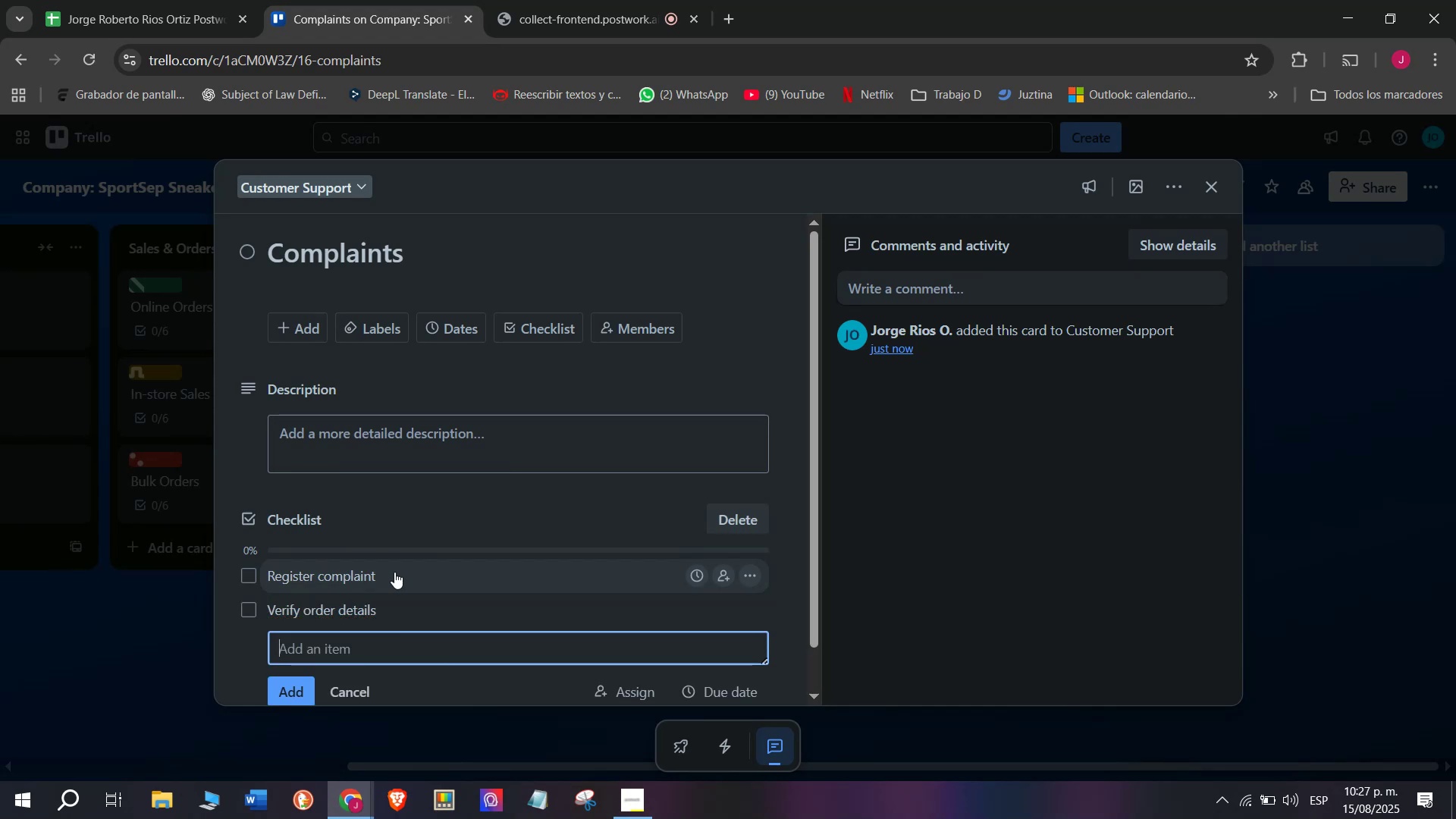 
type(ContasccONTAC)
key(Backspace)
key(Backspace)
type(C)
key(Backspace)
key(Backspace)
key(Backspace)
type(NCTAC CUSTOR)
key(Backspace)
type(MER)
 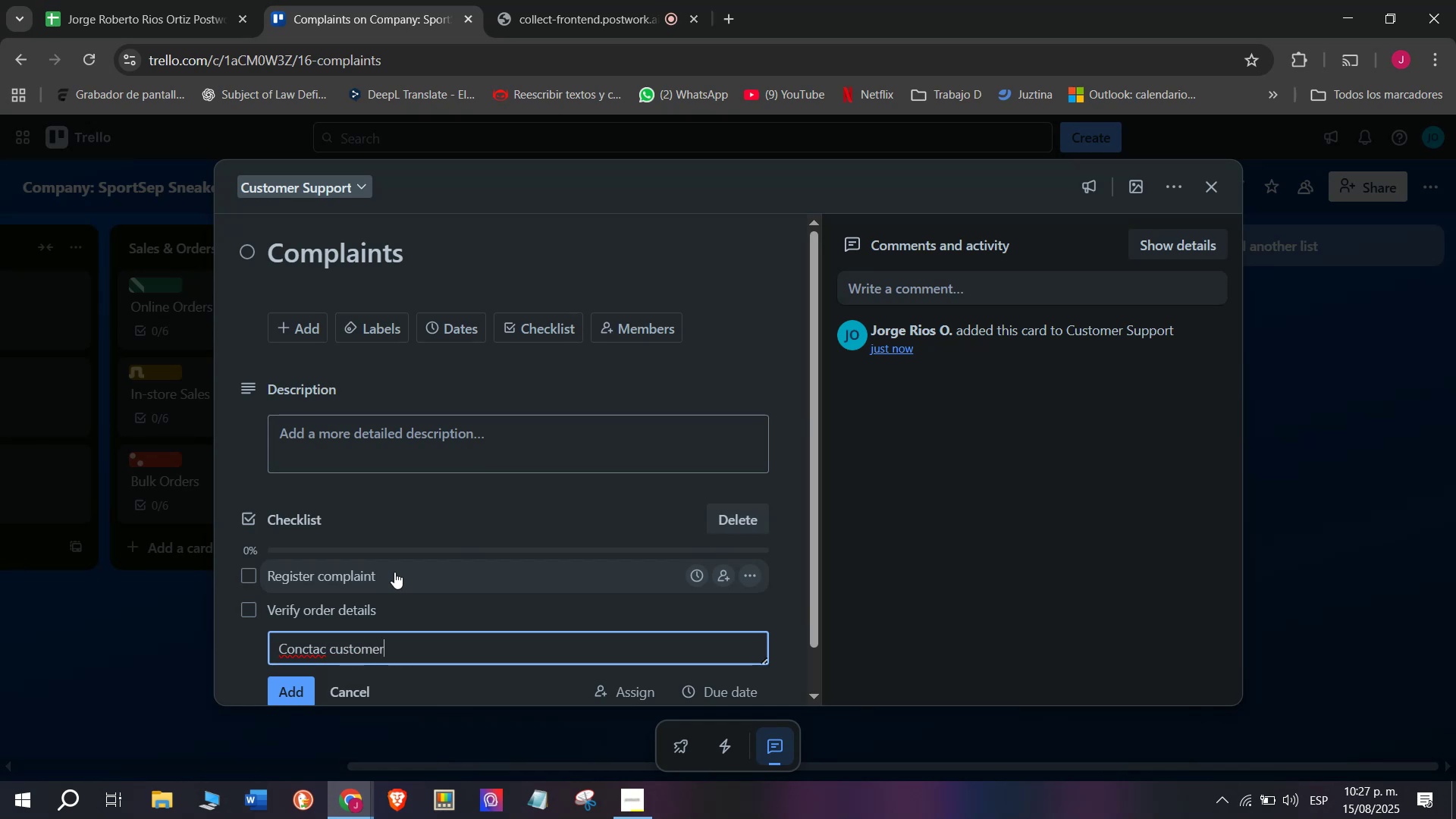 
type( DERE)
key(Backspace)
key(Backspace)
key(Backspace)
type(UI)
key(Backspace)
key(Backspace)
type(IRECT)
 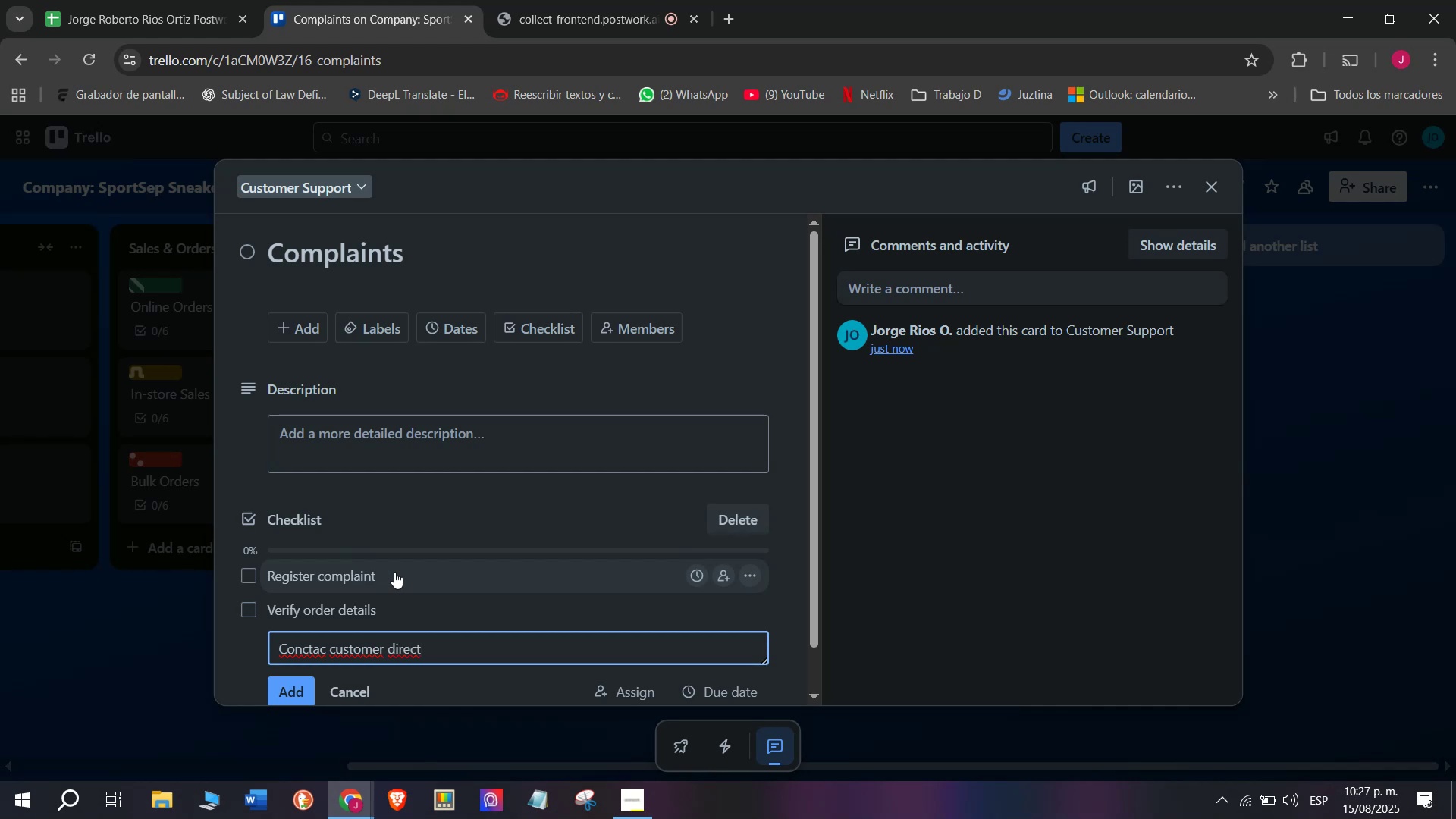 
type(LTY)
key(Backspace)
key(Backspace)
type(Y)
 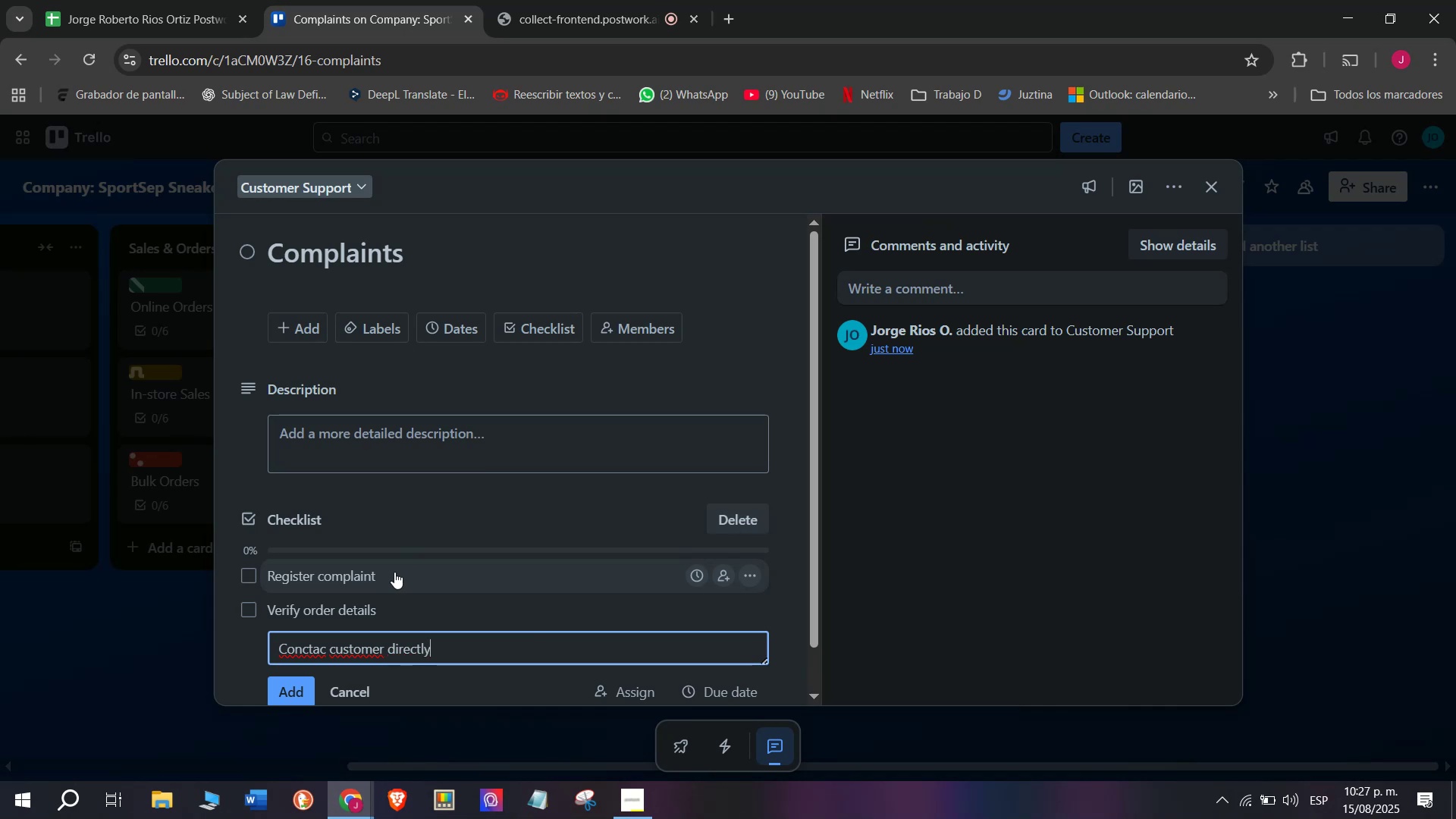 
key(Enter)
 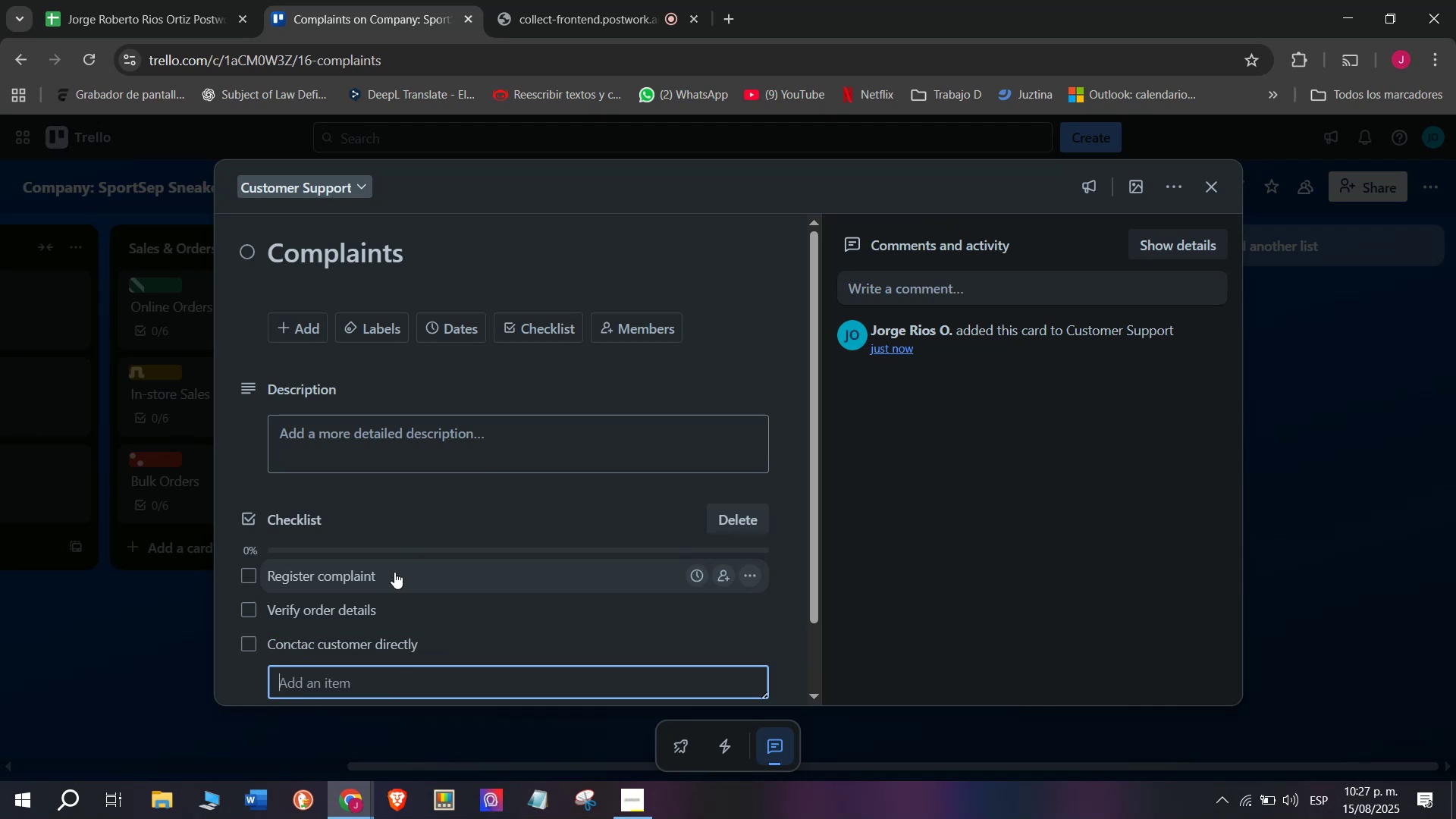 
scroll: coordinate [394, 572], scroll_direction: down, amount: 2.0
 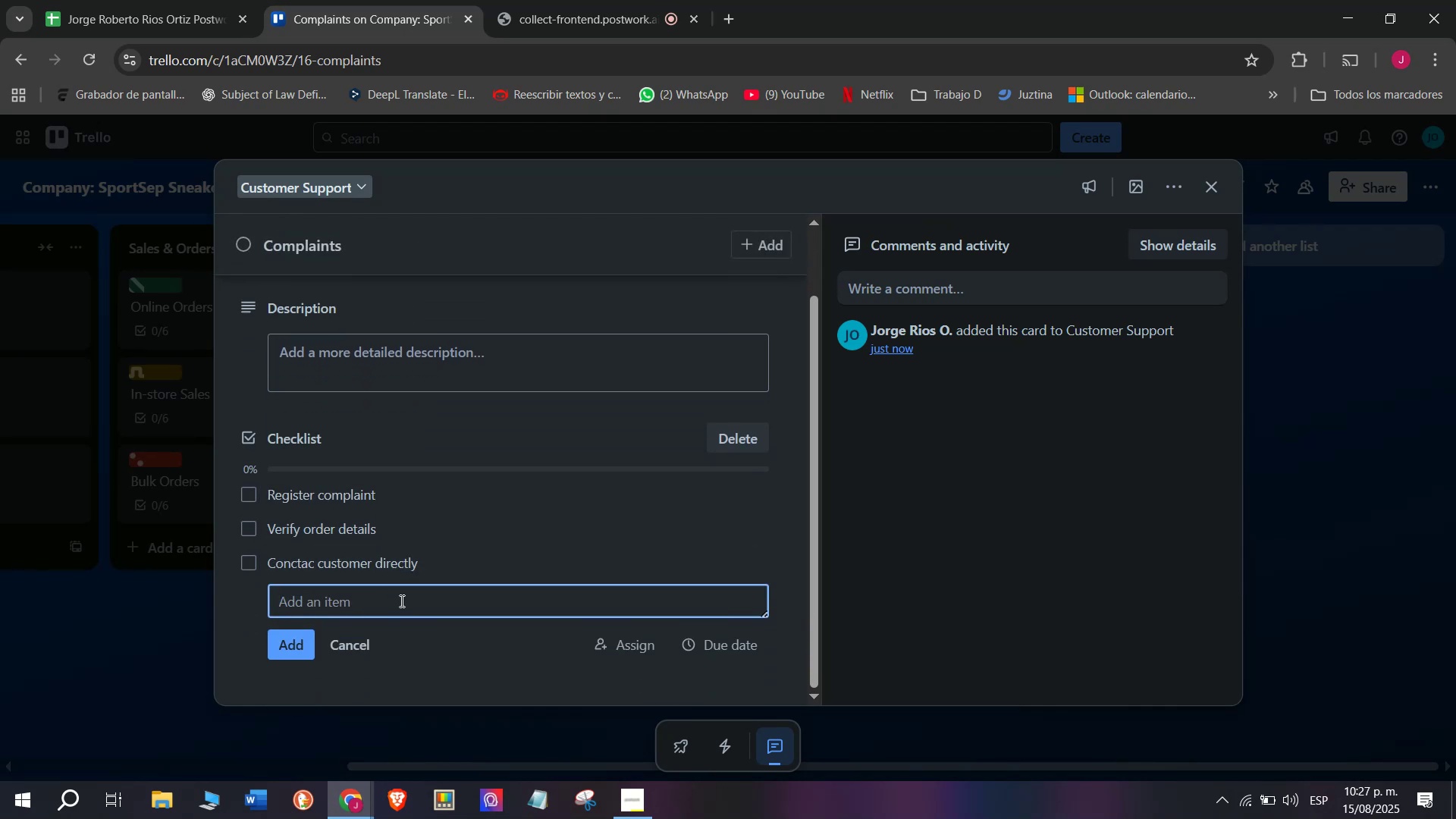 
type(Offer refi)
key(Backspace)
type(und)
 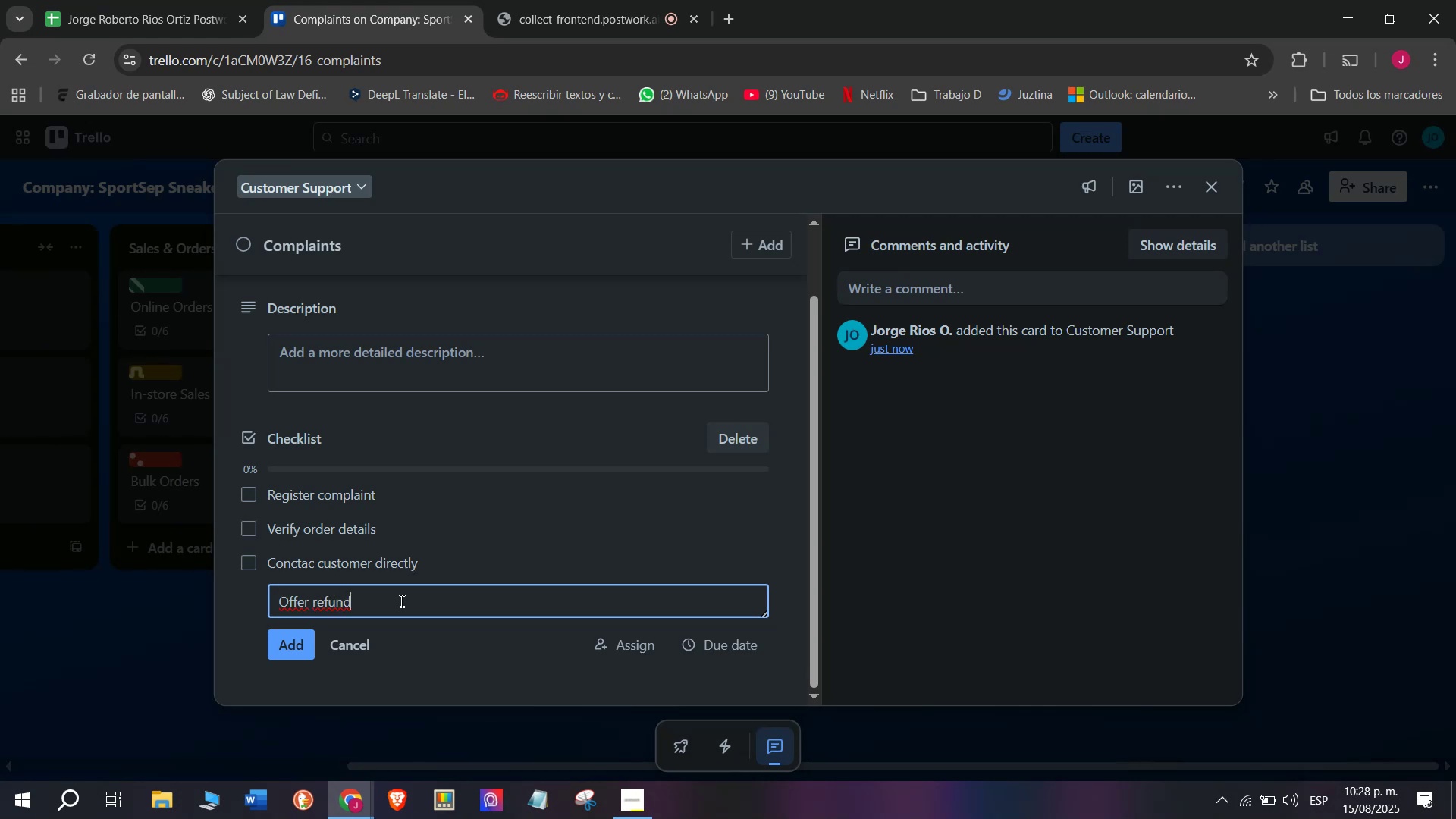 
wait(6.63)
 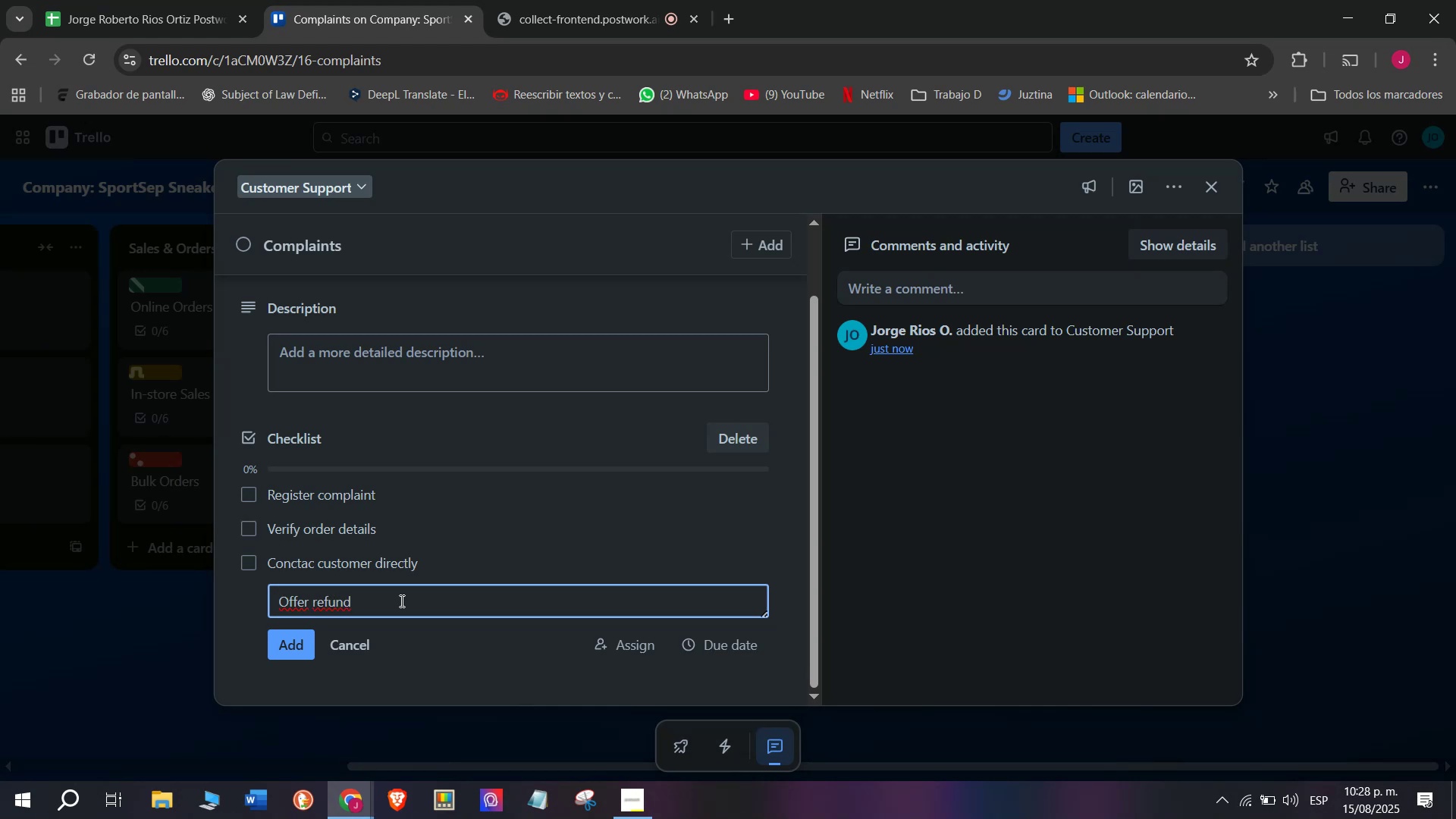 
type(&replance)
 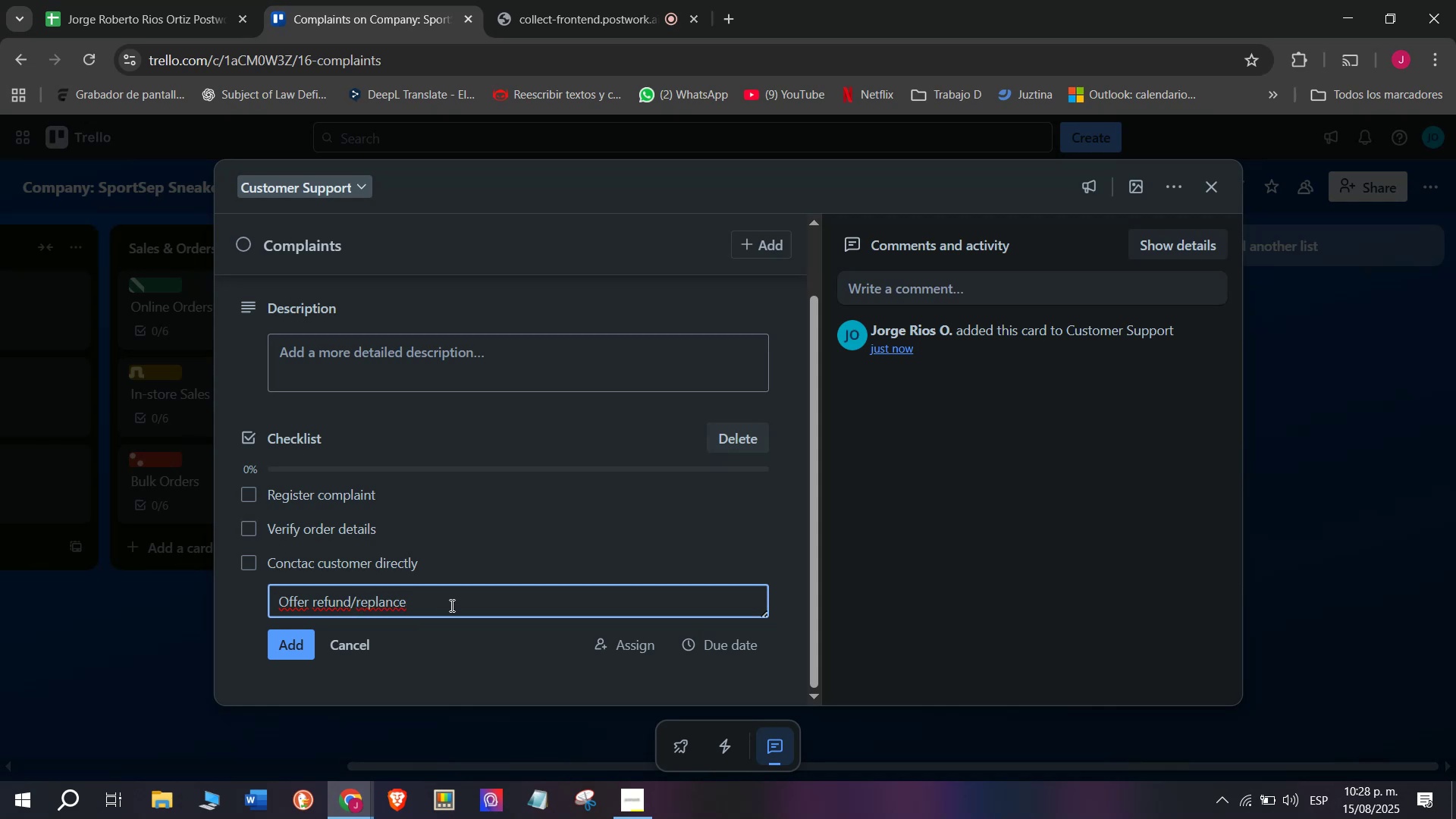 
wait(5.28)
 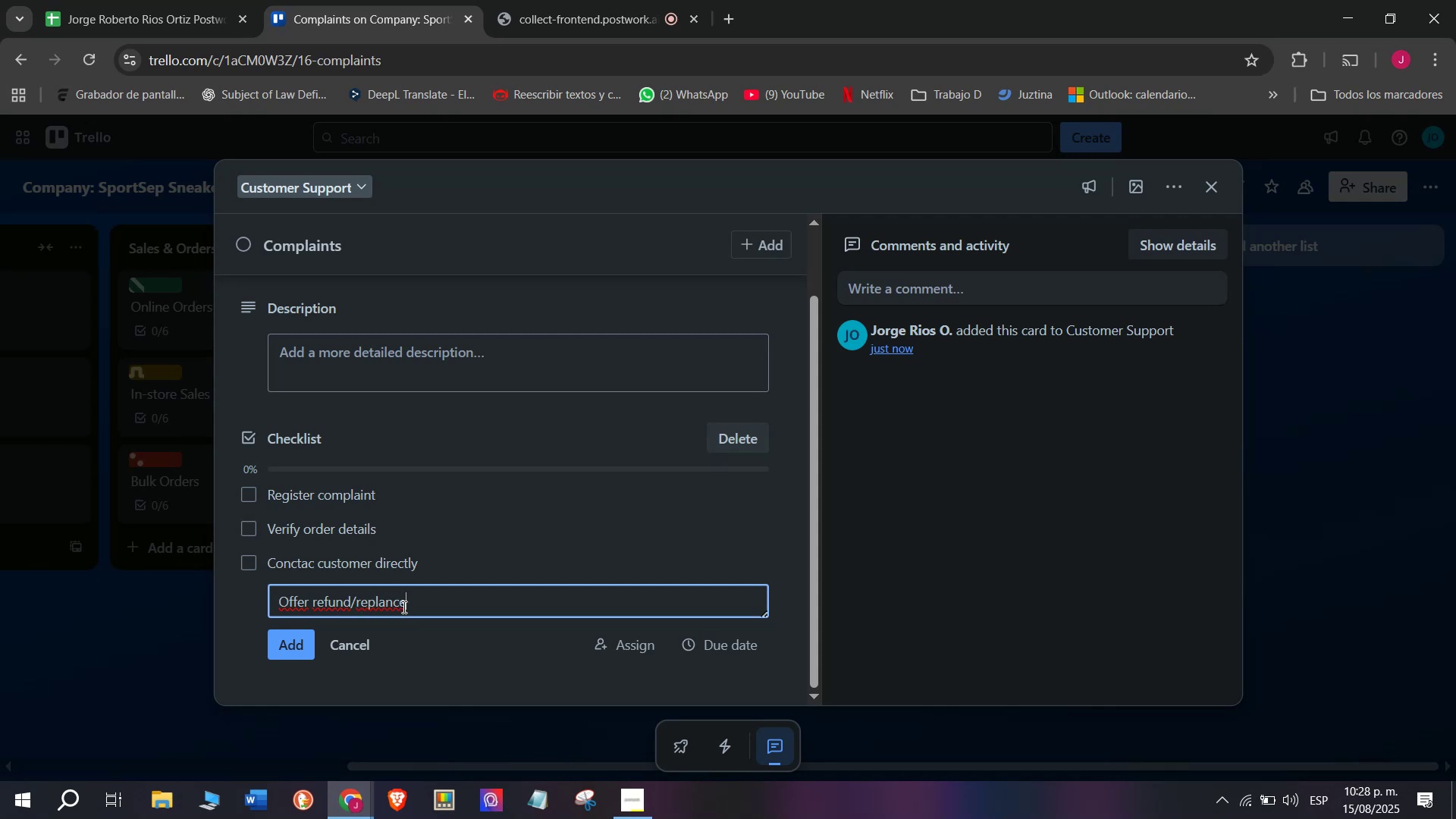 
type(ment)
 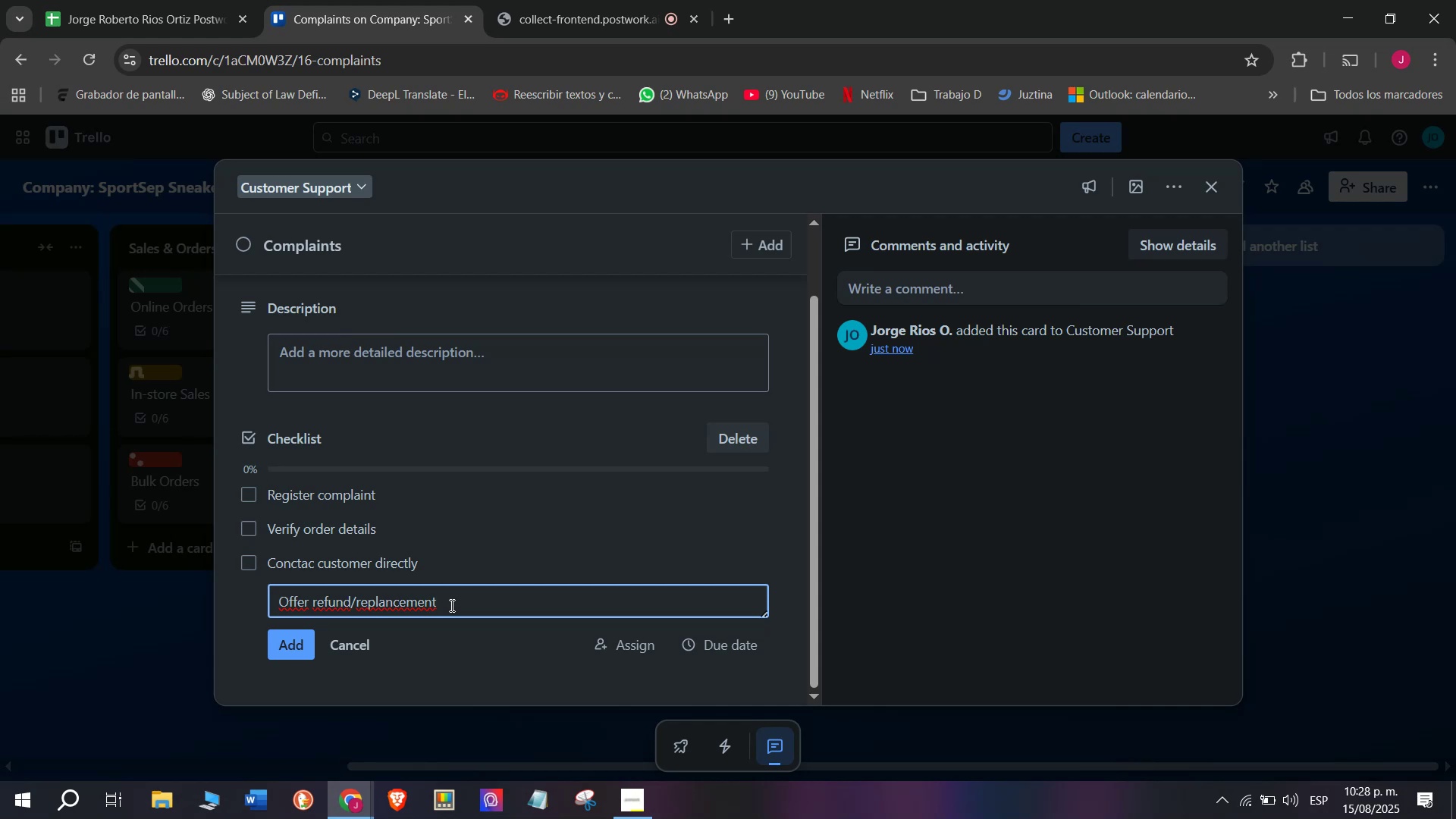 
key(Enter)
 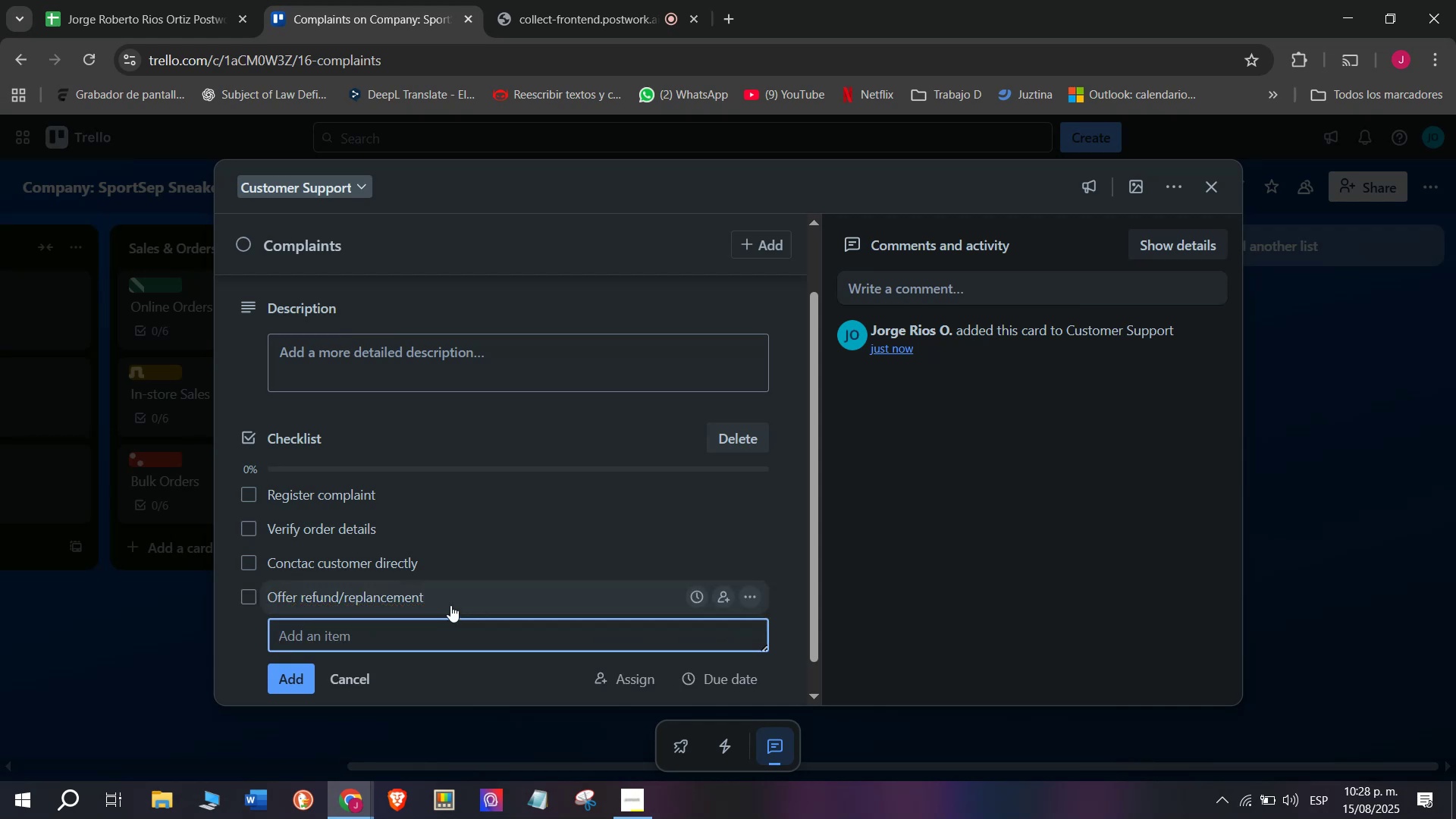 
type(Escala6te)
key(Backspace)
key(Backspace)
key(Backspace)
type(te case abn)
key(Backspace)
key(Backspace)
type(nd loig)
key(Backspace)
key(Backspace)
type(gf)
key(Backspace)
type( fa)
key(Backspace)
type(eedblack)
 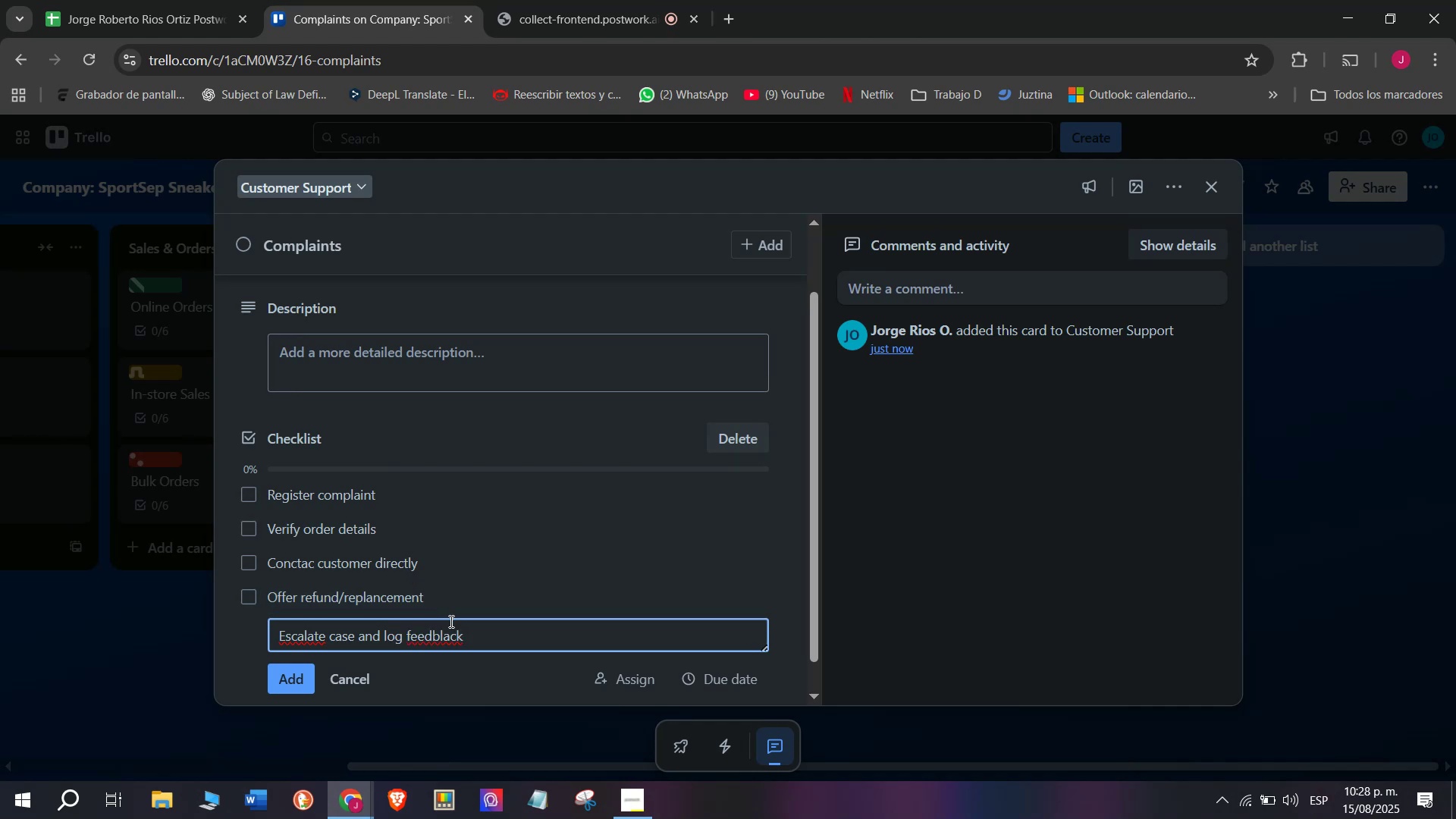 
left_click([441, 634])
 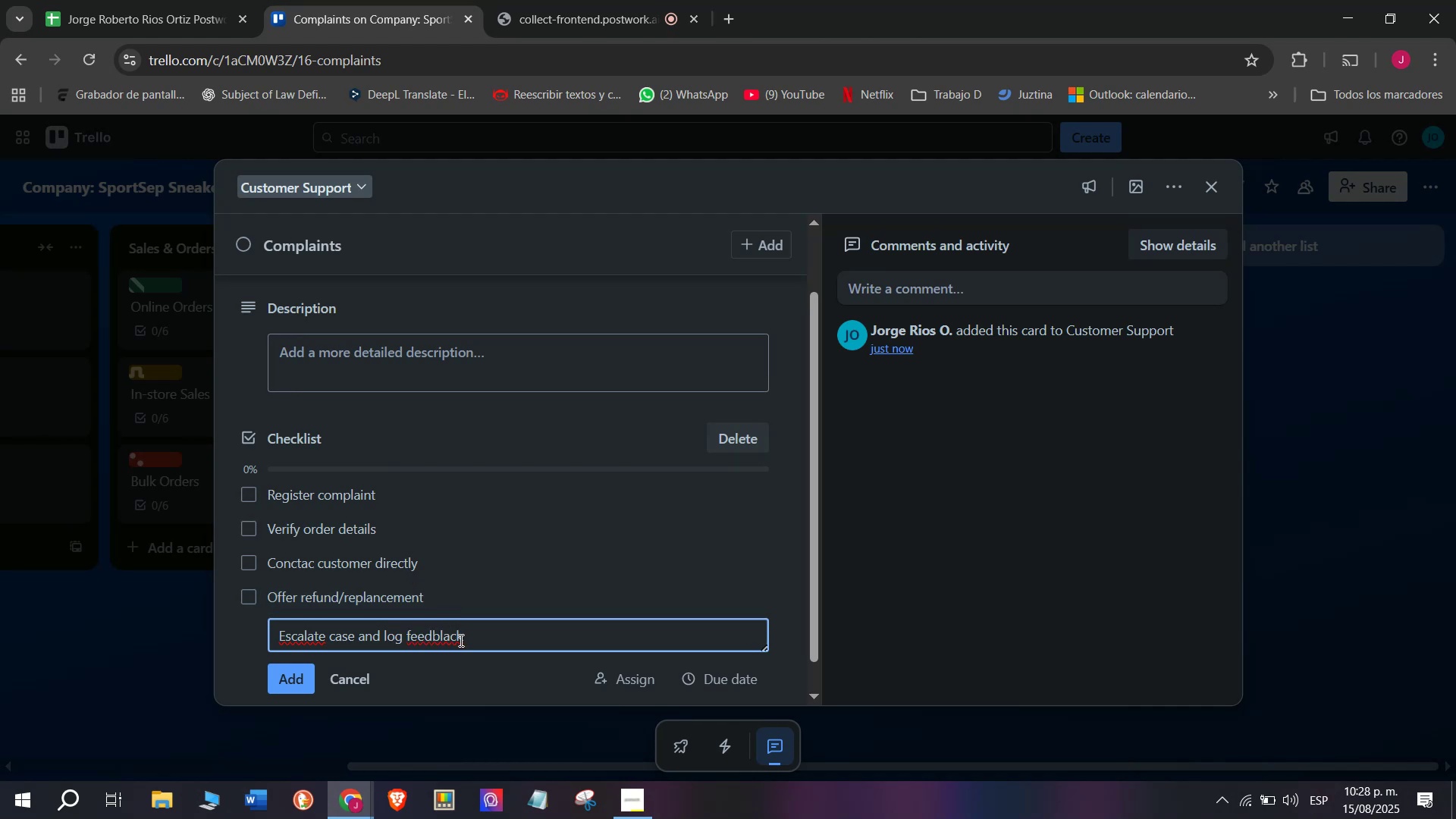 
left_click([441, 640])
 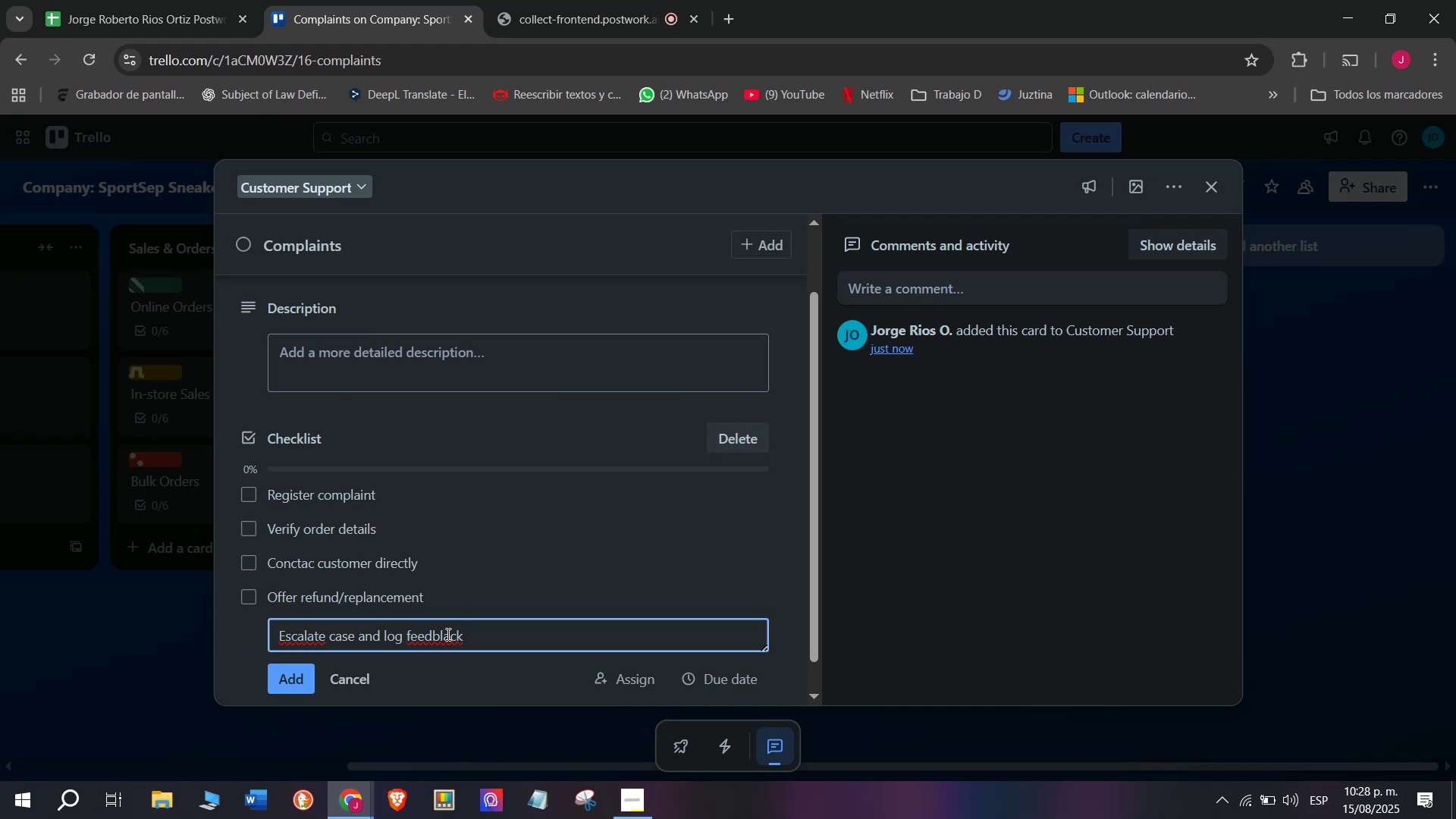 
left_click([447, 632])
 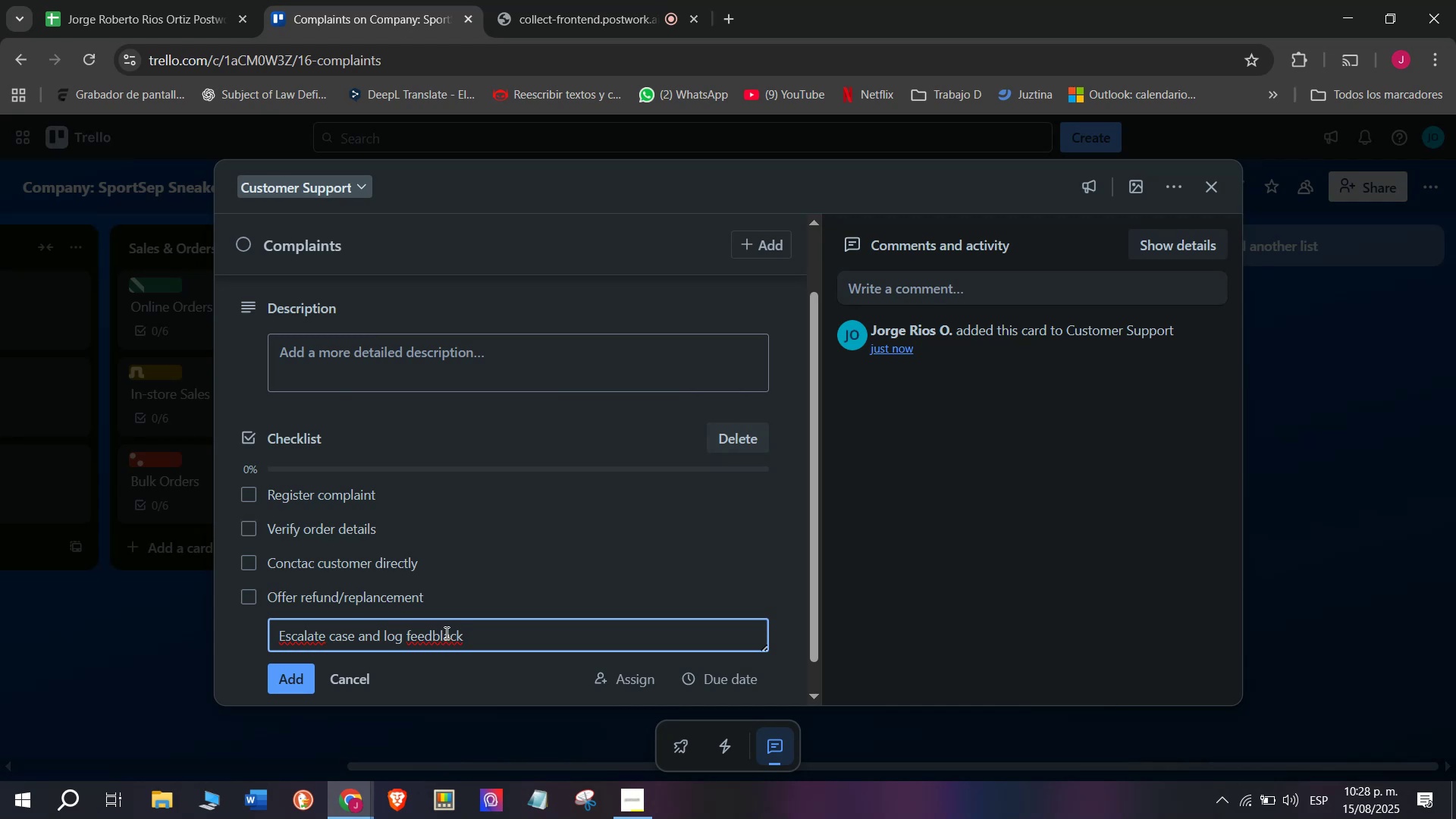 
left_click([445, 632])
 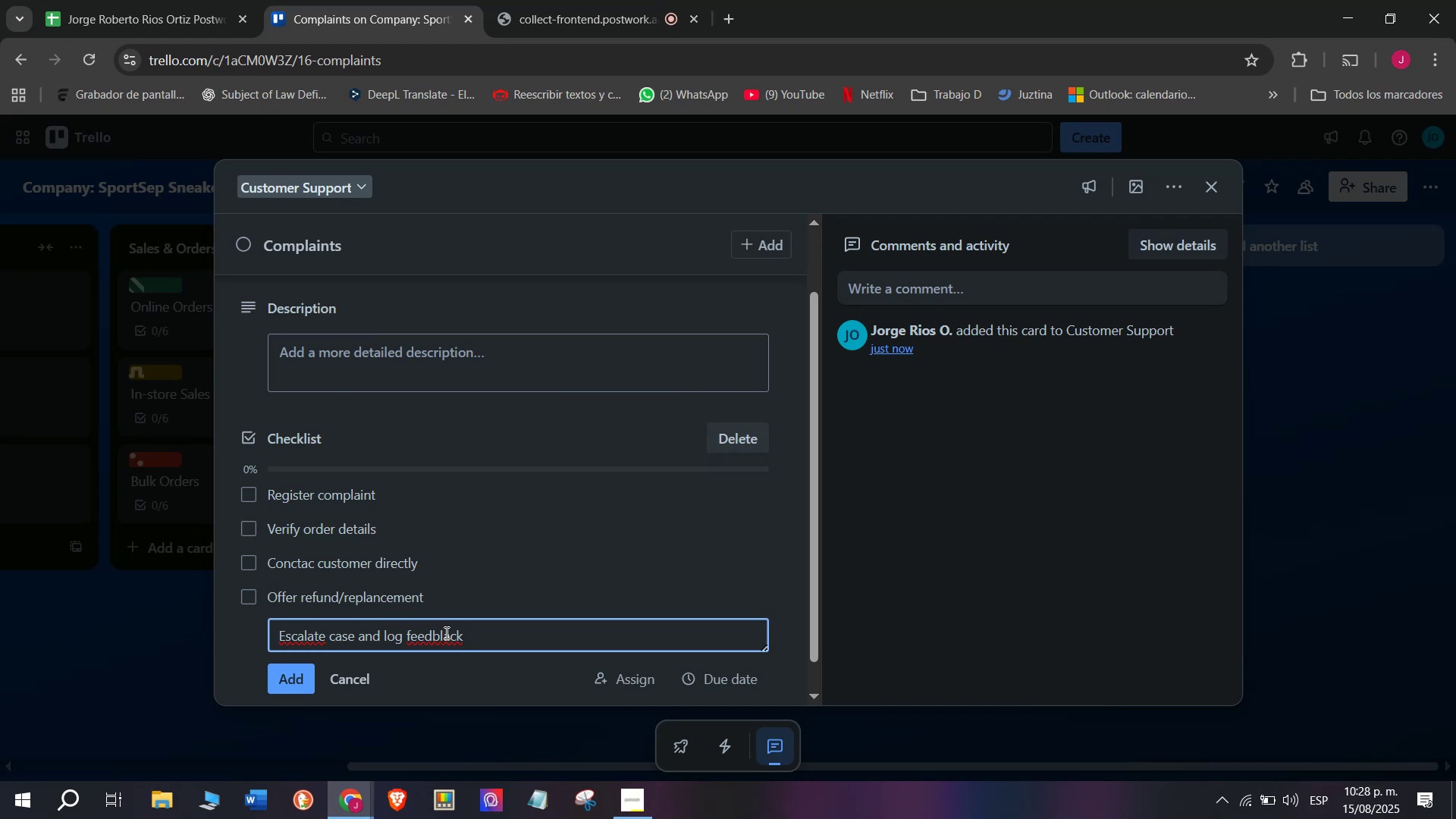 
key(Backspace)
 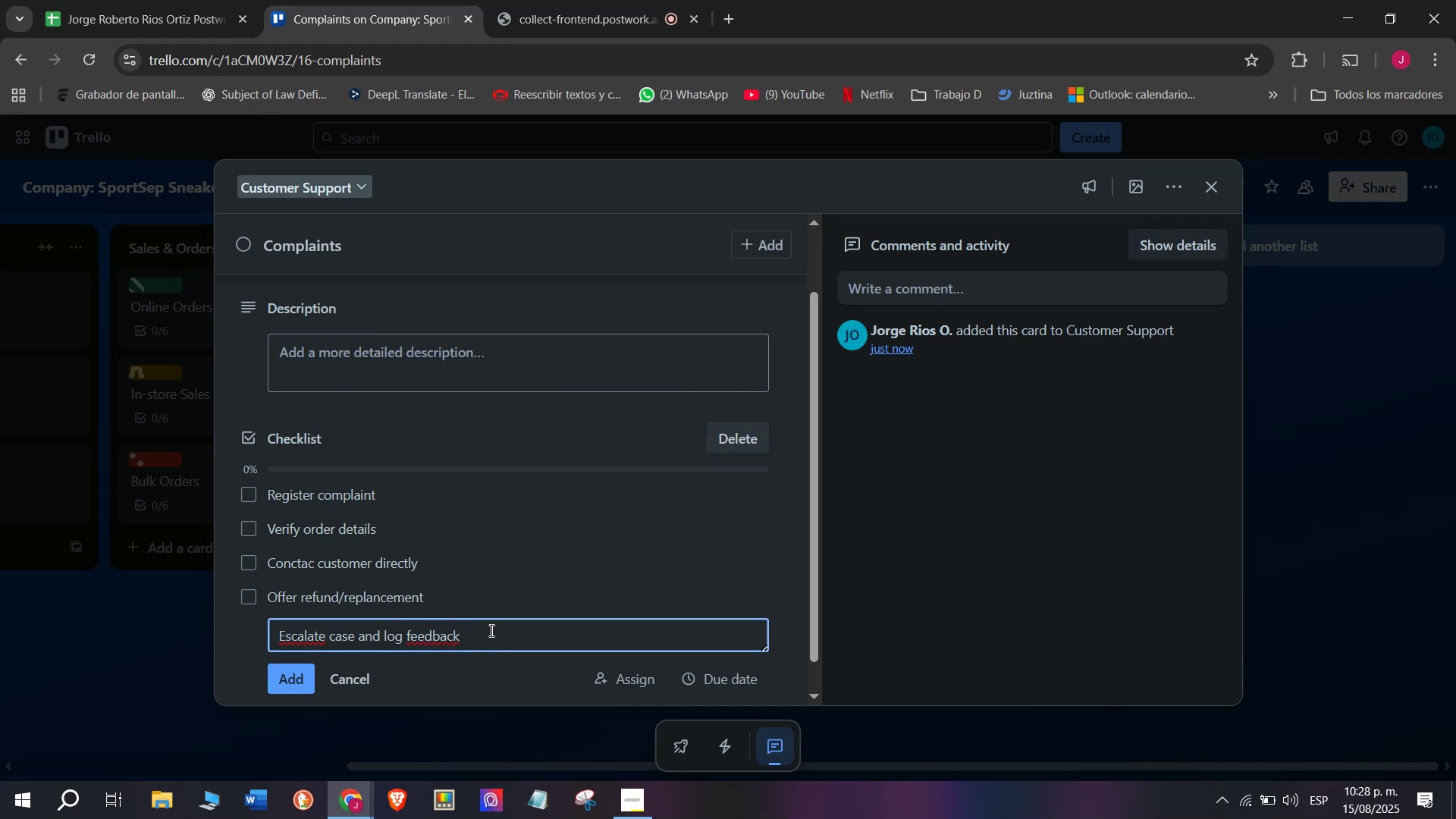 
key(Enter)
 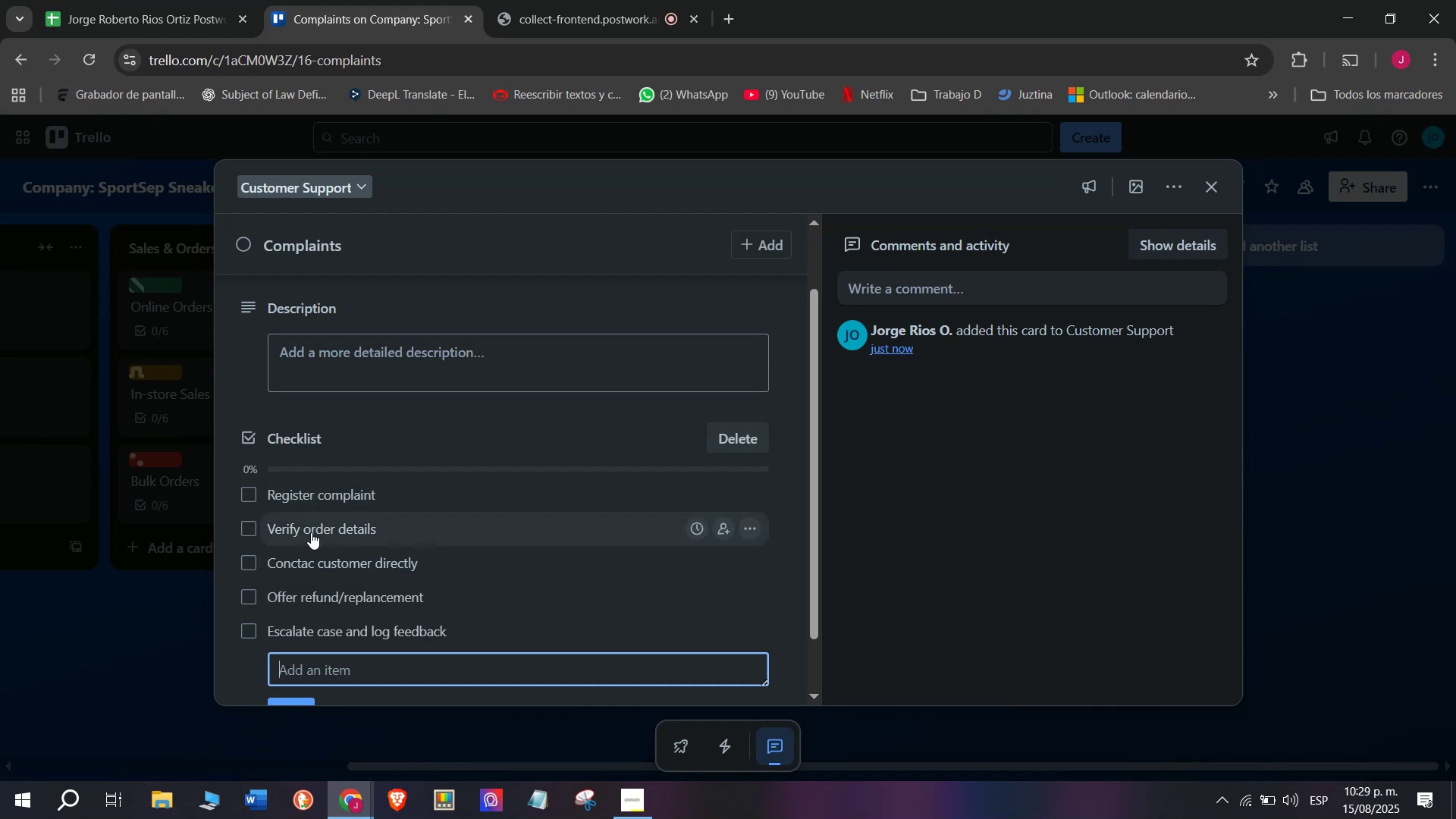 
wait(6.4)
 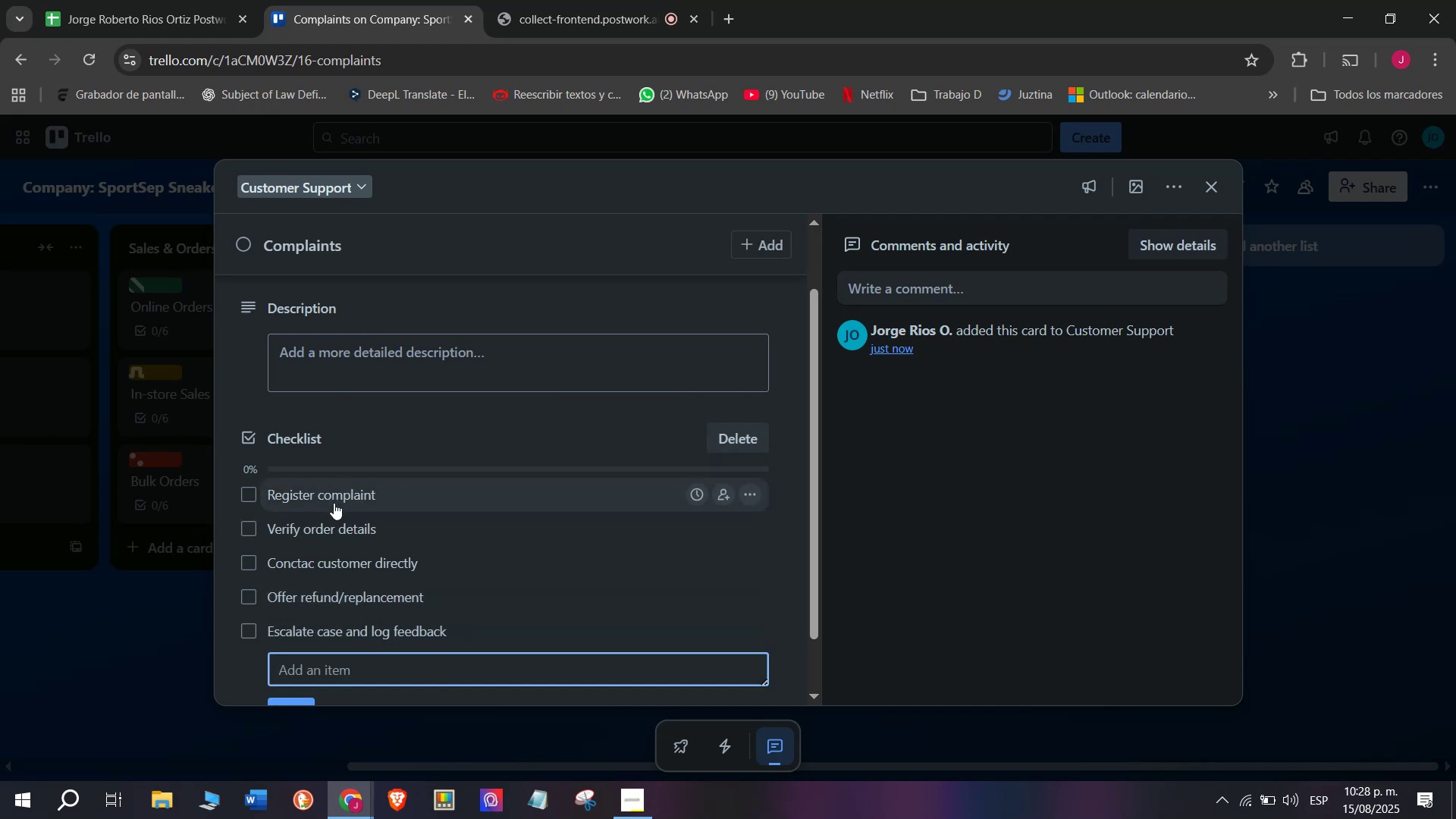 
scroll: coordinate [381, 588], scroll_direction: down, amount: 2.0
 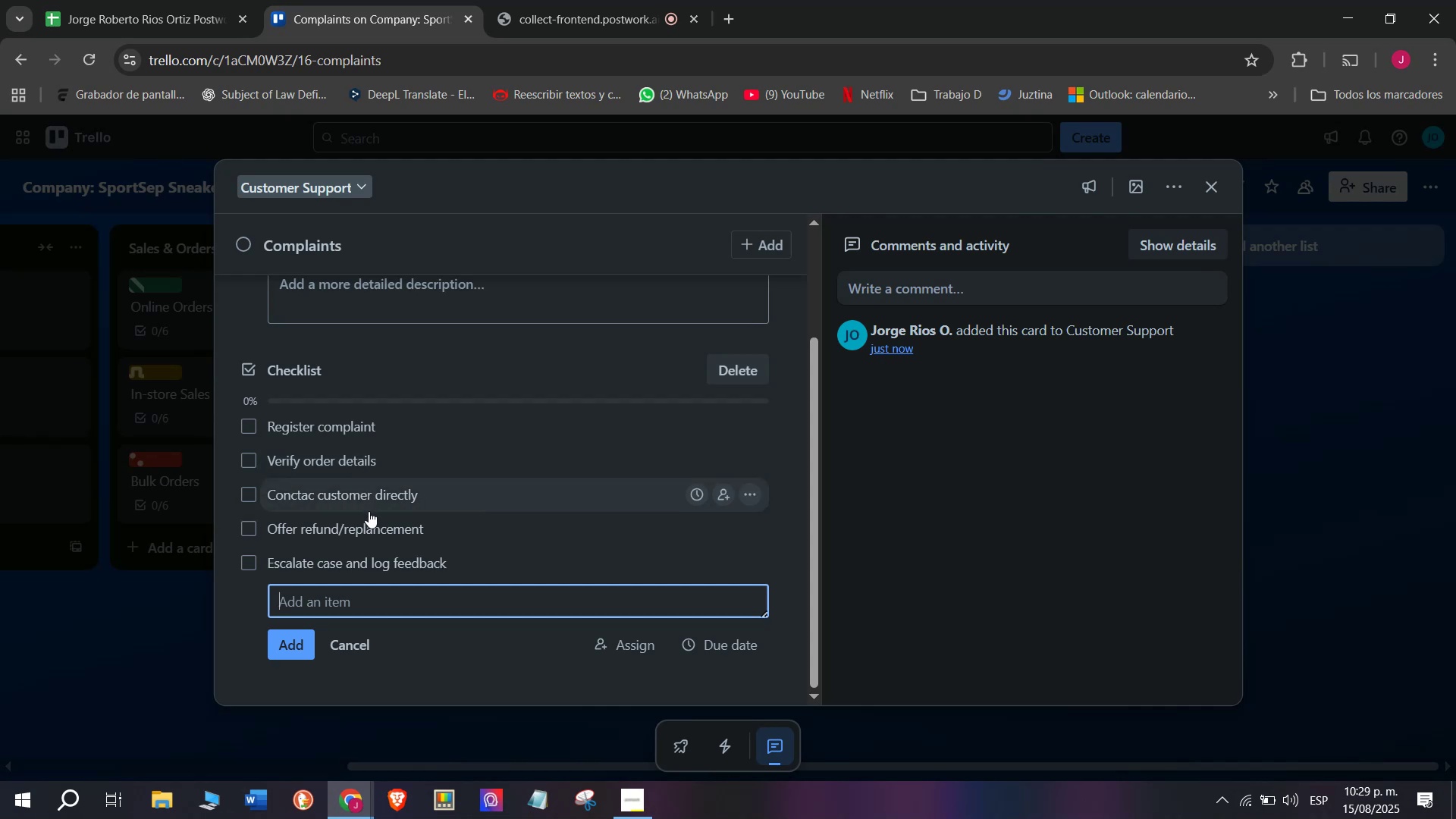 
wait(15.39)
 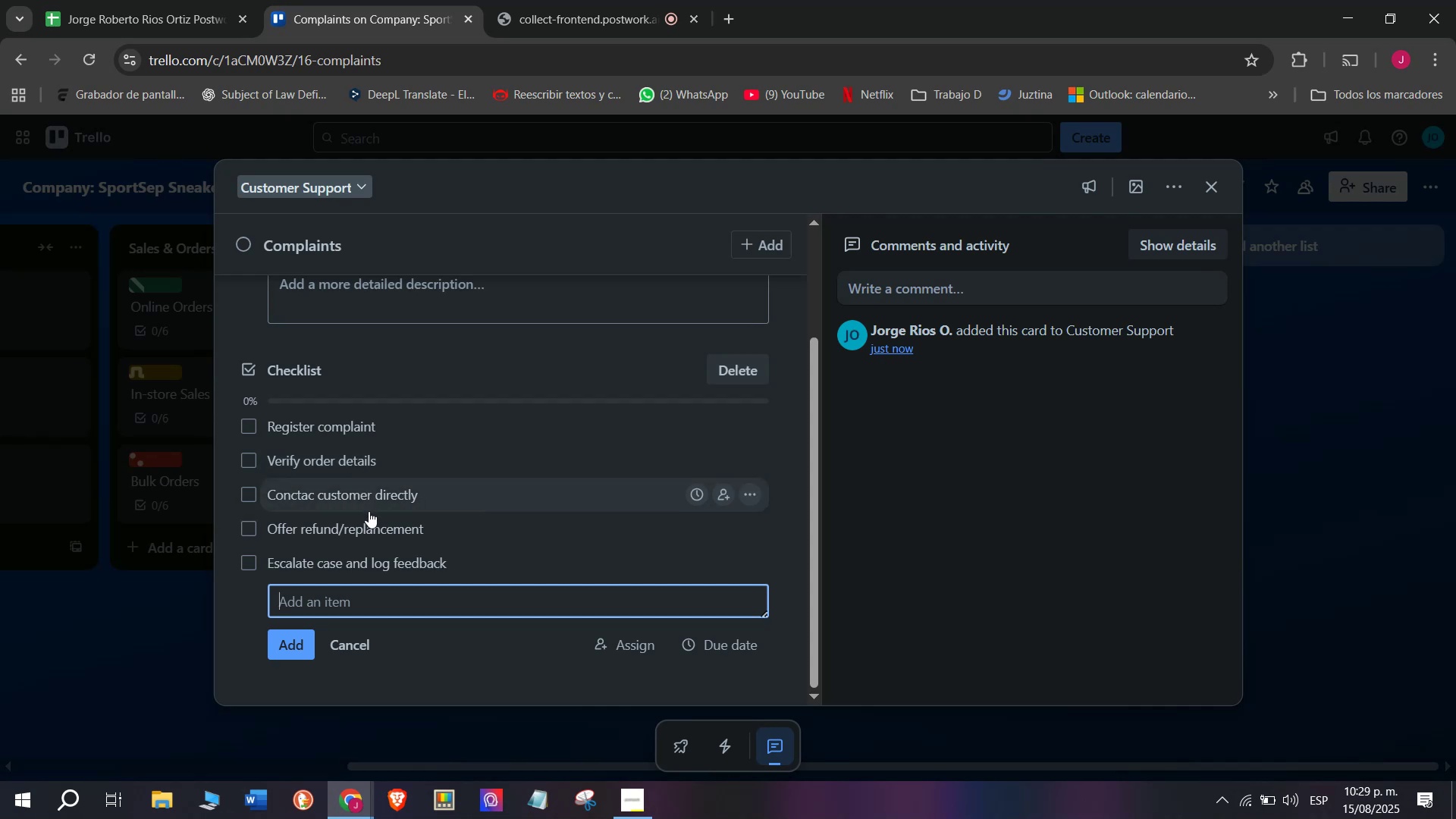 
left_click([379, 569])
 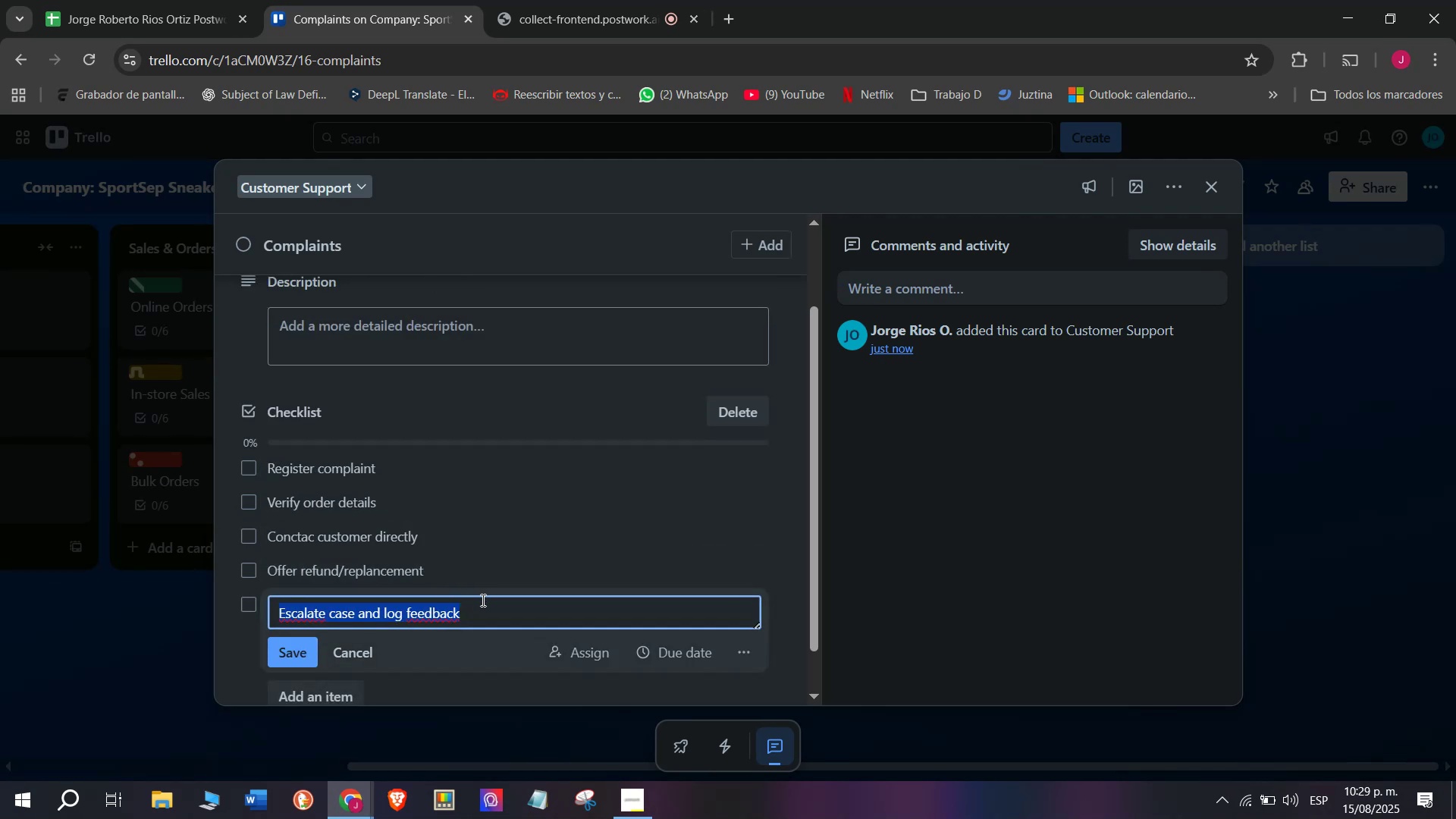 
left_click([484, 606])
 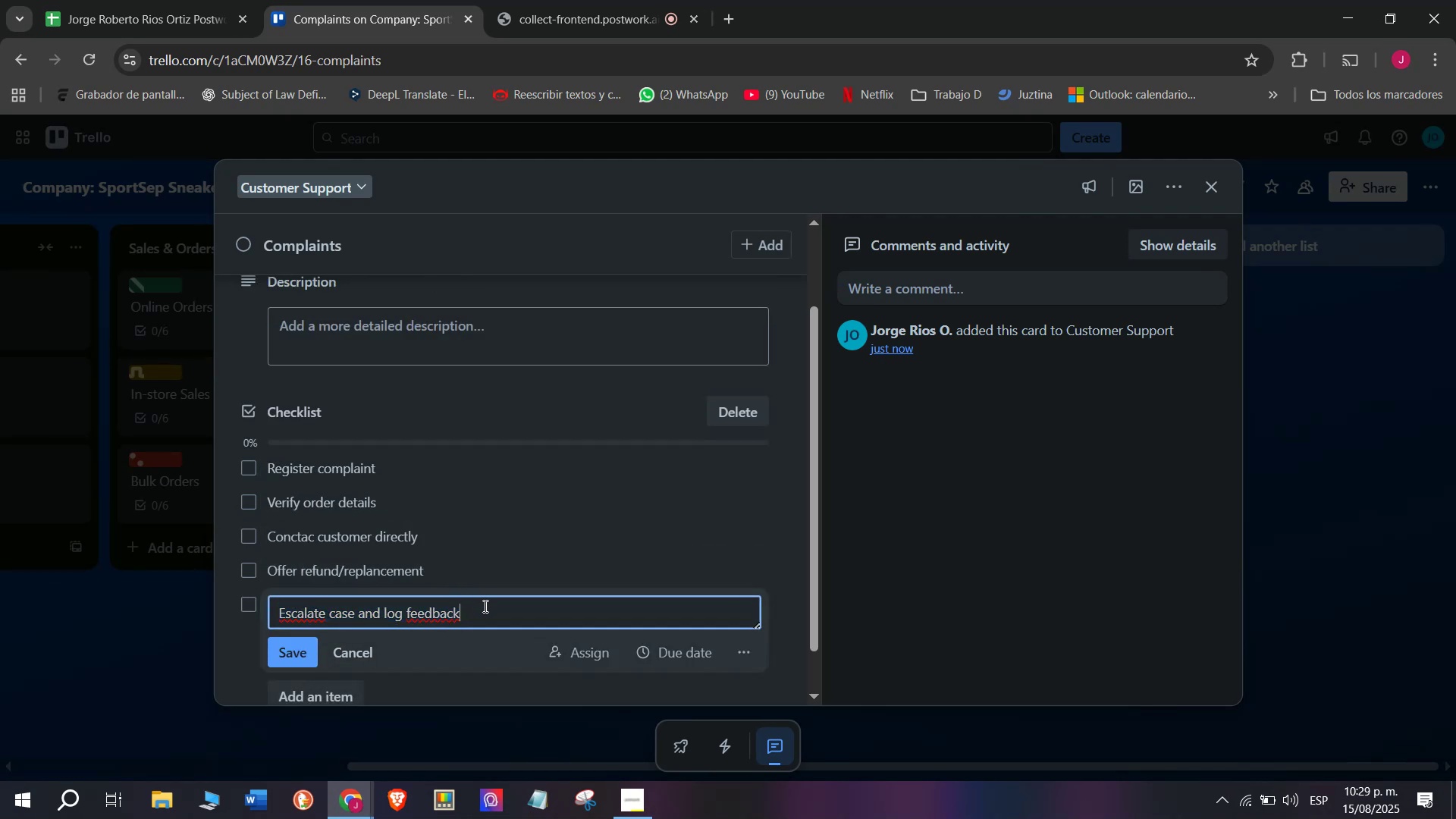 
hold_key(key=Backspace, duration=0.83)
 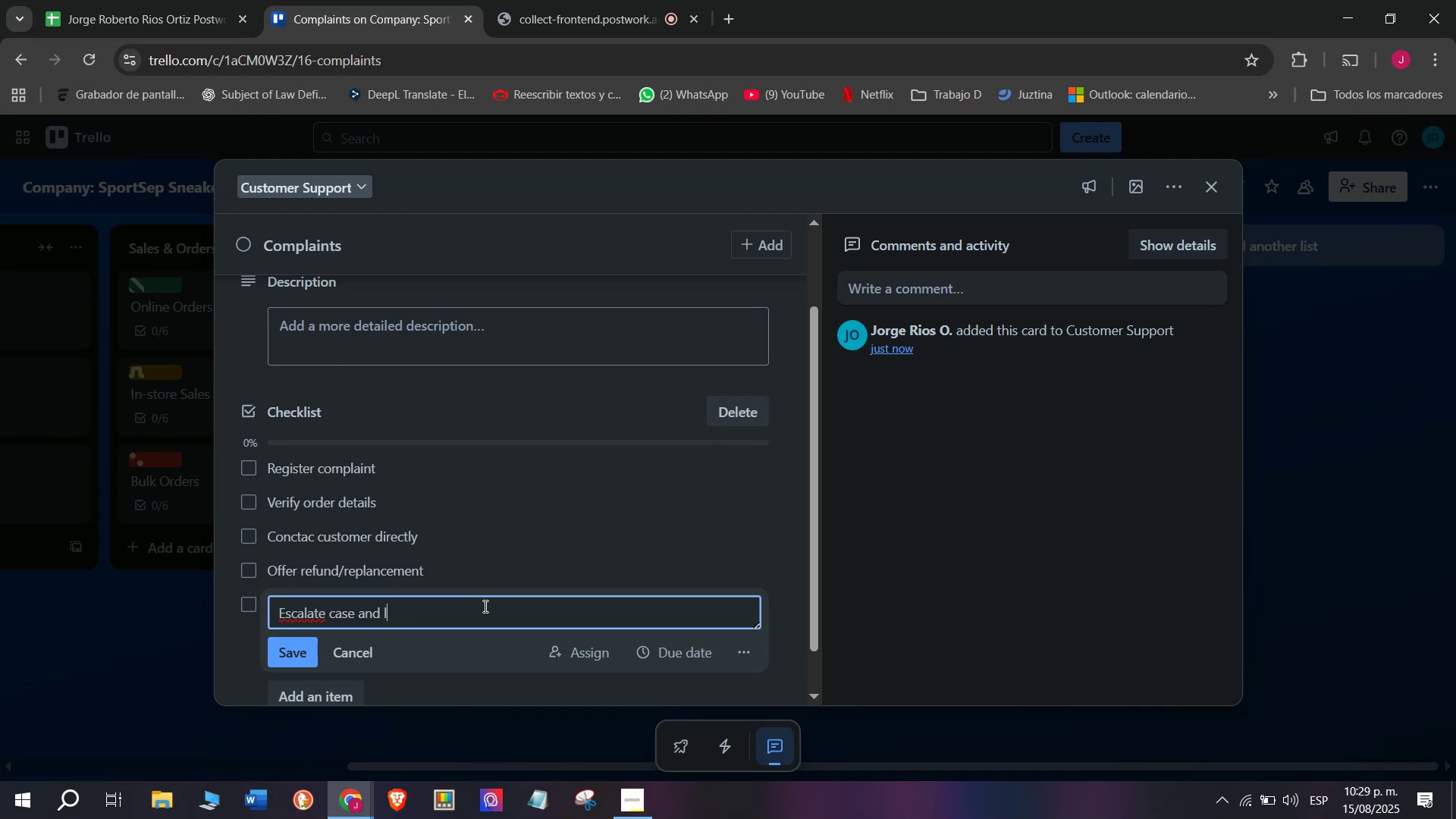 
key(Backspace)
key(Backspace)
key(Backspace)
key(Backspace)
key(Backspace)
key(Backspace)
key(Backspace)
key(Backspace)
key(Backspace)
key(Backspace)
type(if necesasr)
key(Backspace)
key(Backspace)
key(Backspace)
key(Backspace)
type(ssary)
 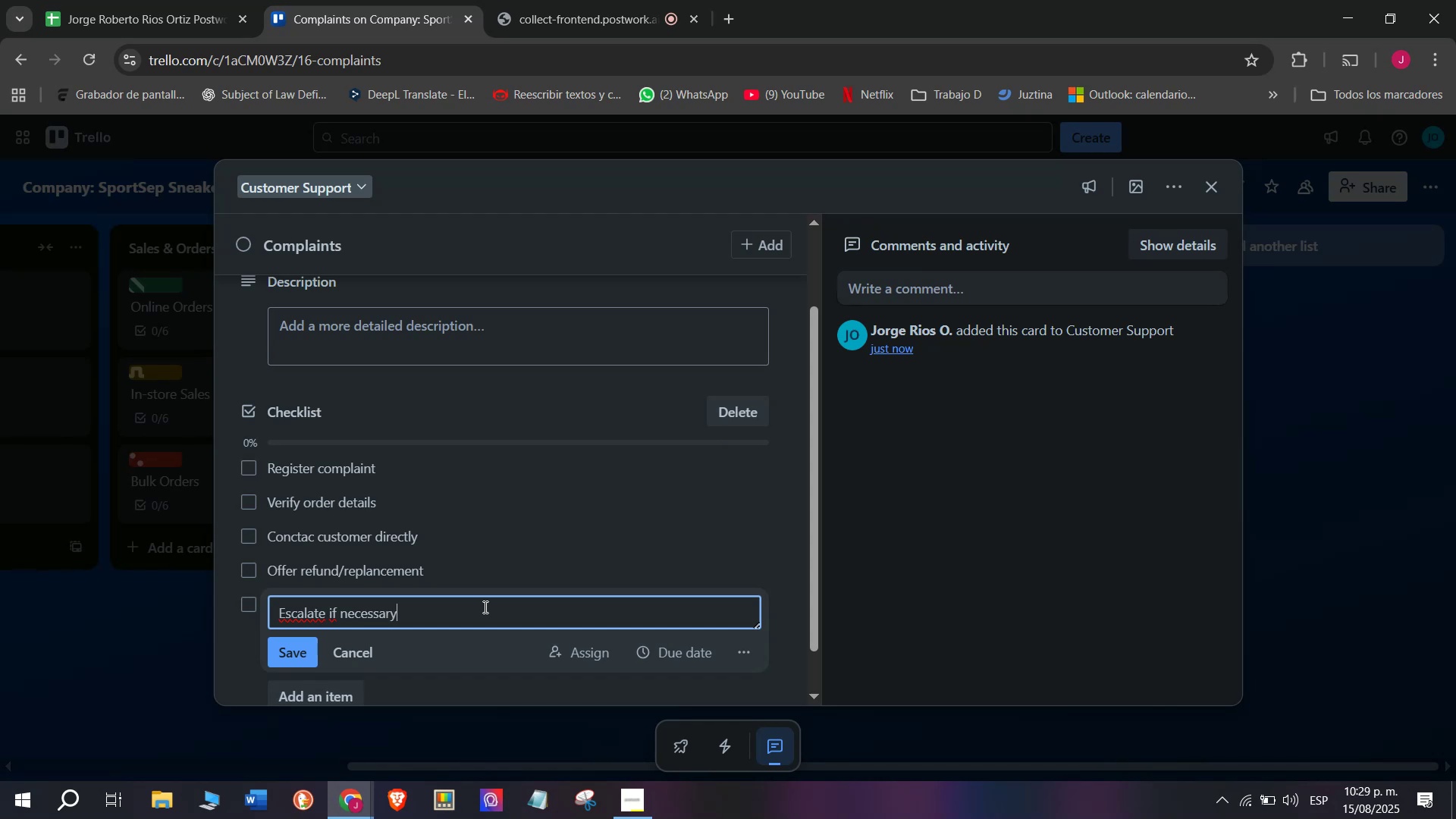 
key(Enter)
 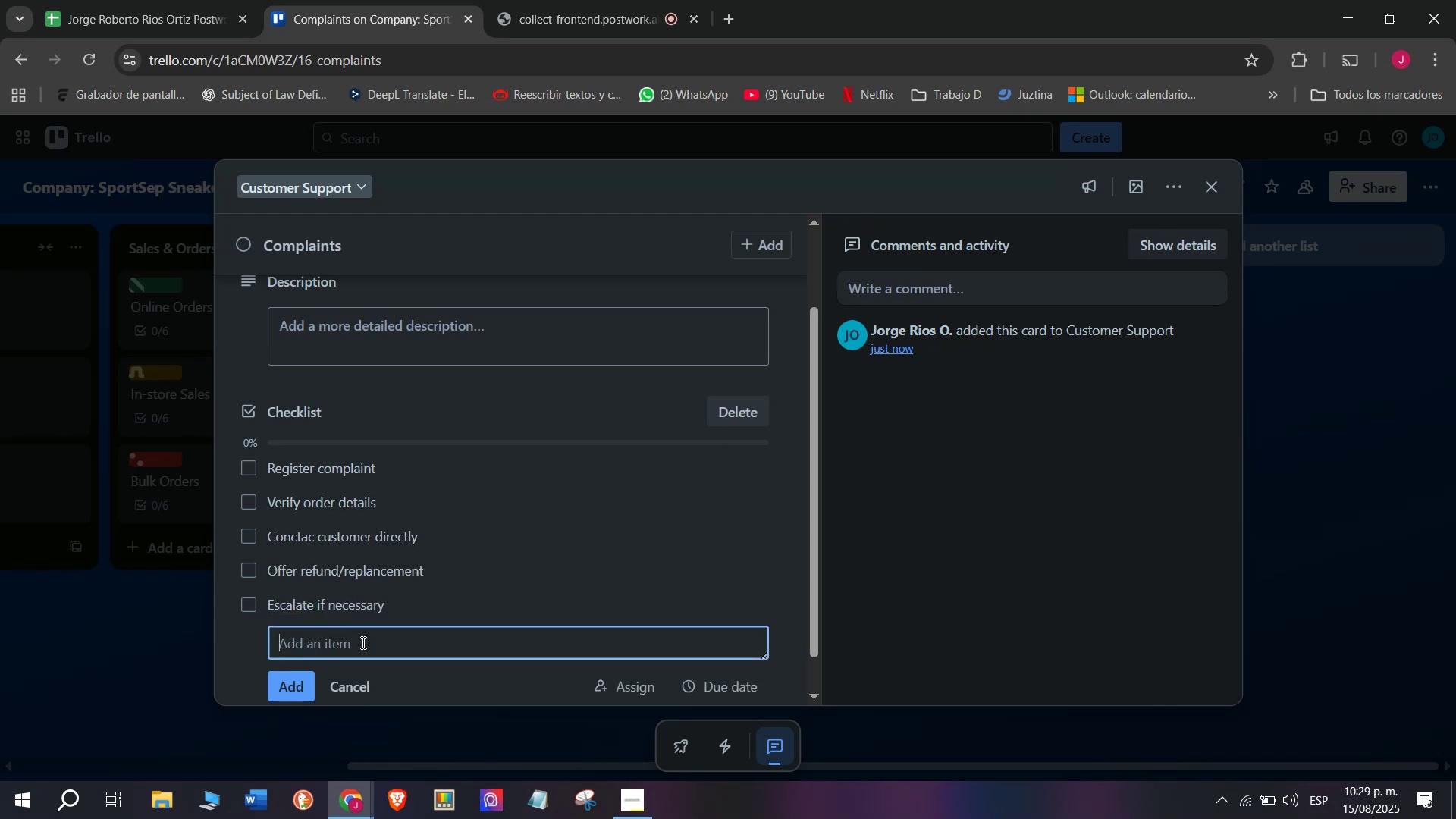 
type(Close cas)
key(Backspace)
key(Backspace)
type(s)
key(Backspace)
type(ase abnd)
key(Backspace)
key(Backspace)
key(Backspace)
type(nd loh)
key(Backspace)
type(g feedbacl)
key(Backspace)
type(k)
 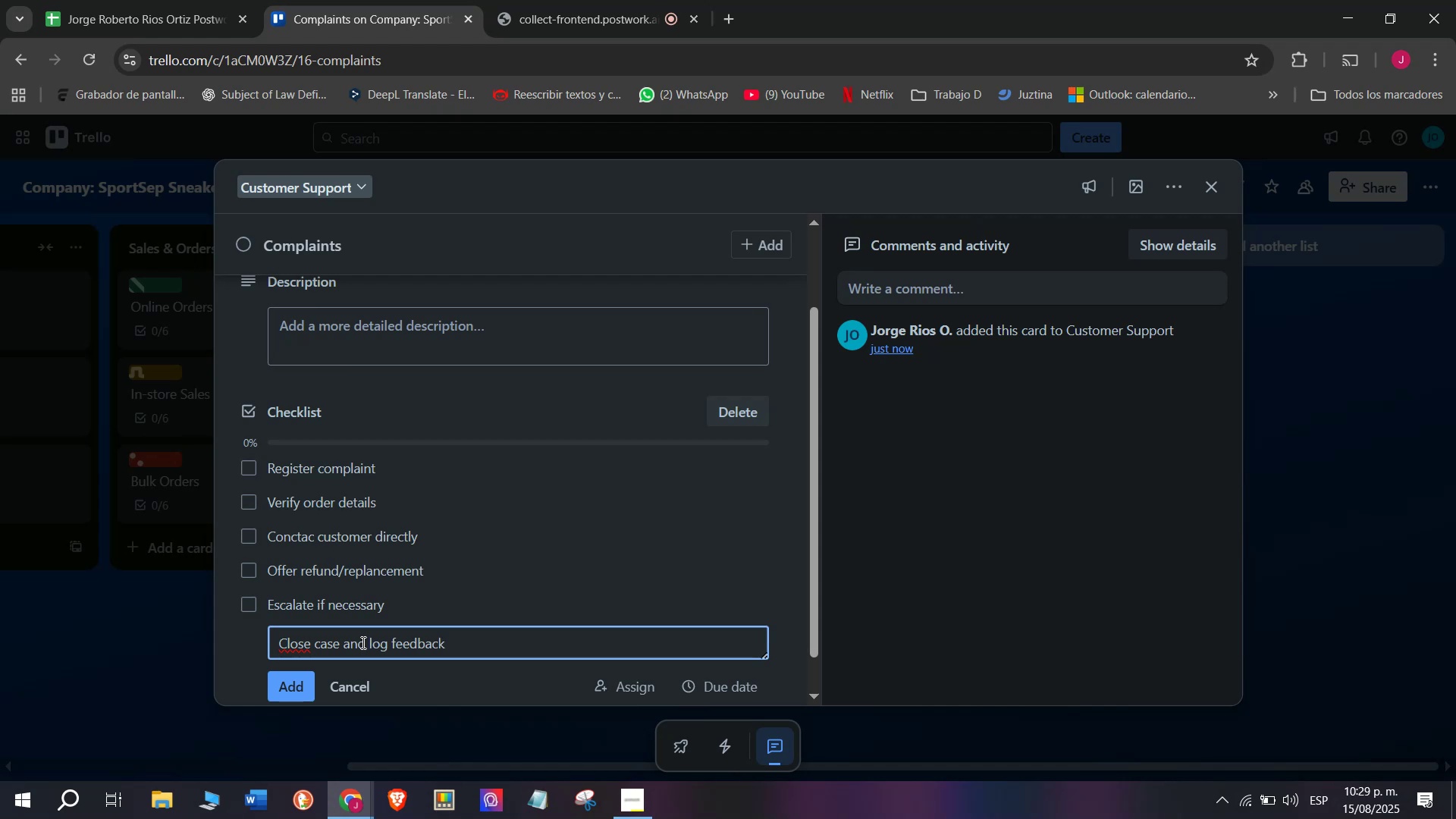 
key(Enter)
 